 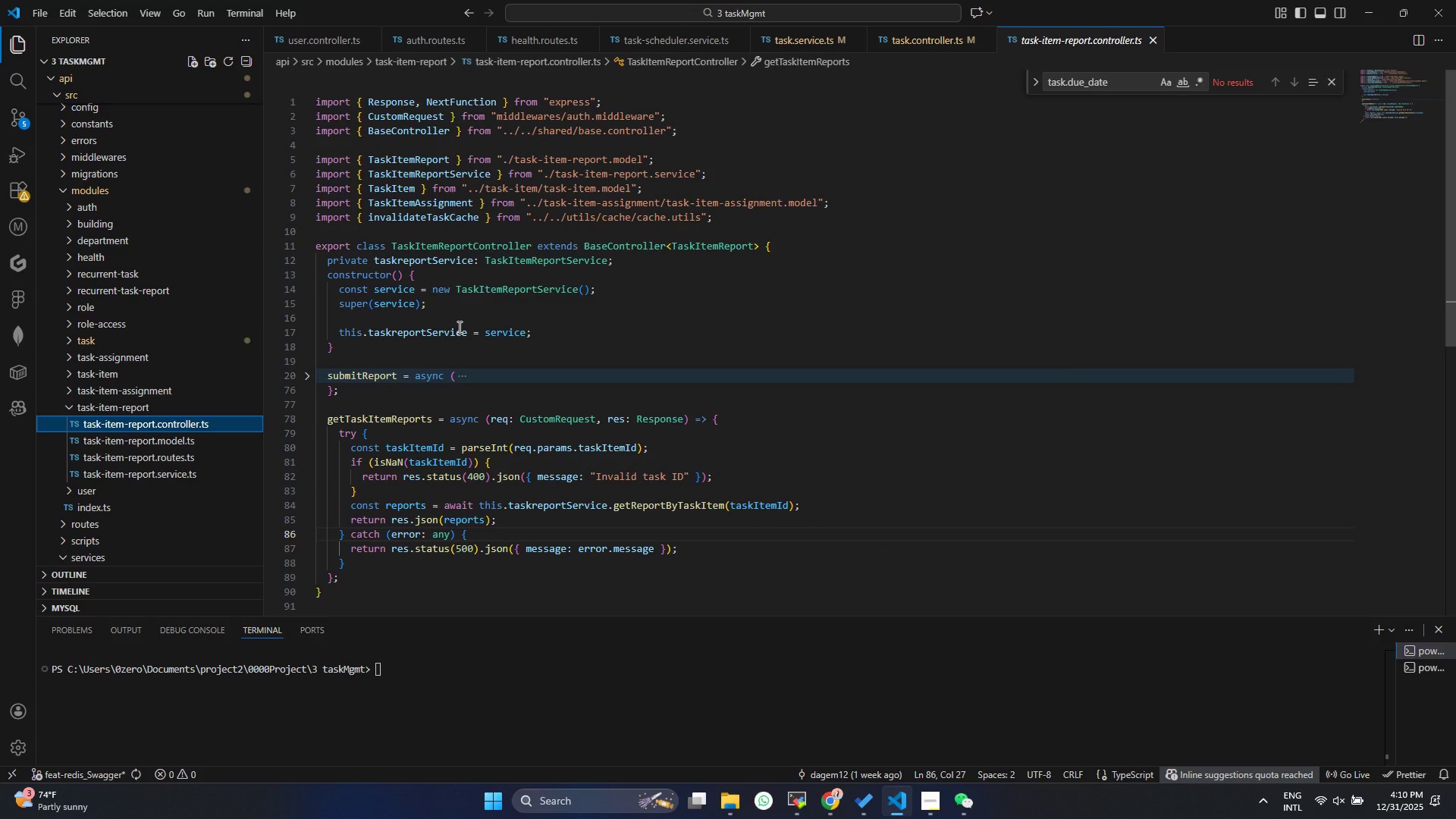 
left_click([309, 381])
 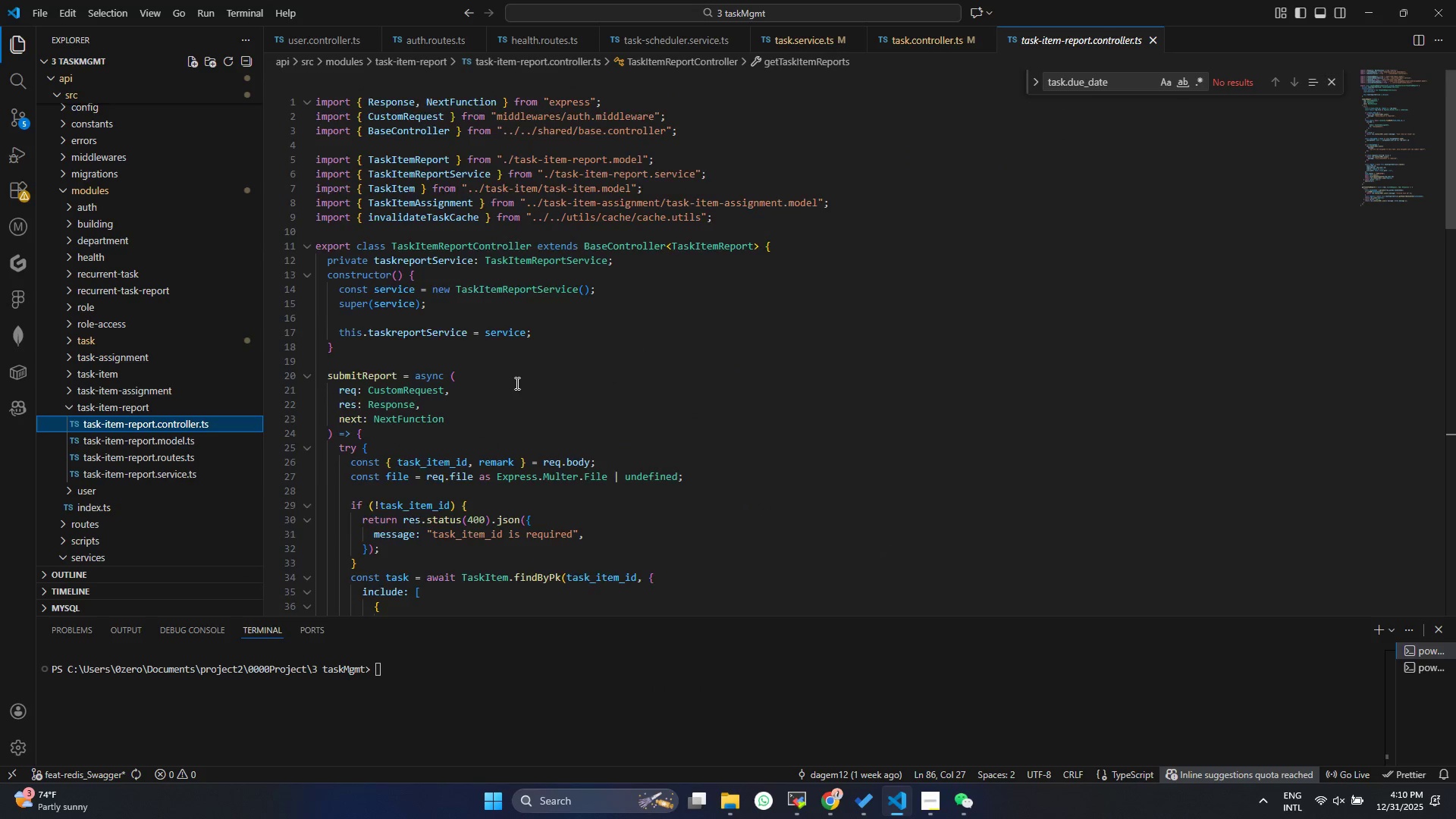 
scroll: coordinate [485, 383], scroll_direction: down, amount: 7.0
 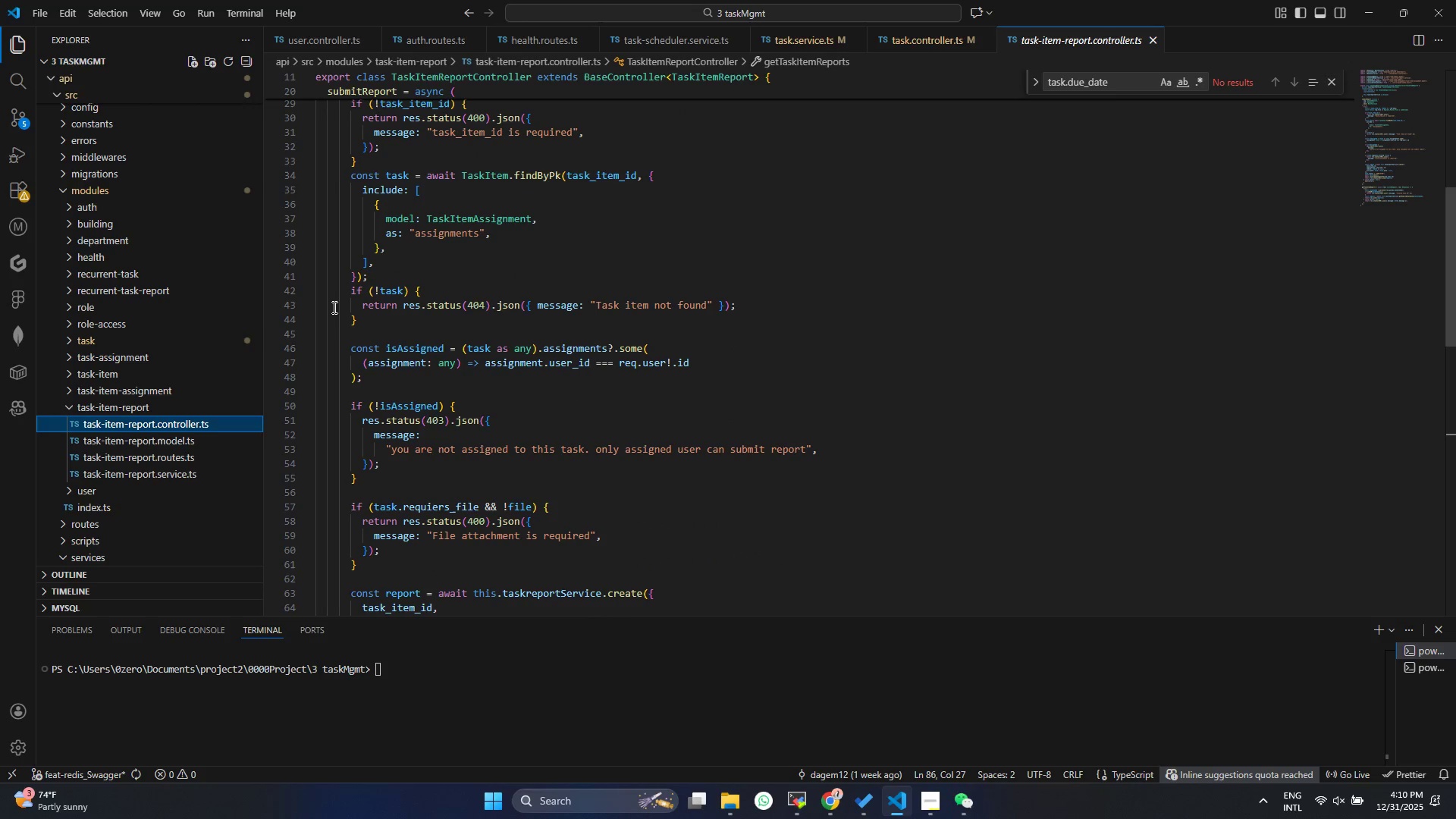 
left_click([374, 328])
 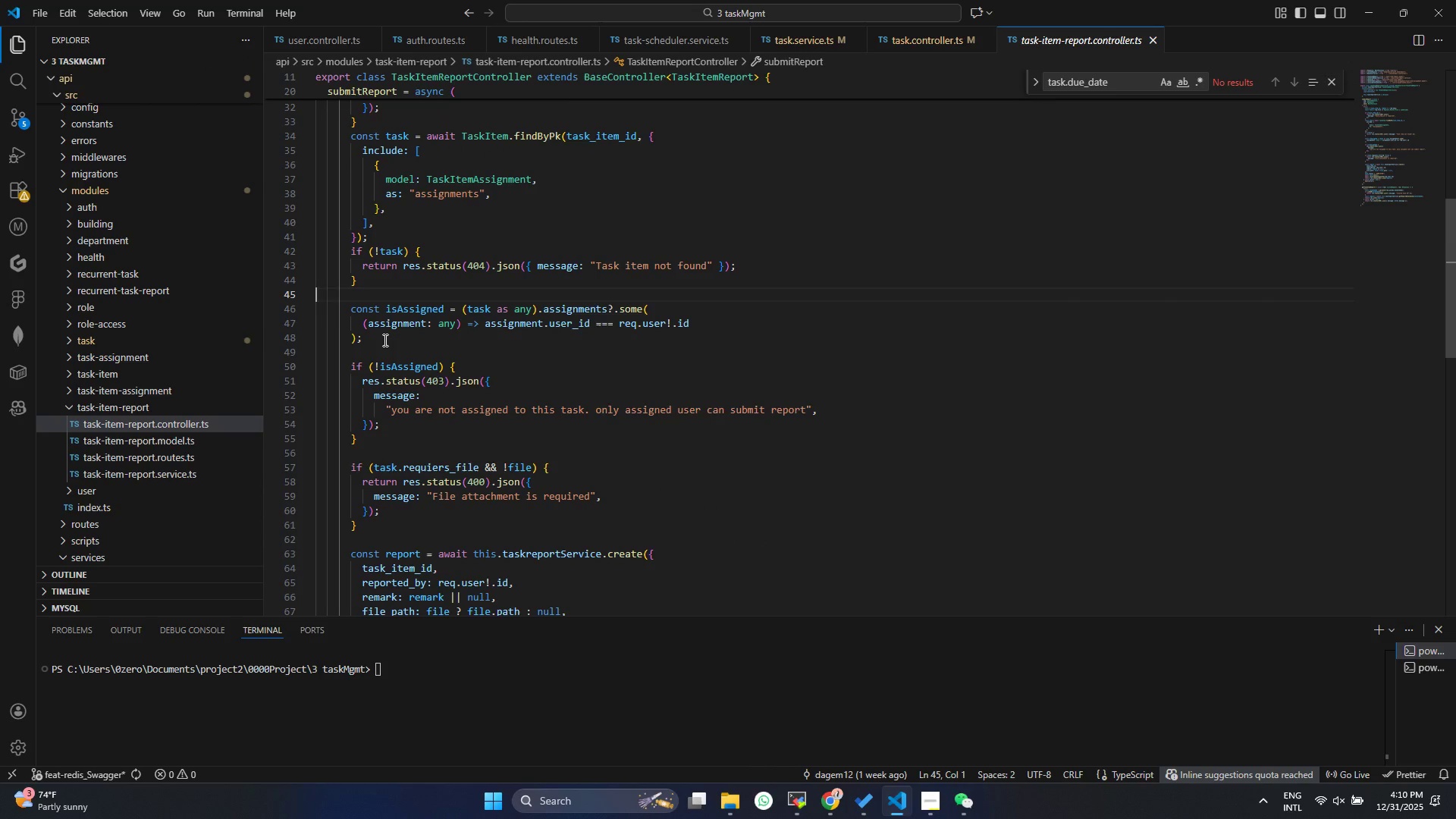 
key(Space)
 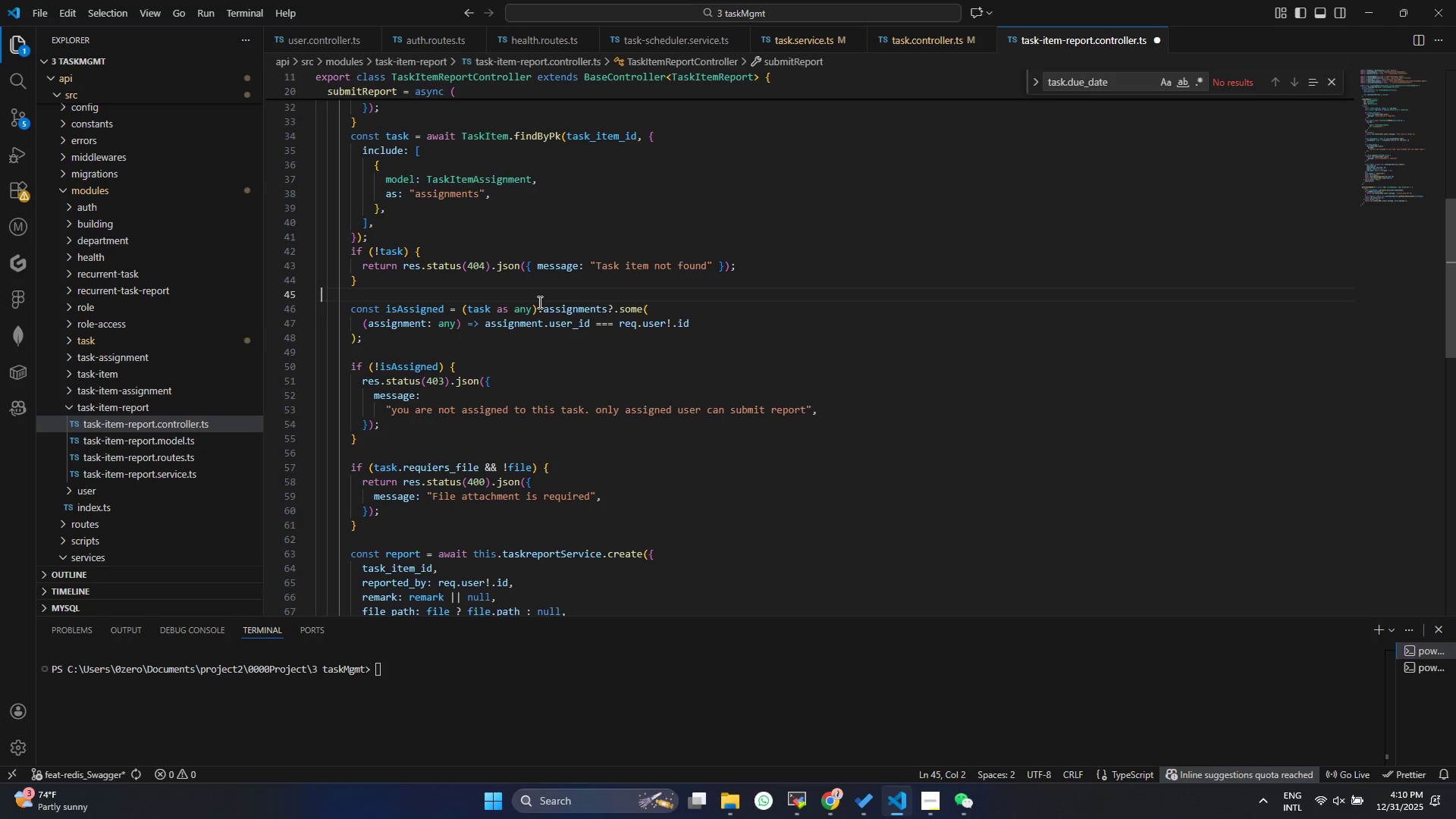 
key(Space)
 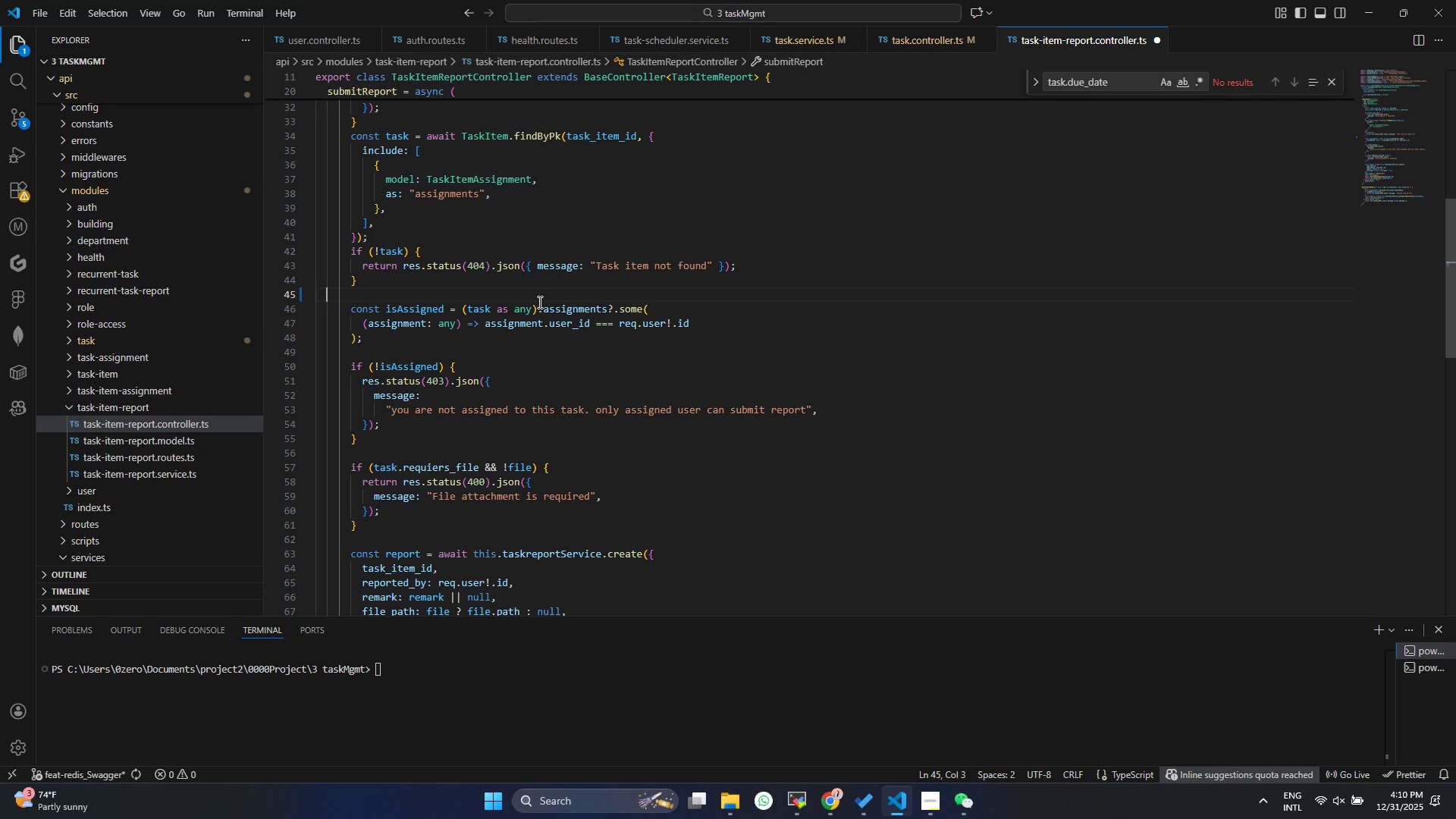 
key(Space)
 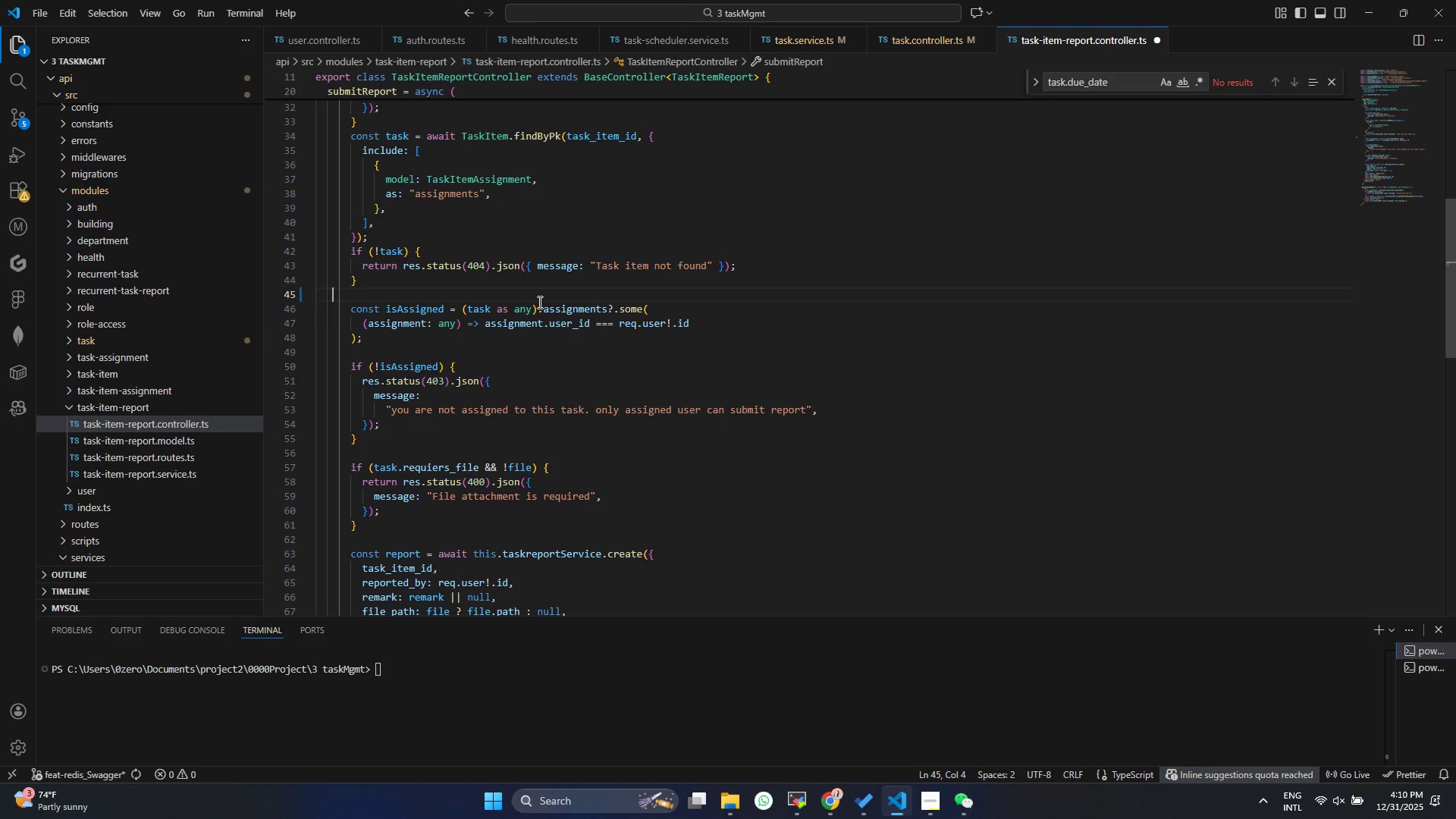 
key(Space)
 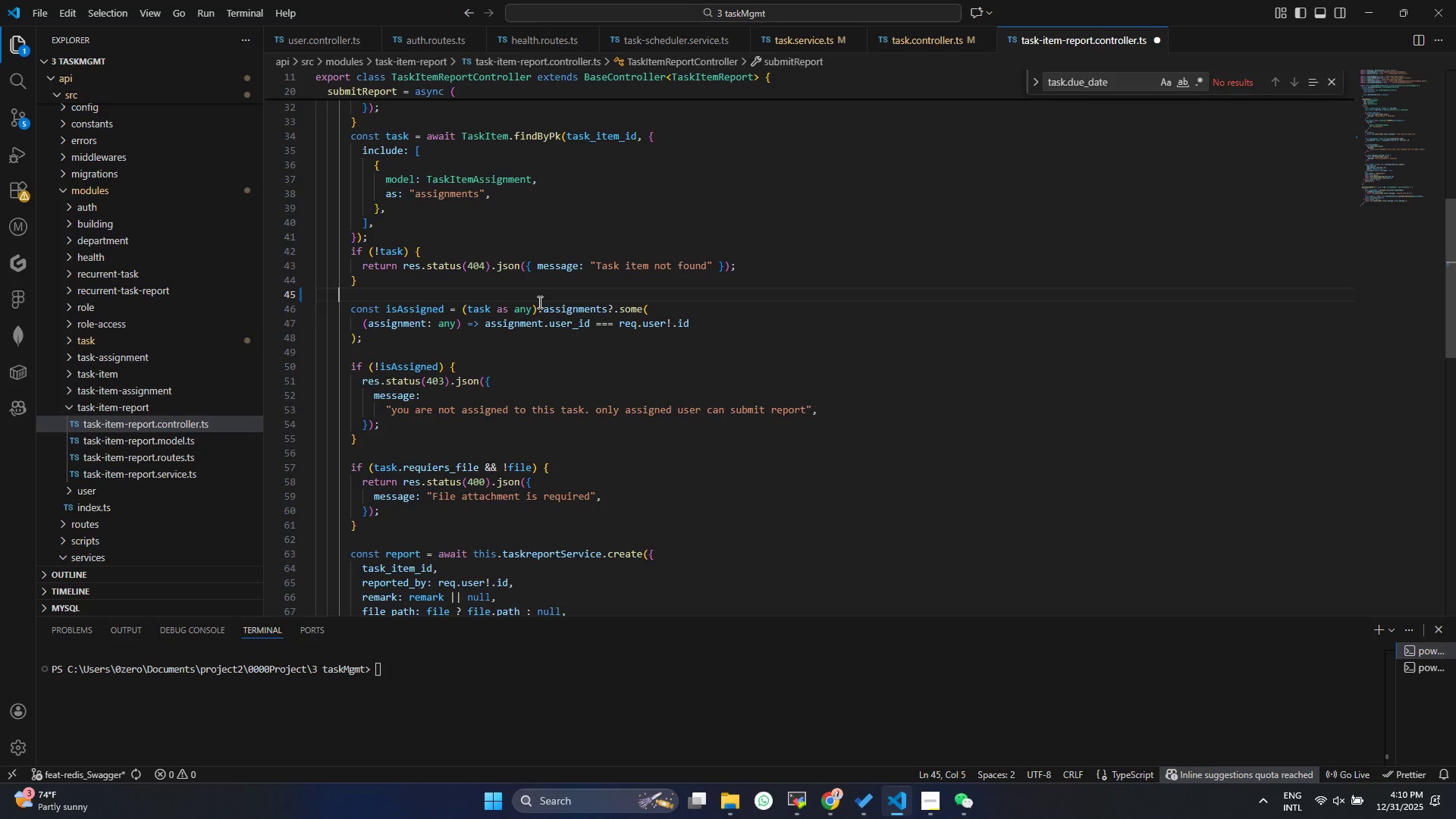 
key(Space)
 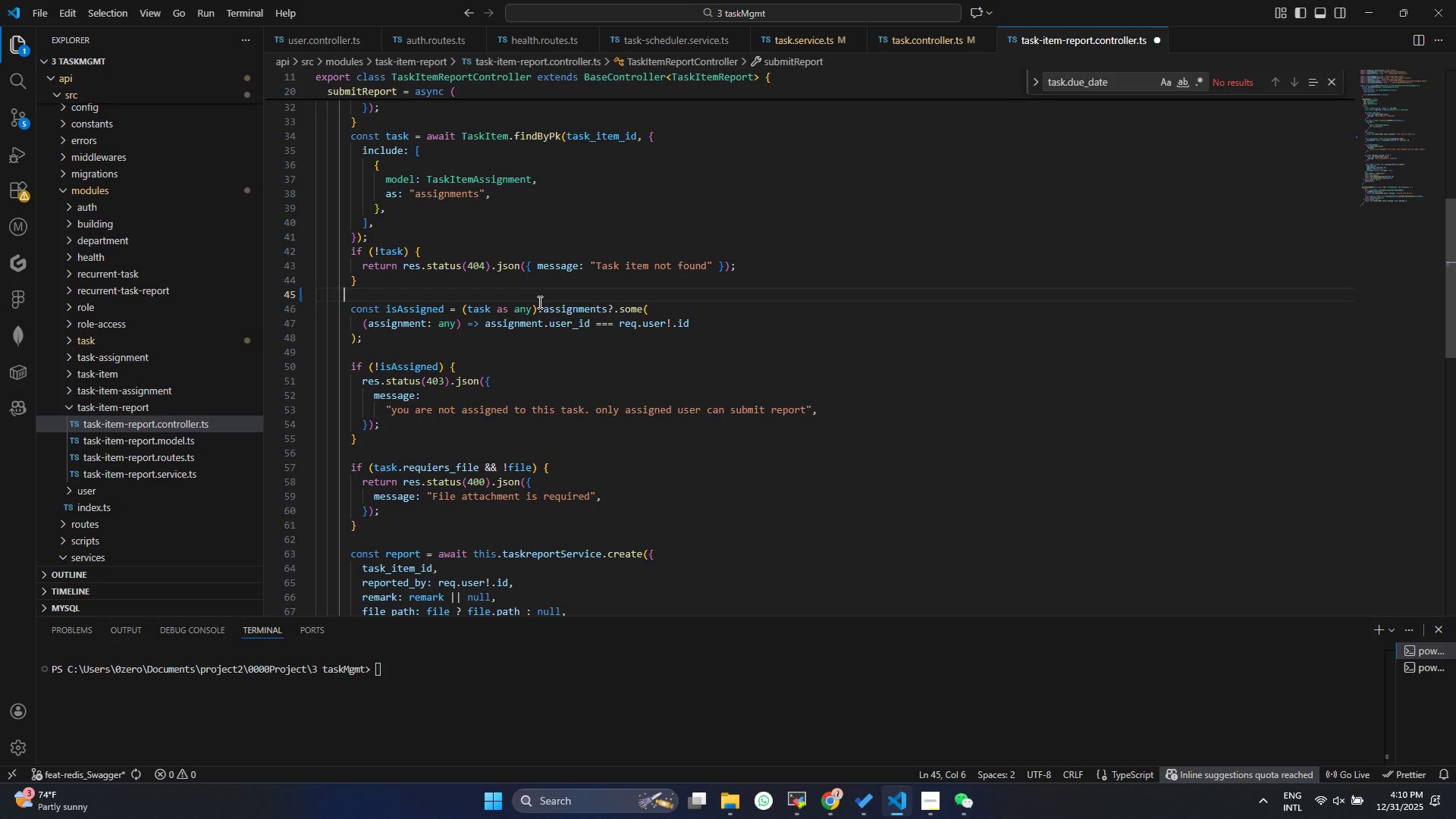 
key(Space)
 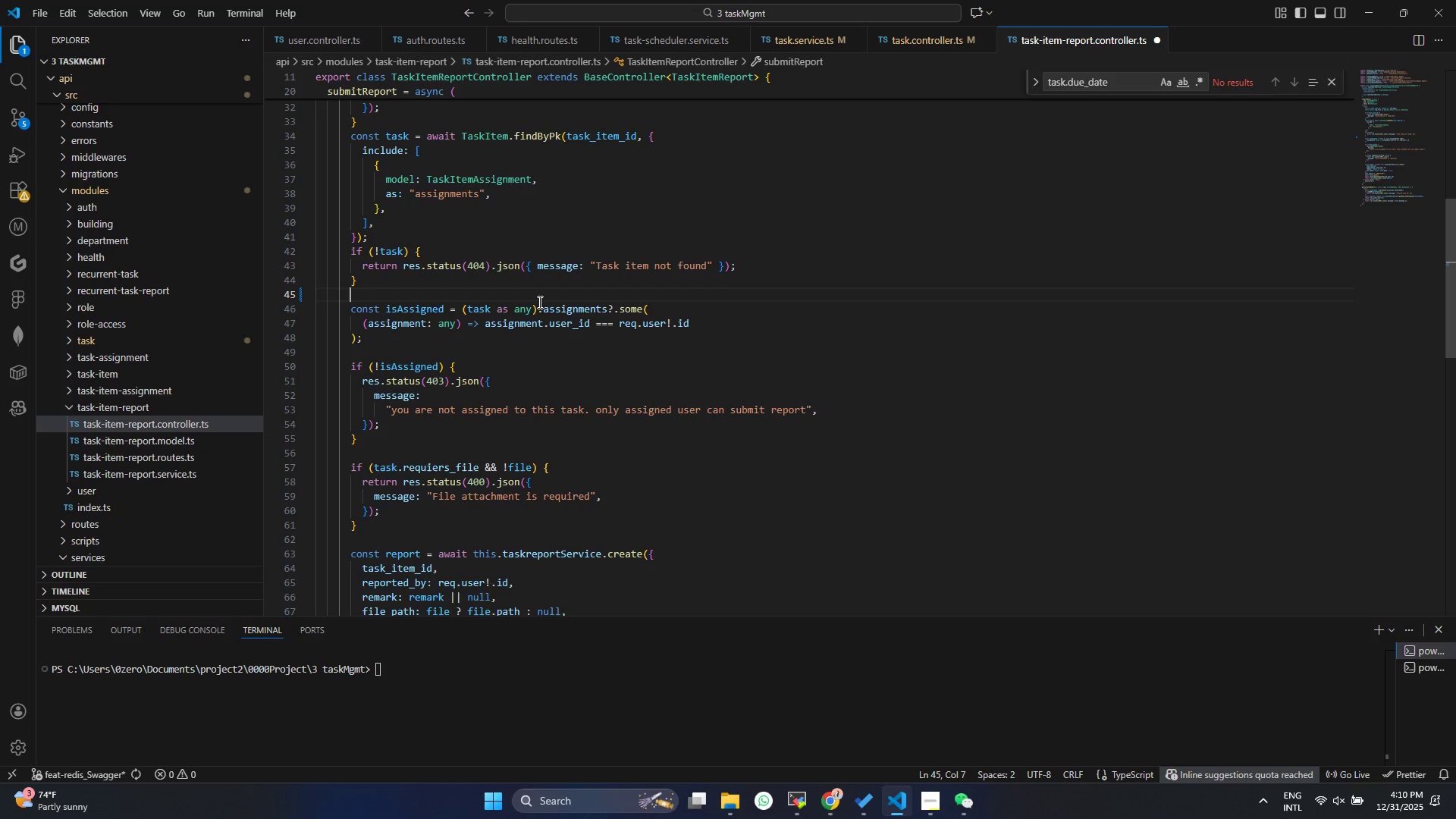 
key(Enter)
 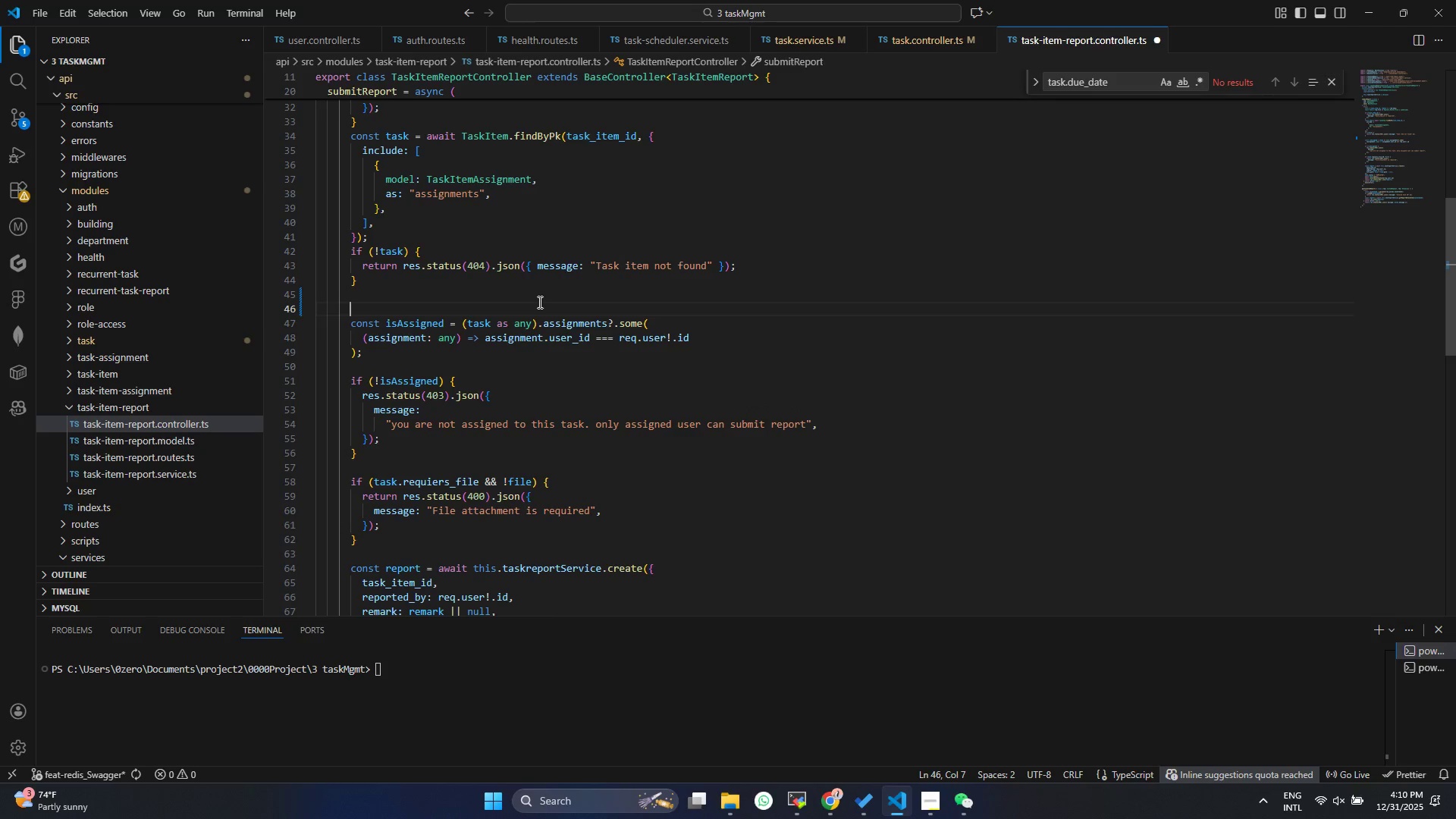 
type(const {Task)
 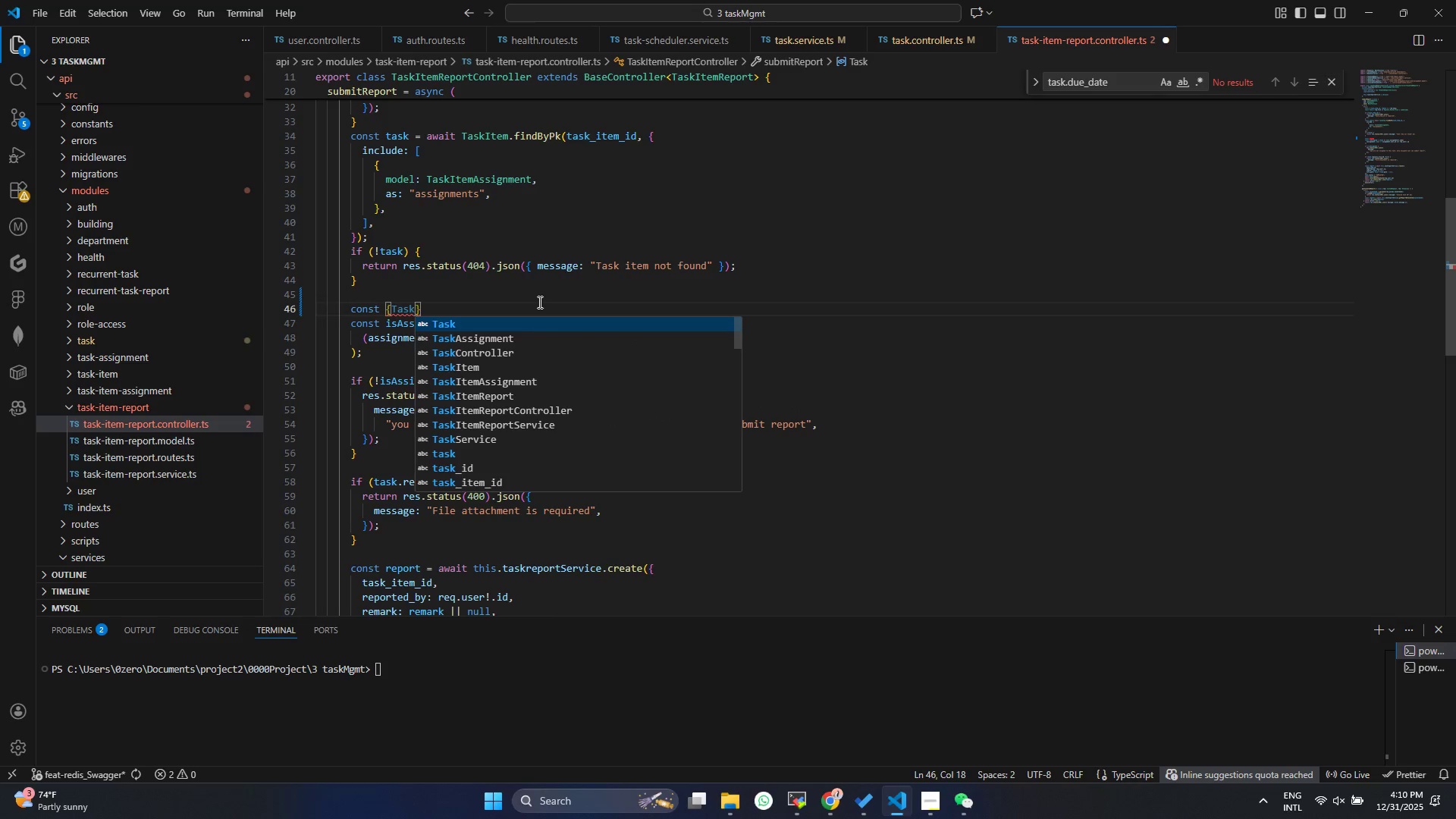 
key(ArrowRight)
 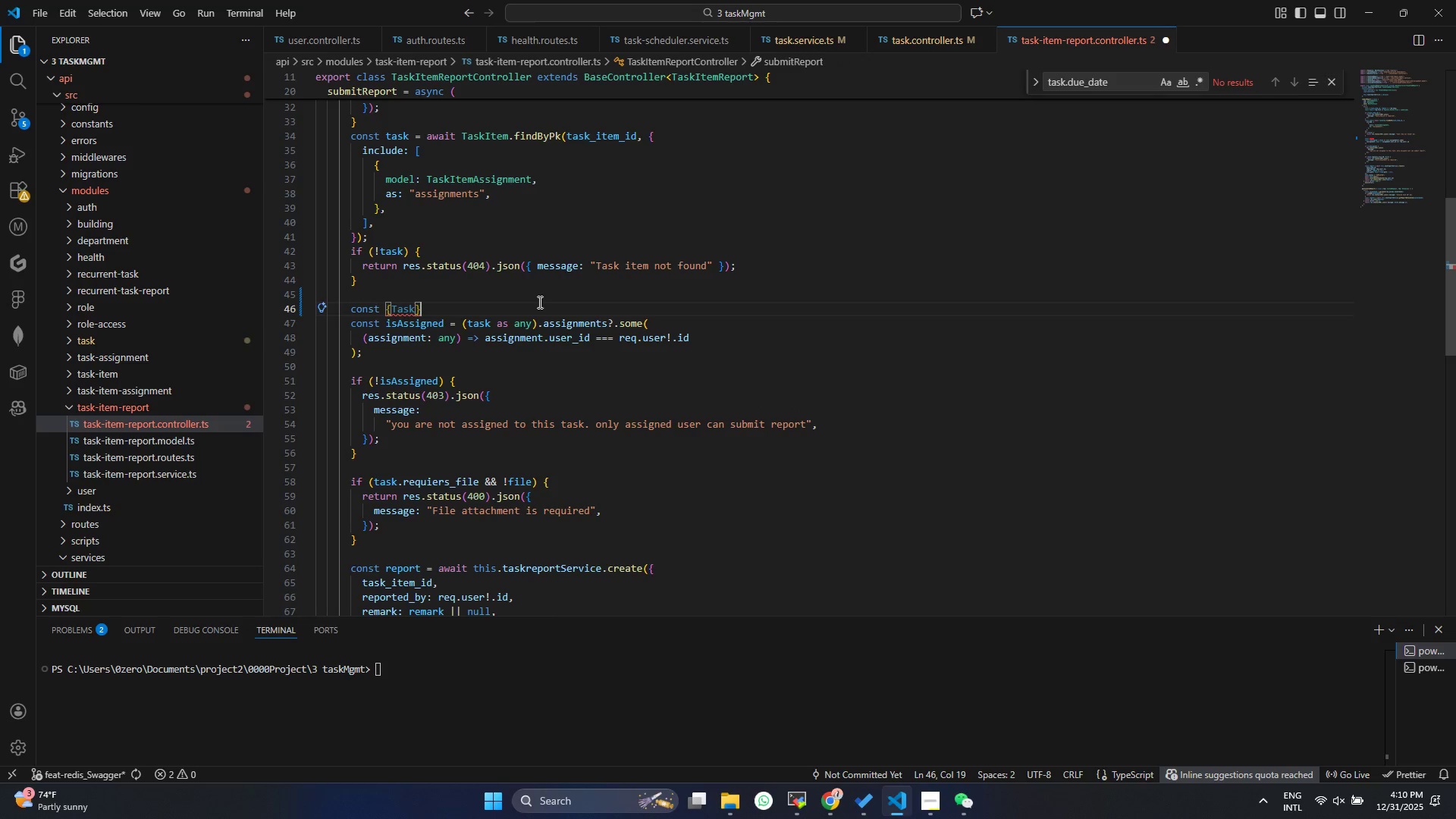 
type( = requ)
 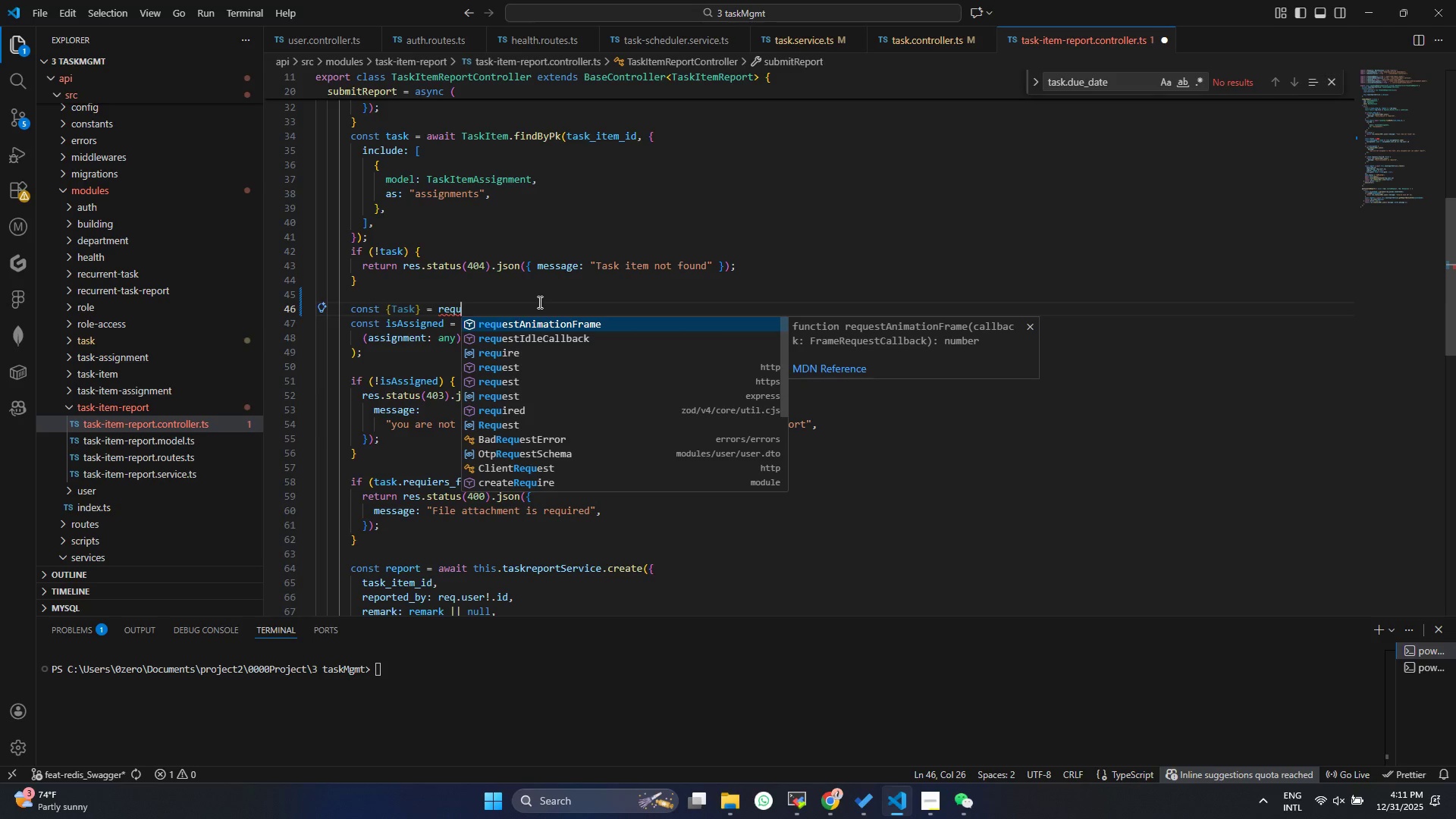 
key(ArrowDown)
 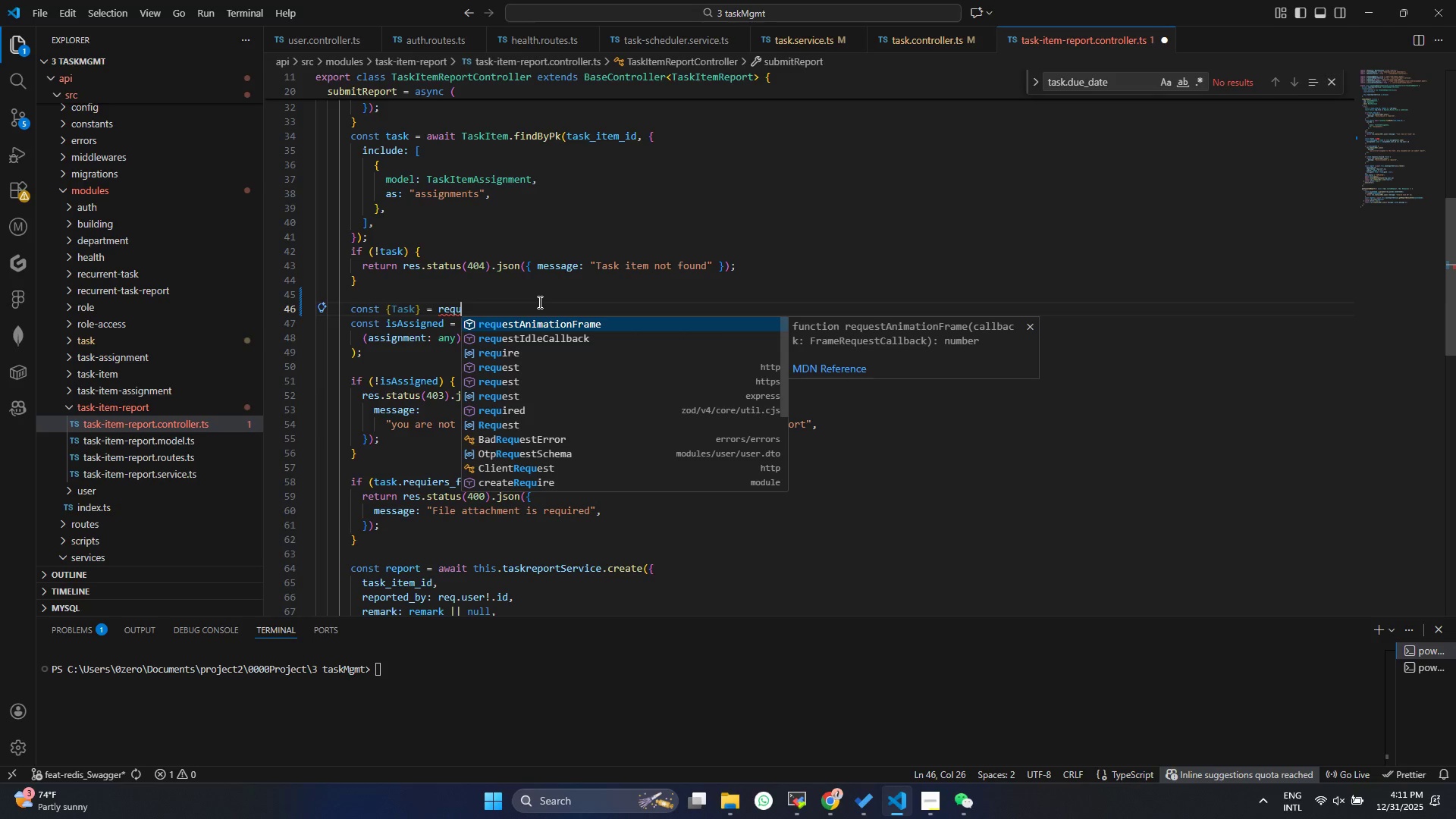 
key(ArrowUp)
 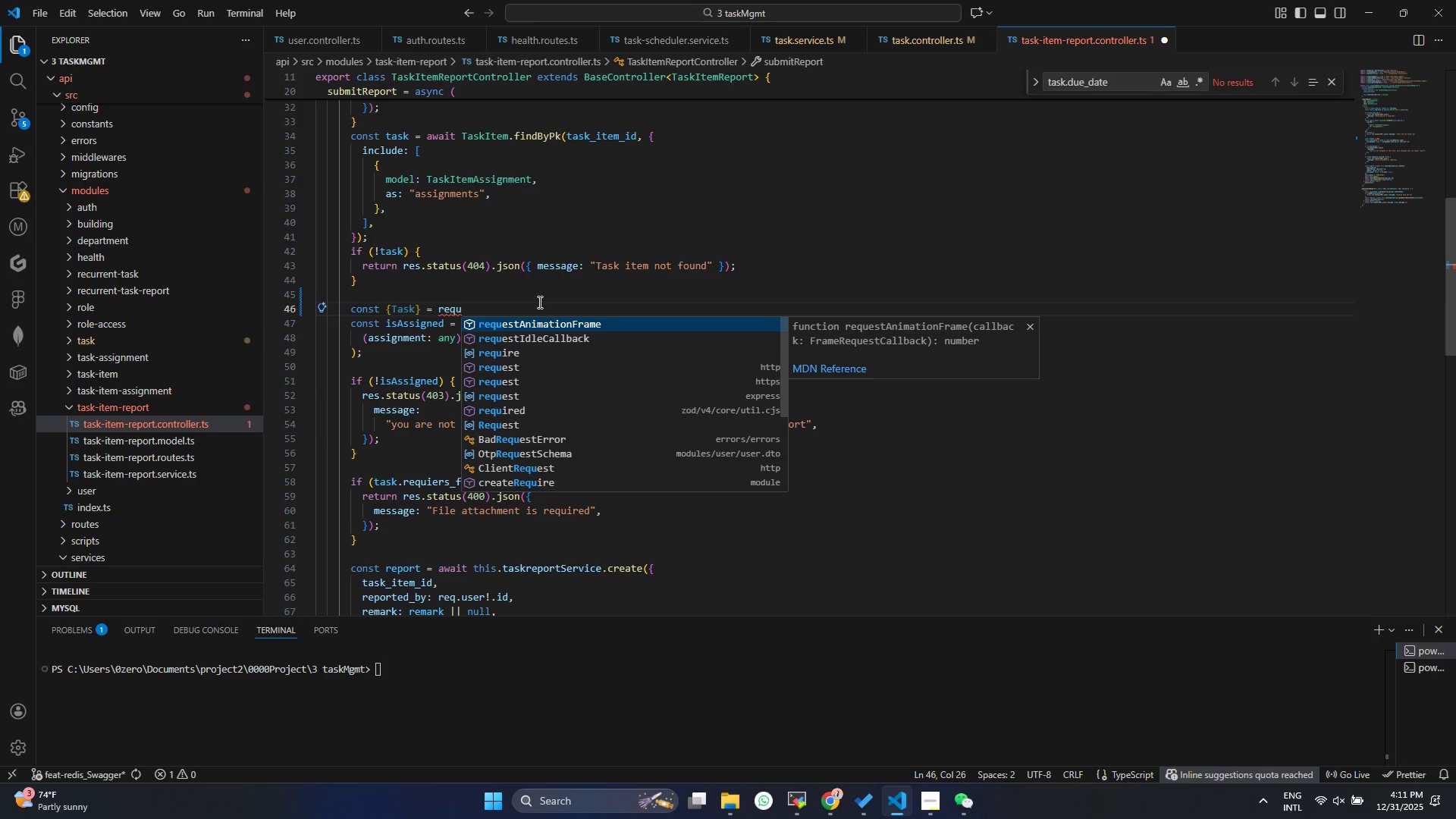 
key(ArrowDown)
 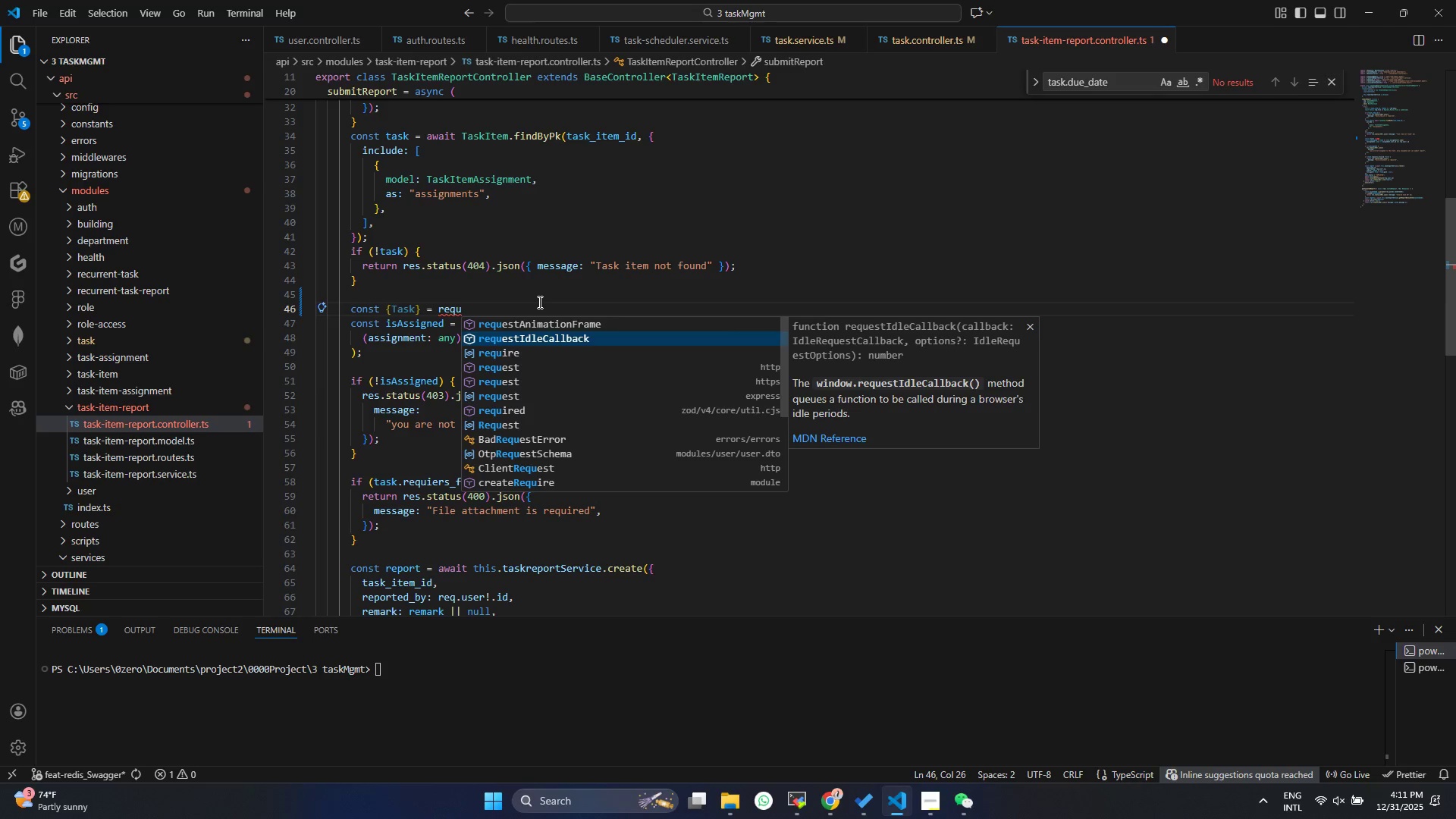 
key(ArrowDown)
 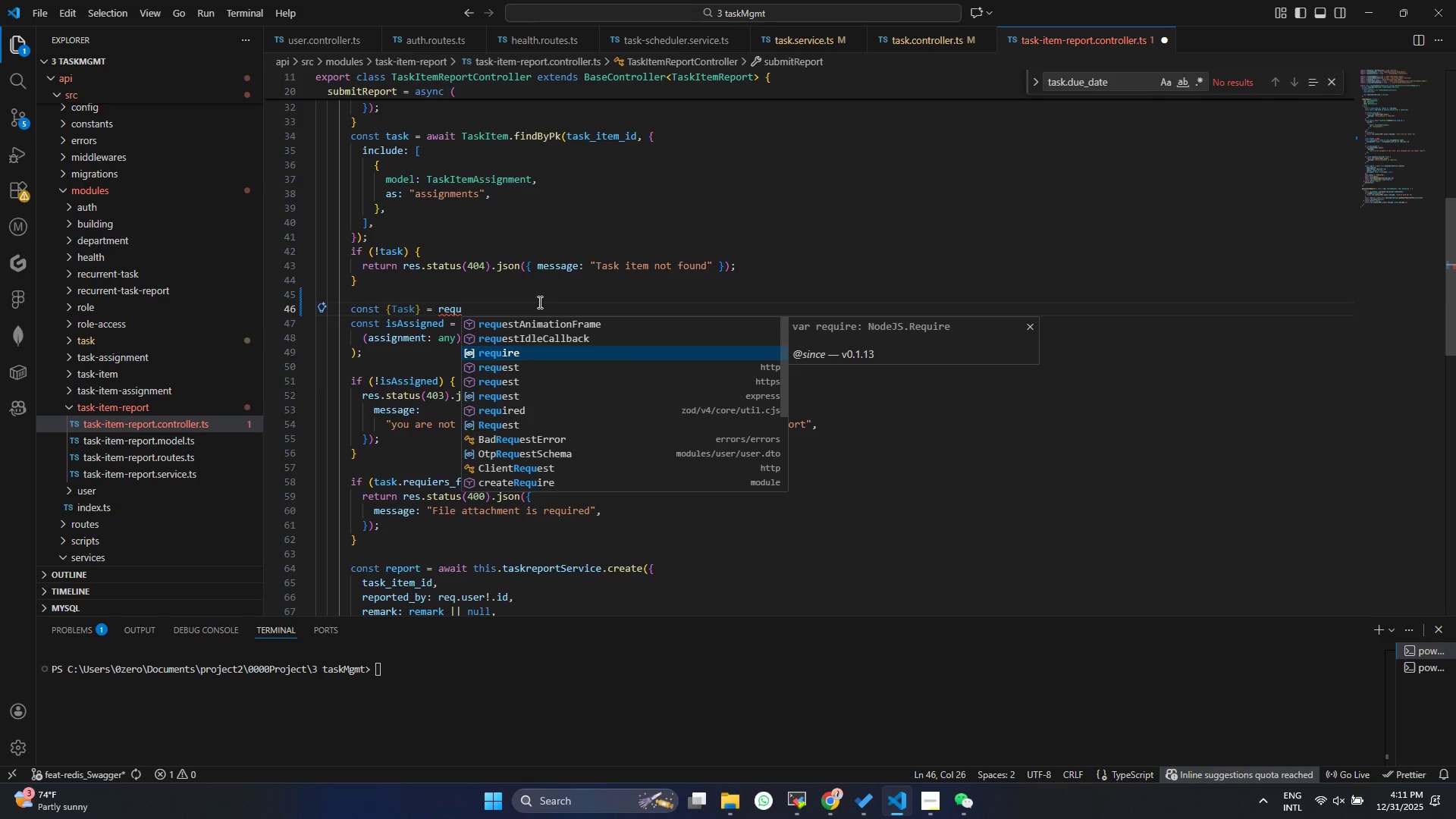 
key(Enter)
 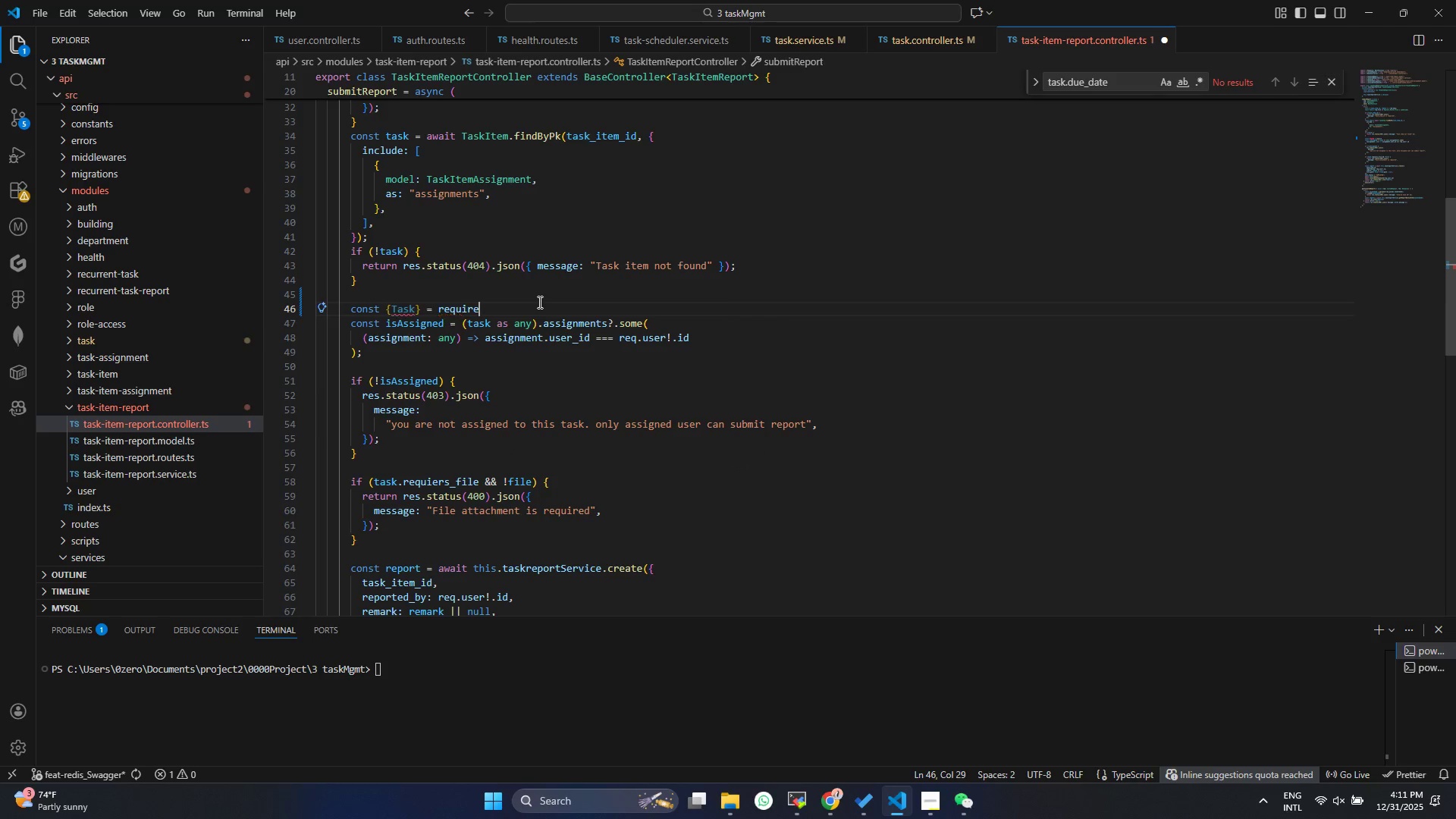 
key(Shift+9)
 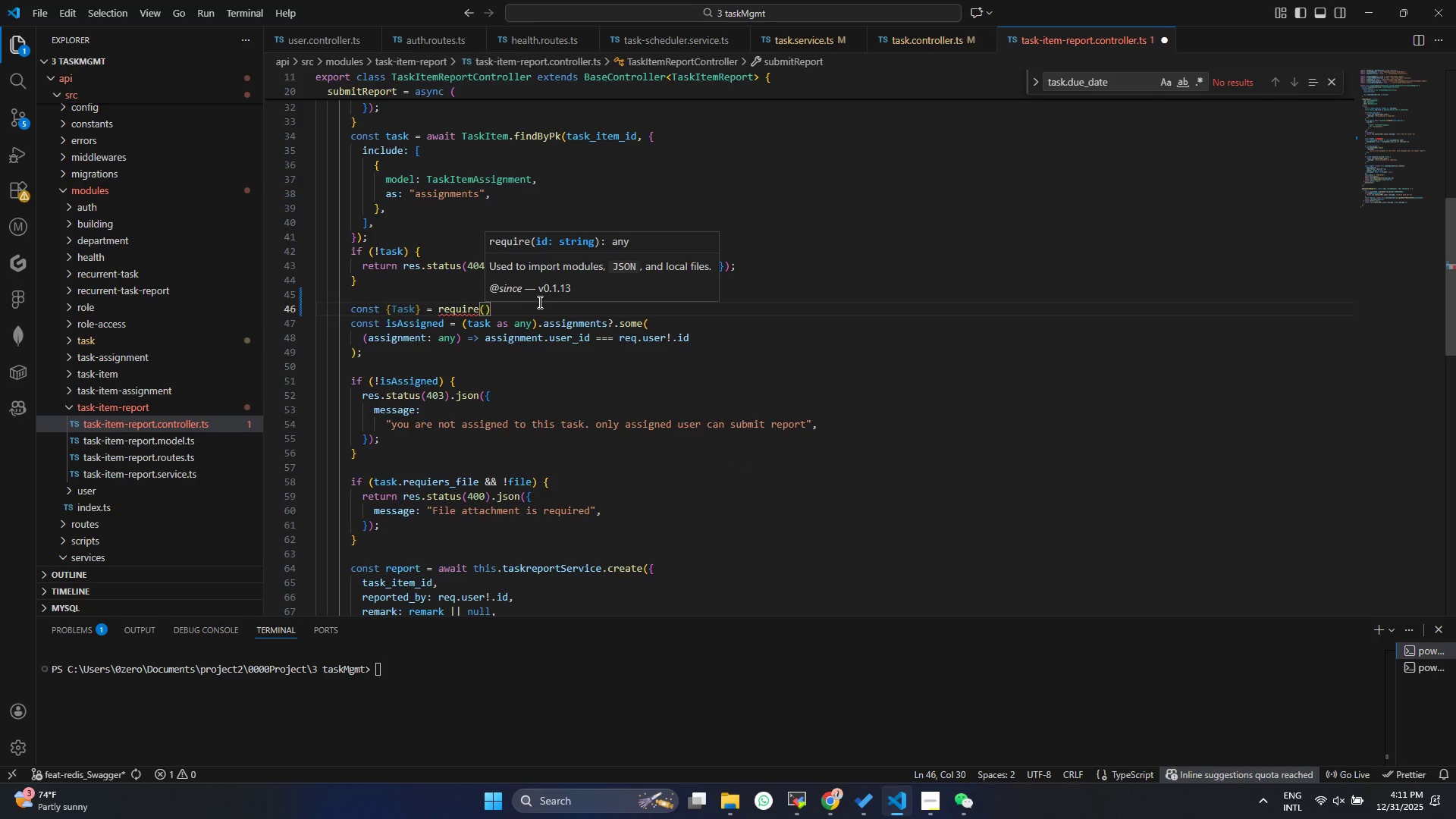 
key(Shift+Quote)
 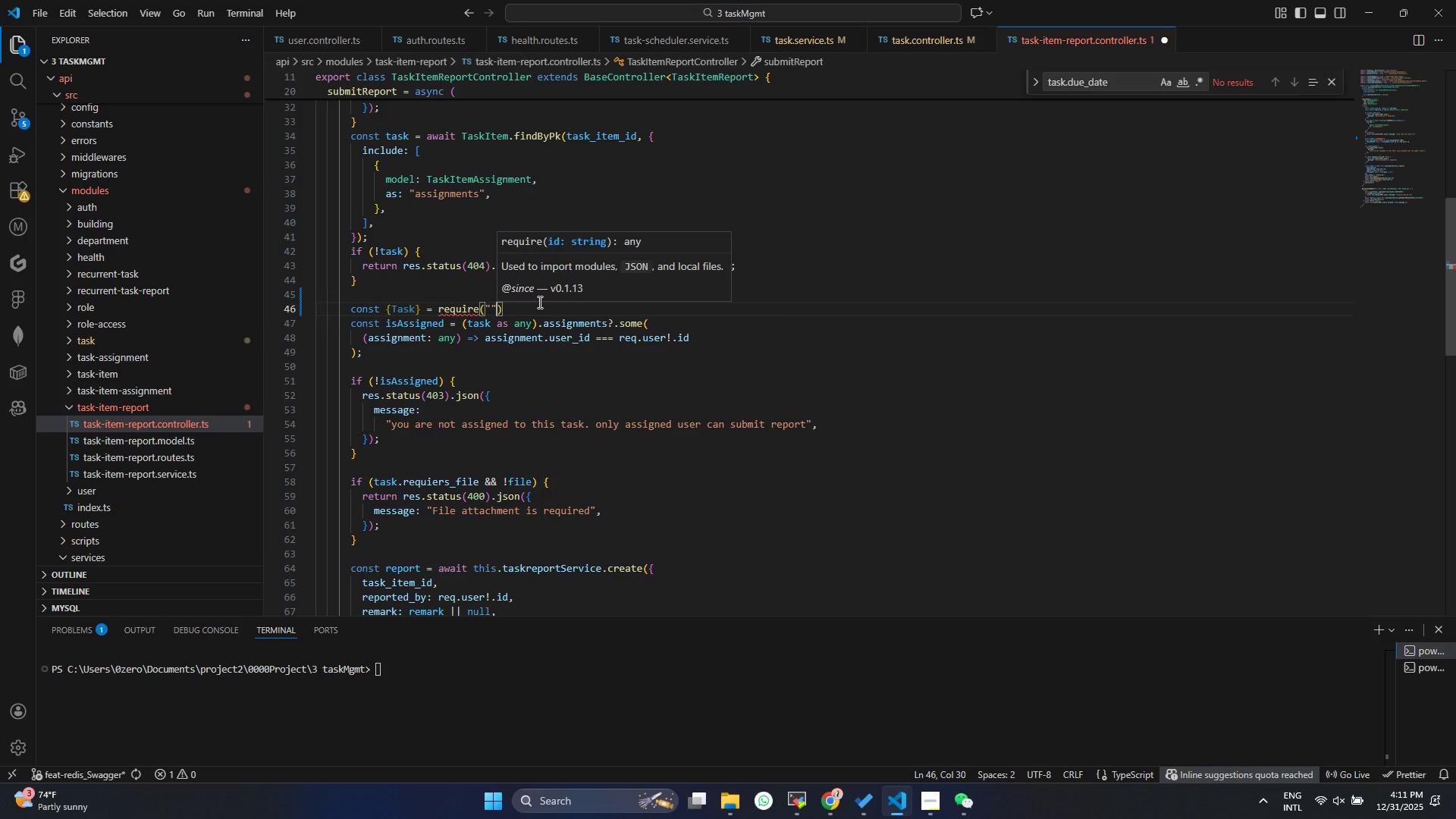 
key(Shift+Quote)
 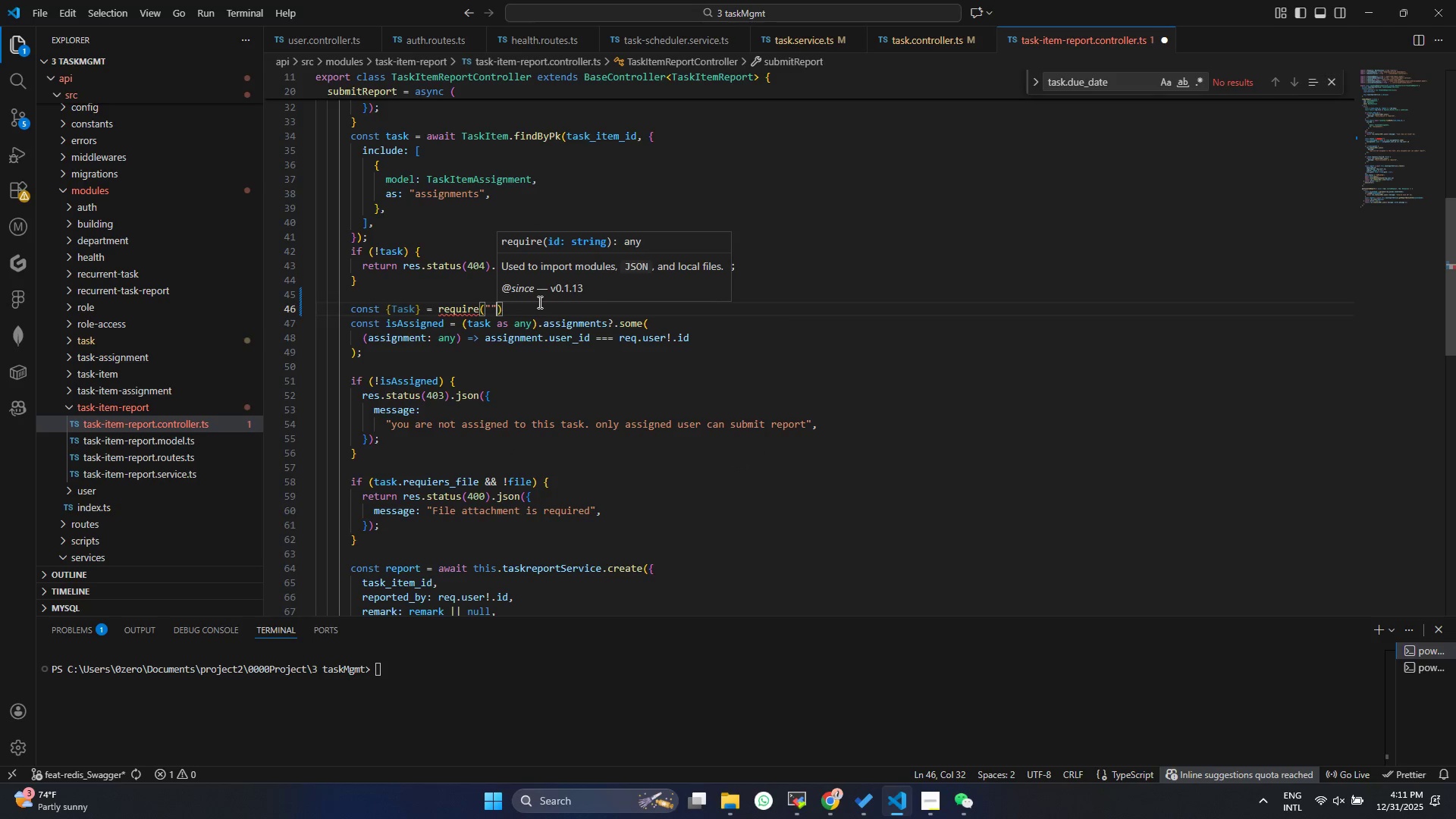 
key(ArrowLeft)
 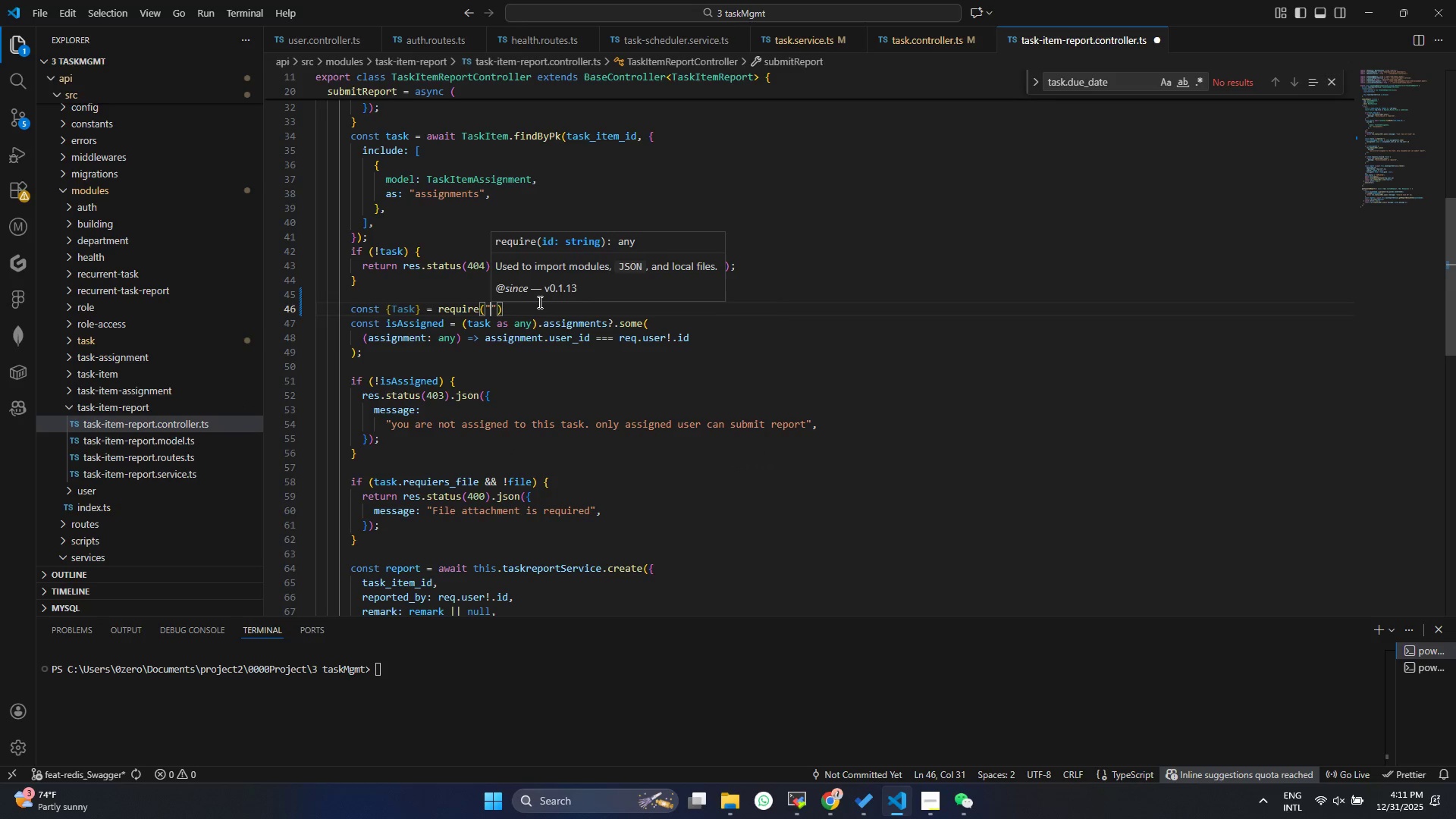 
type(../5)
key(Backspace)
type(ta)
key(Backspace)
key(Backspace)
key(Backspace)
key(Backspace)
type(./)
 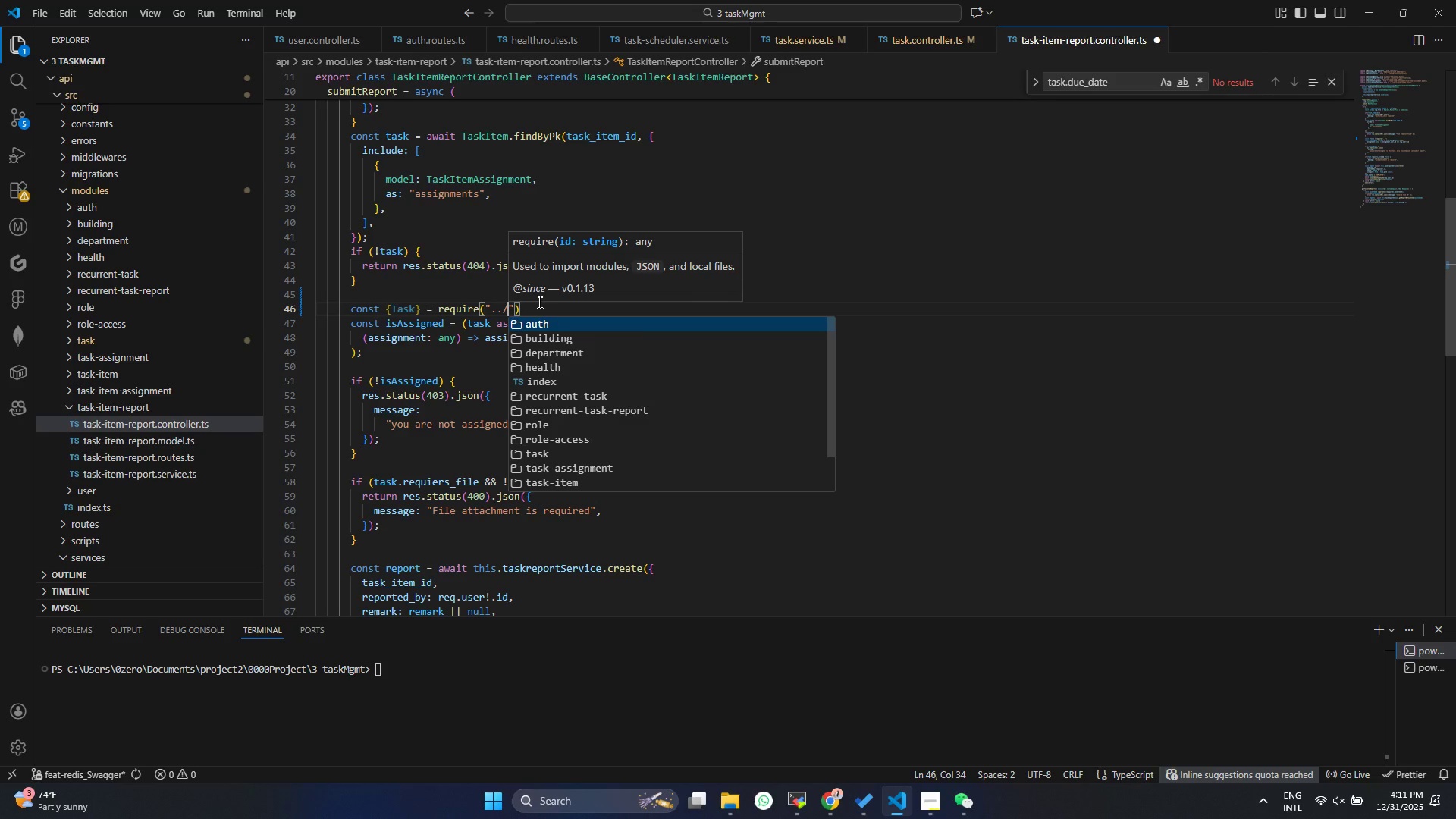 
key(ArrowDown)
 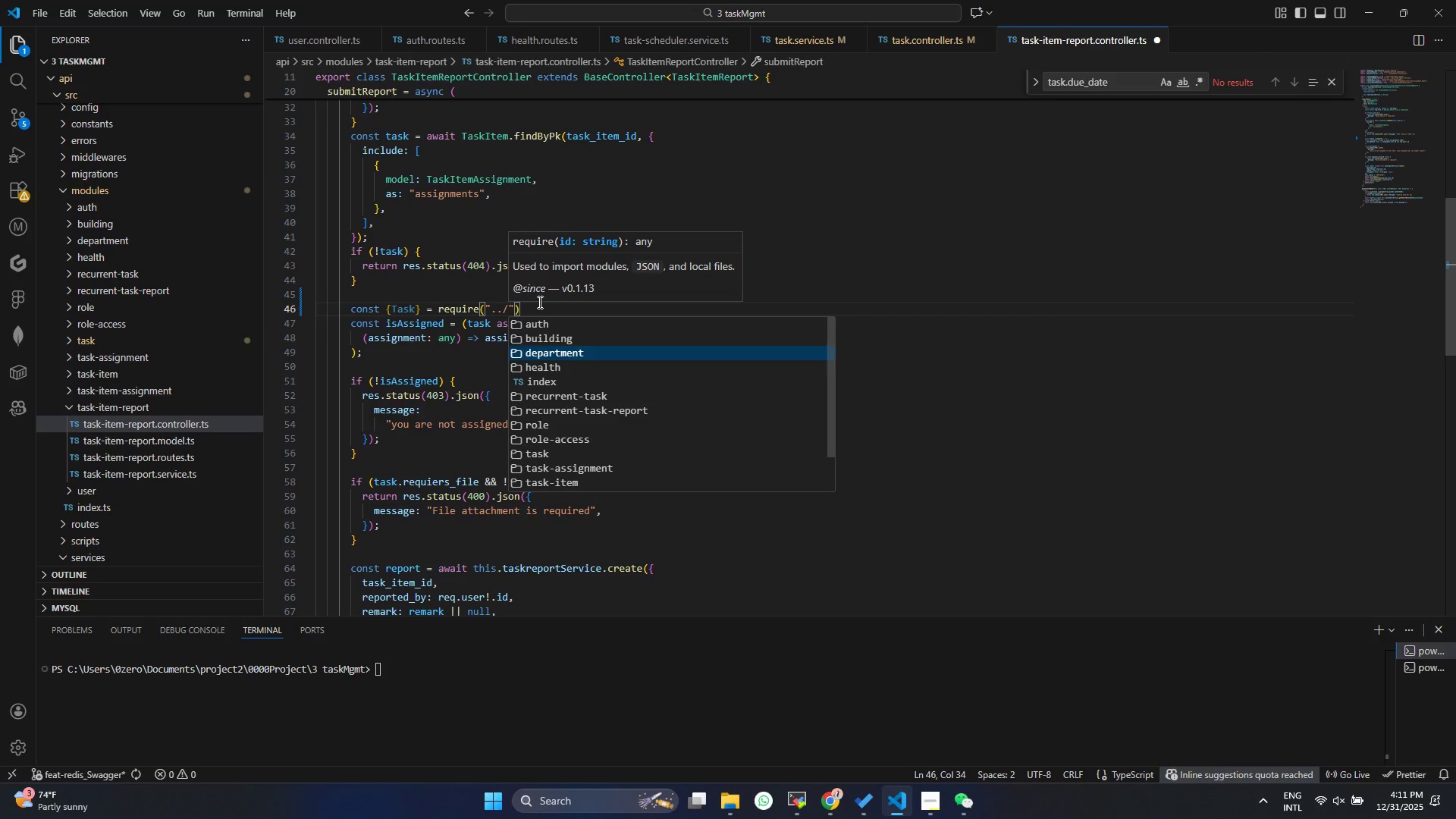 
key(ArrowDown)
 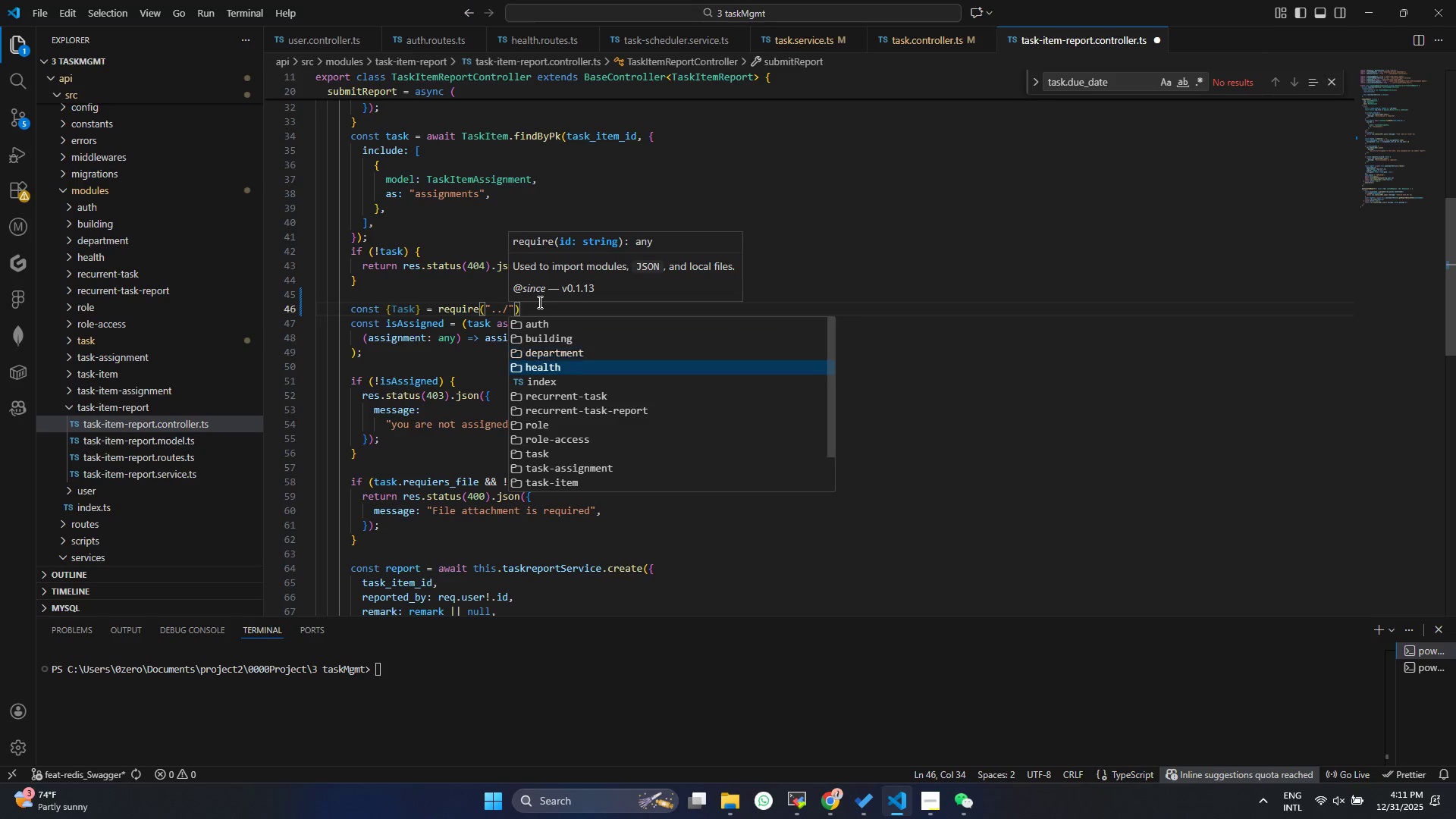 
key(ArrowDown)
 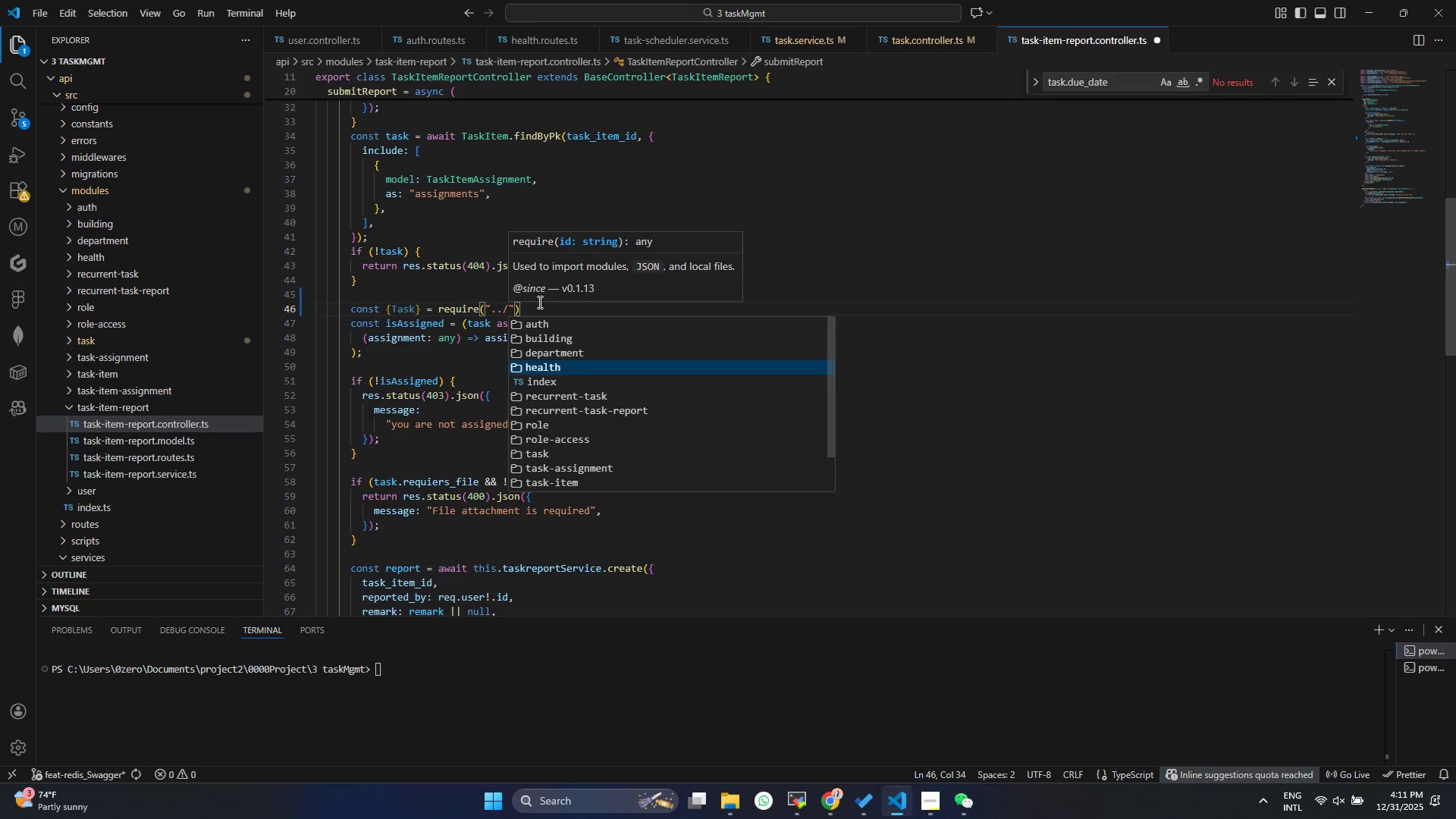 
key(ArrowDown)
 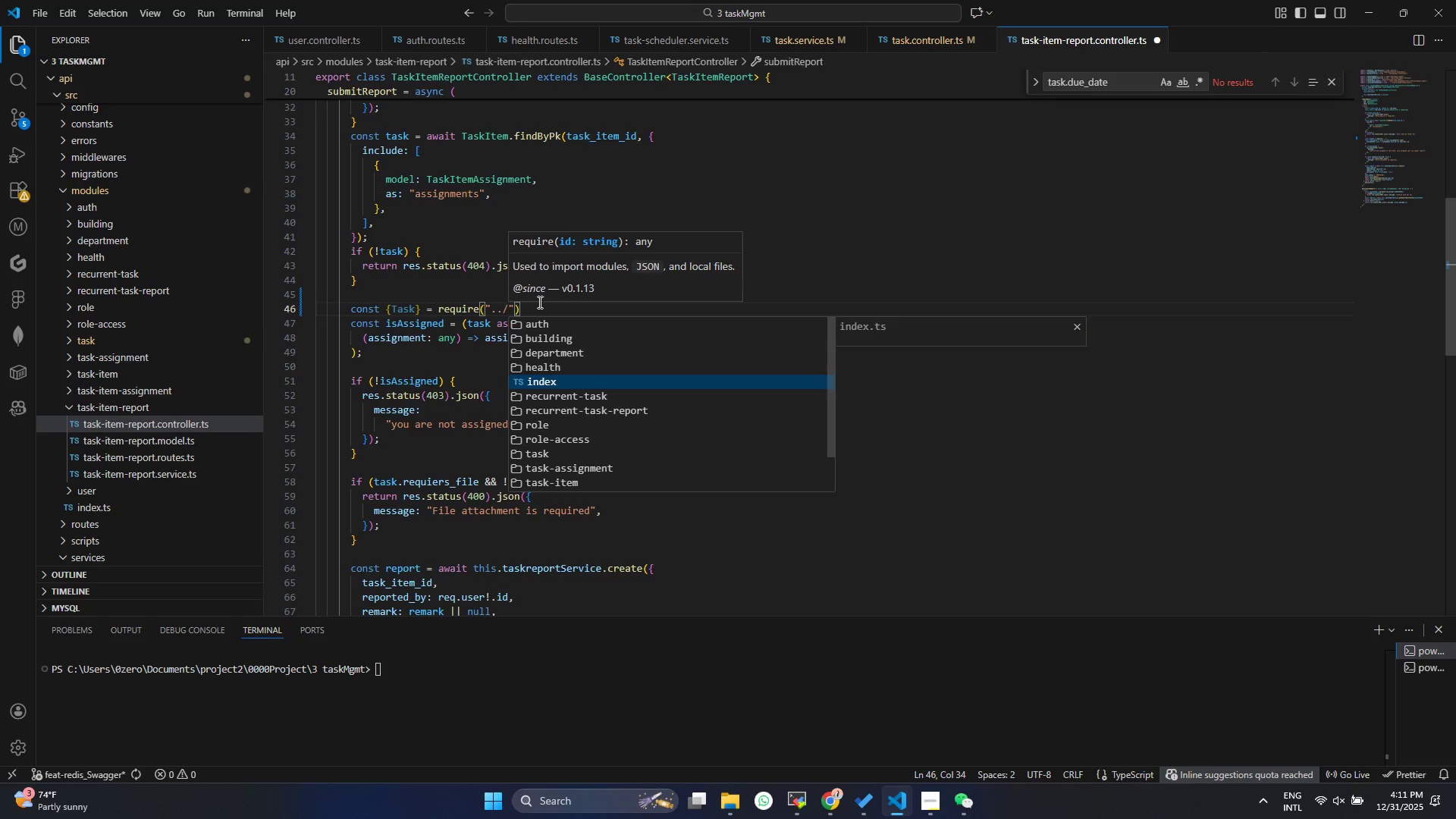 
key(ArrowDown)
 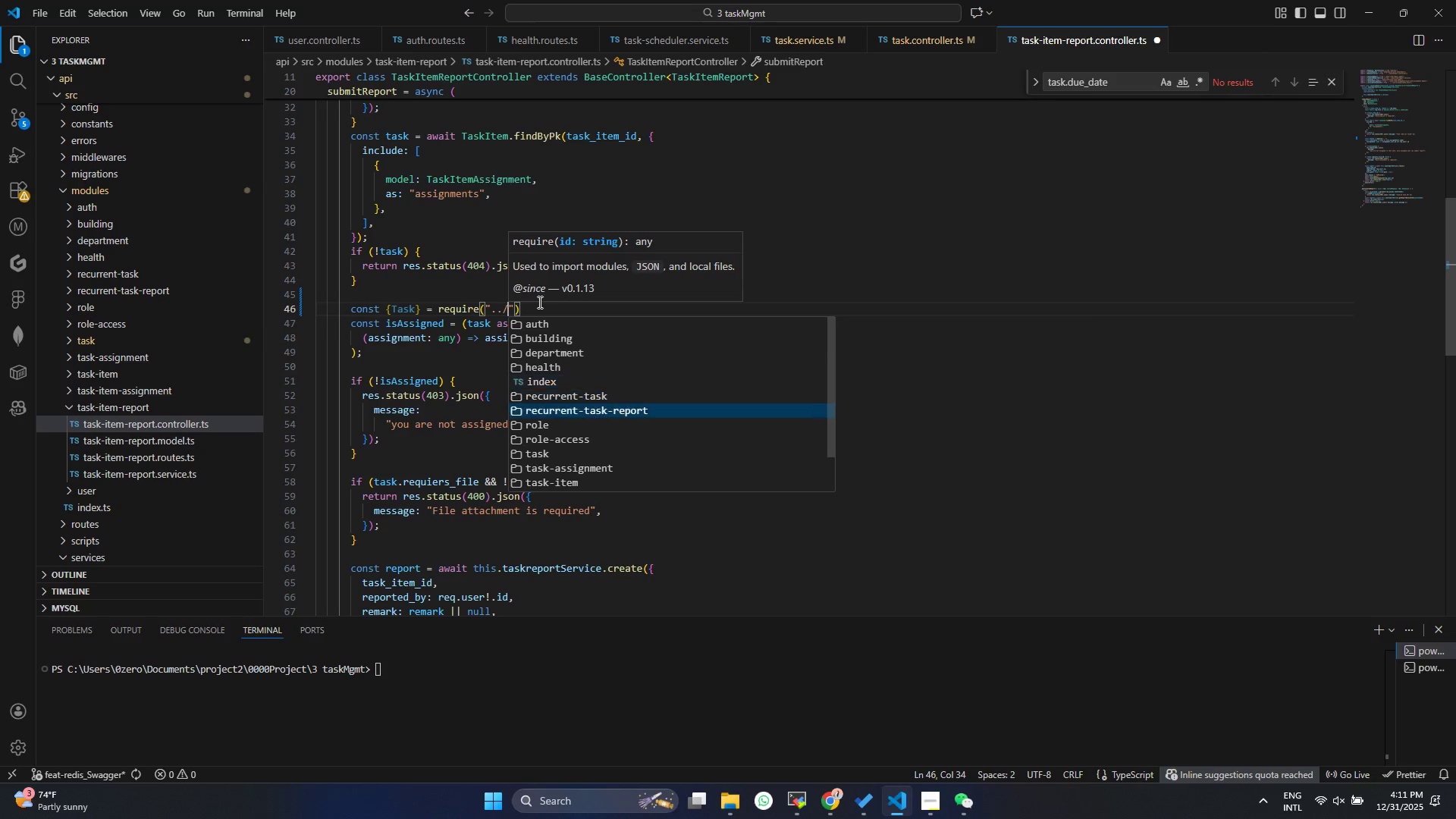 
key(ArrowDown)
 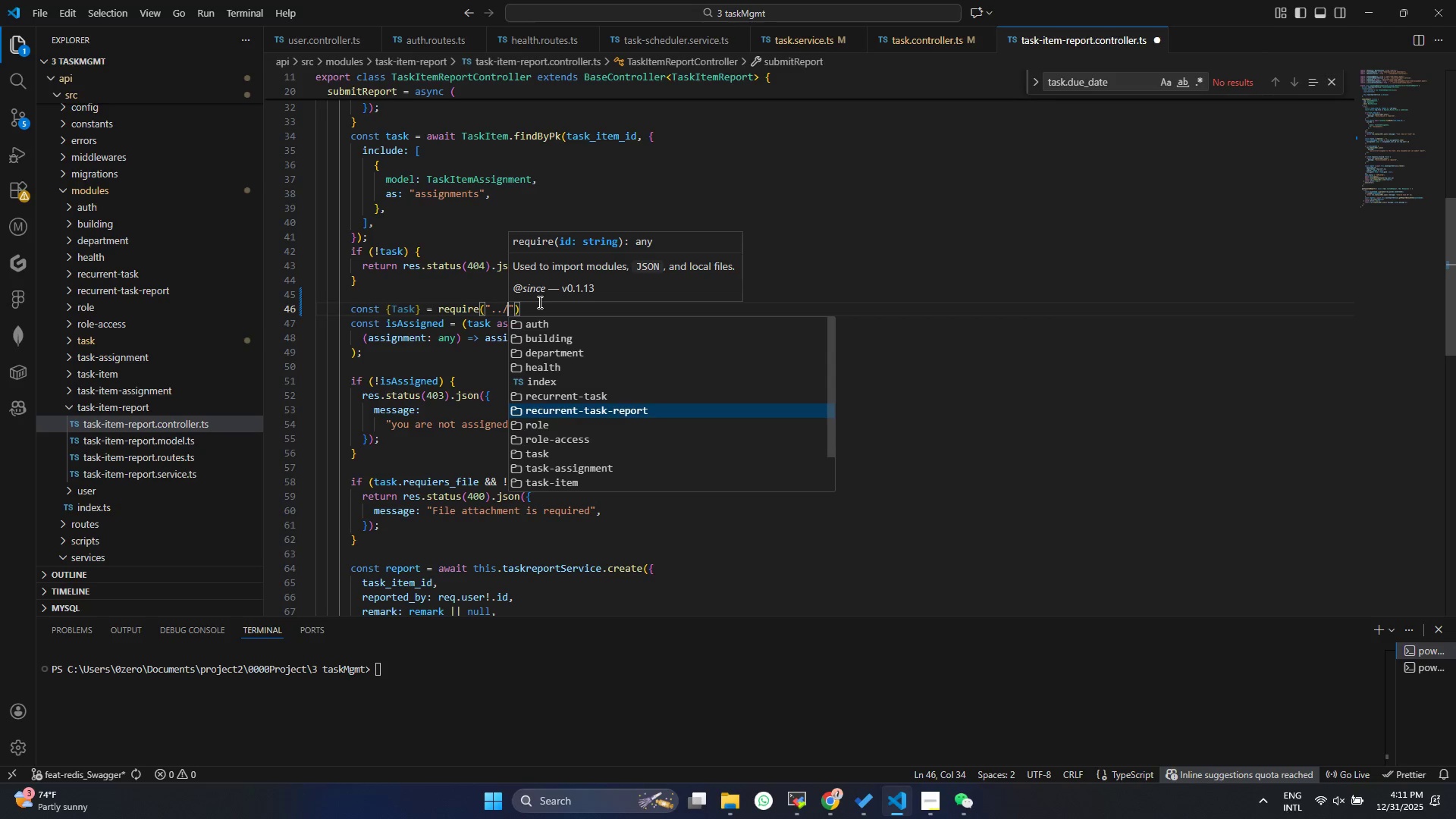 
key(ArrowDown)
 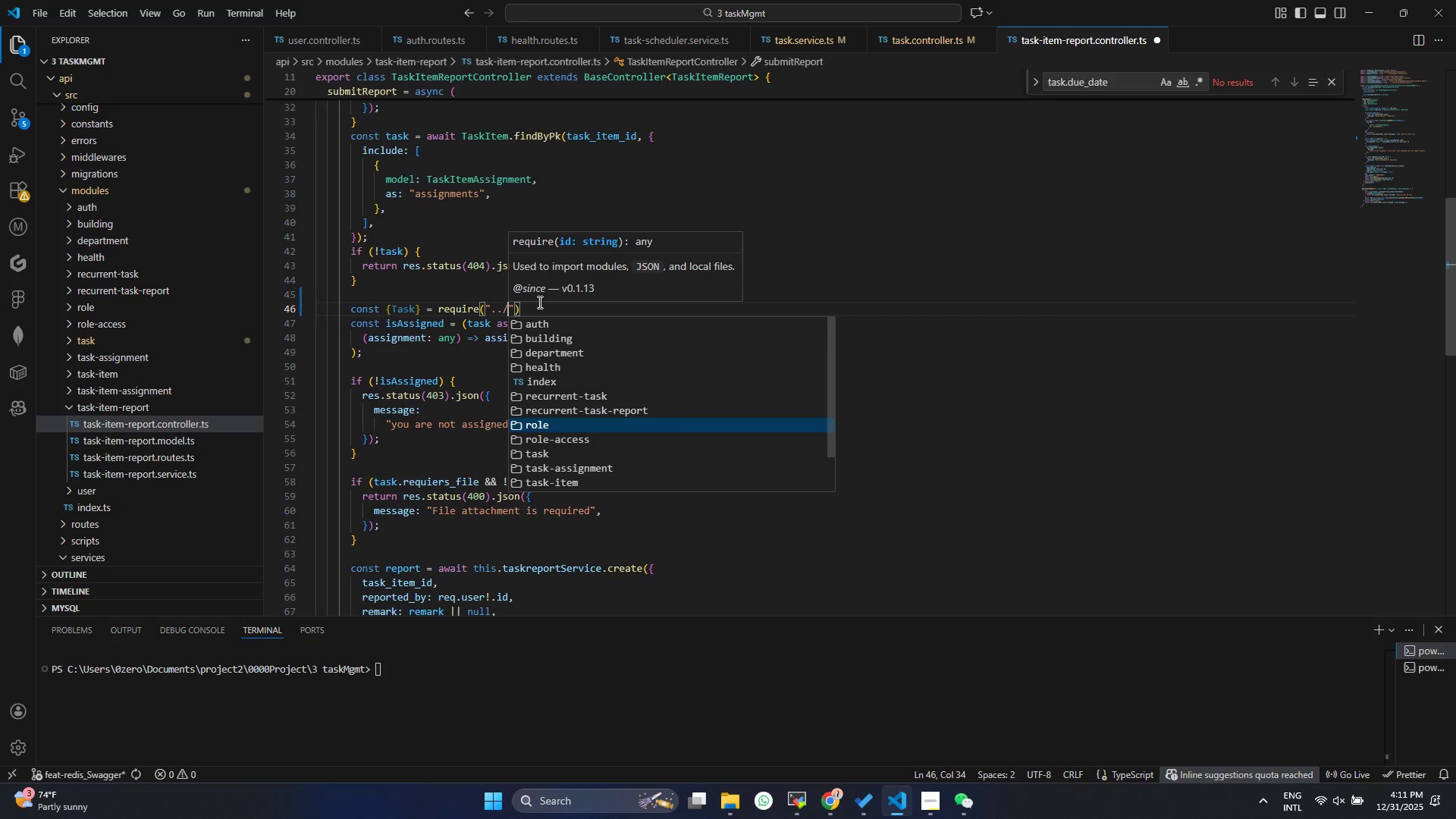 
key(ArrowDown)
 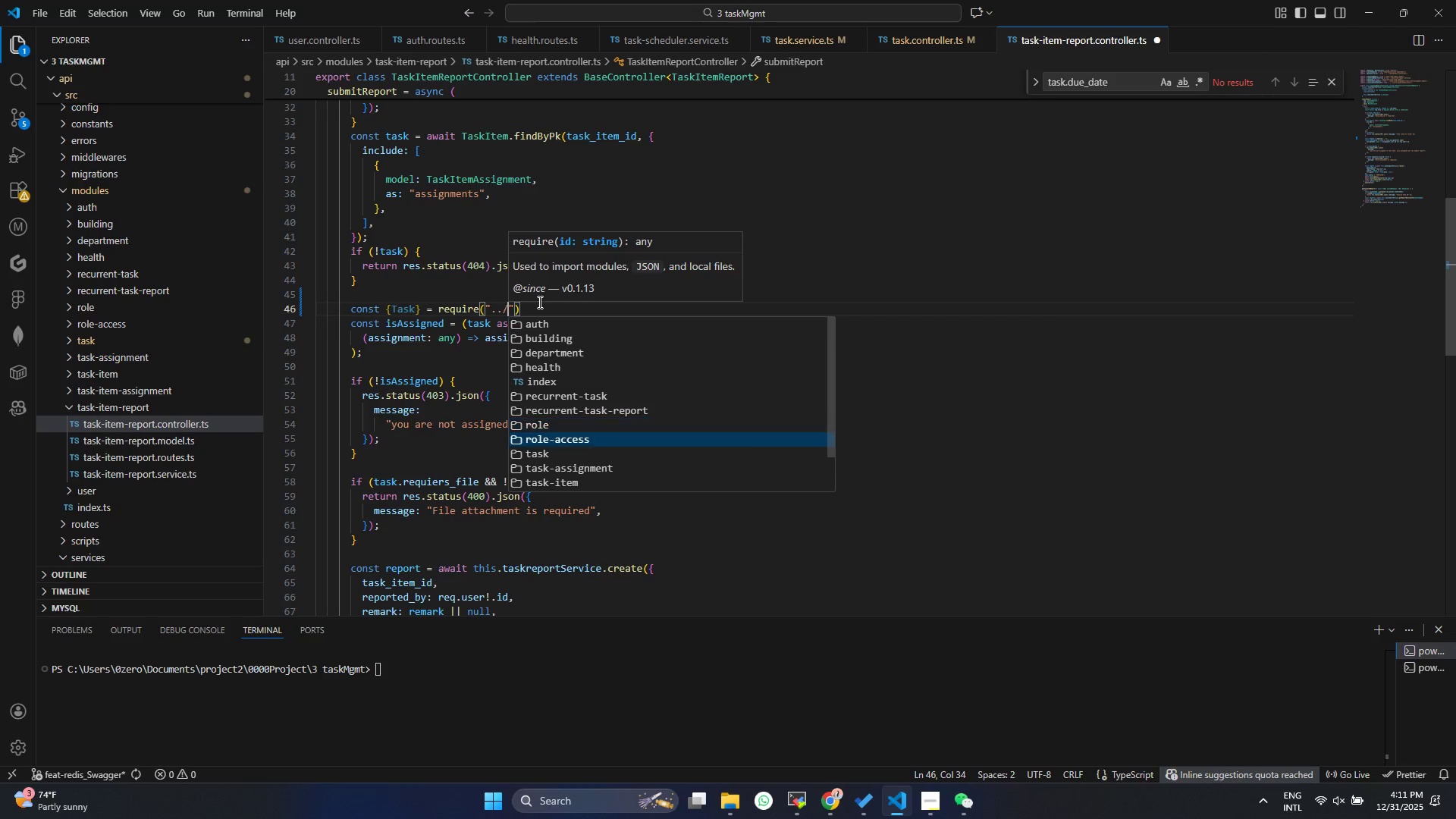 
key(ArrowDown)
 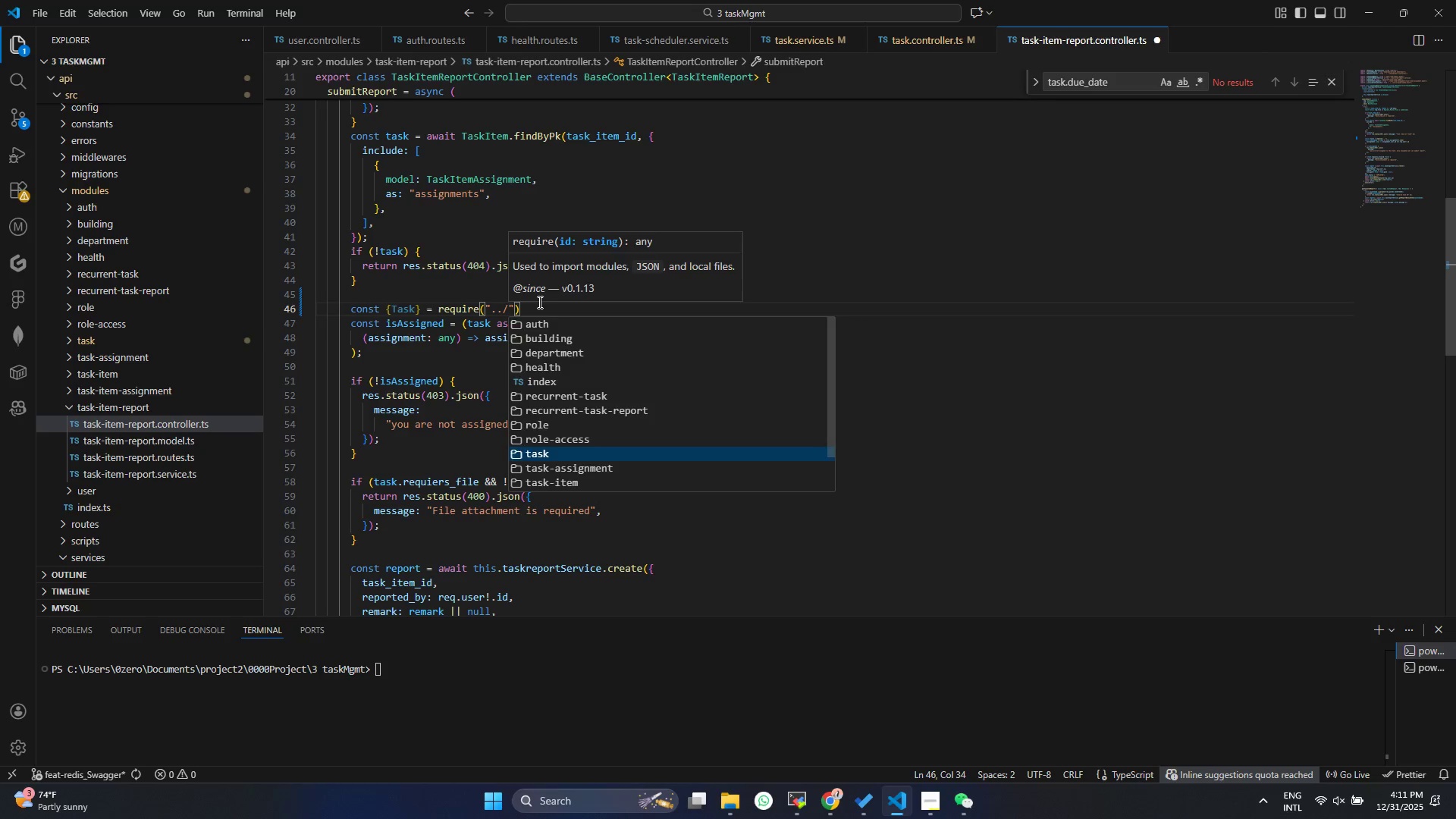 
key(Enter)
 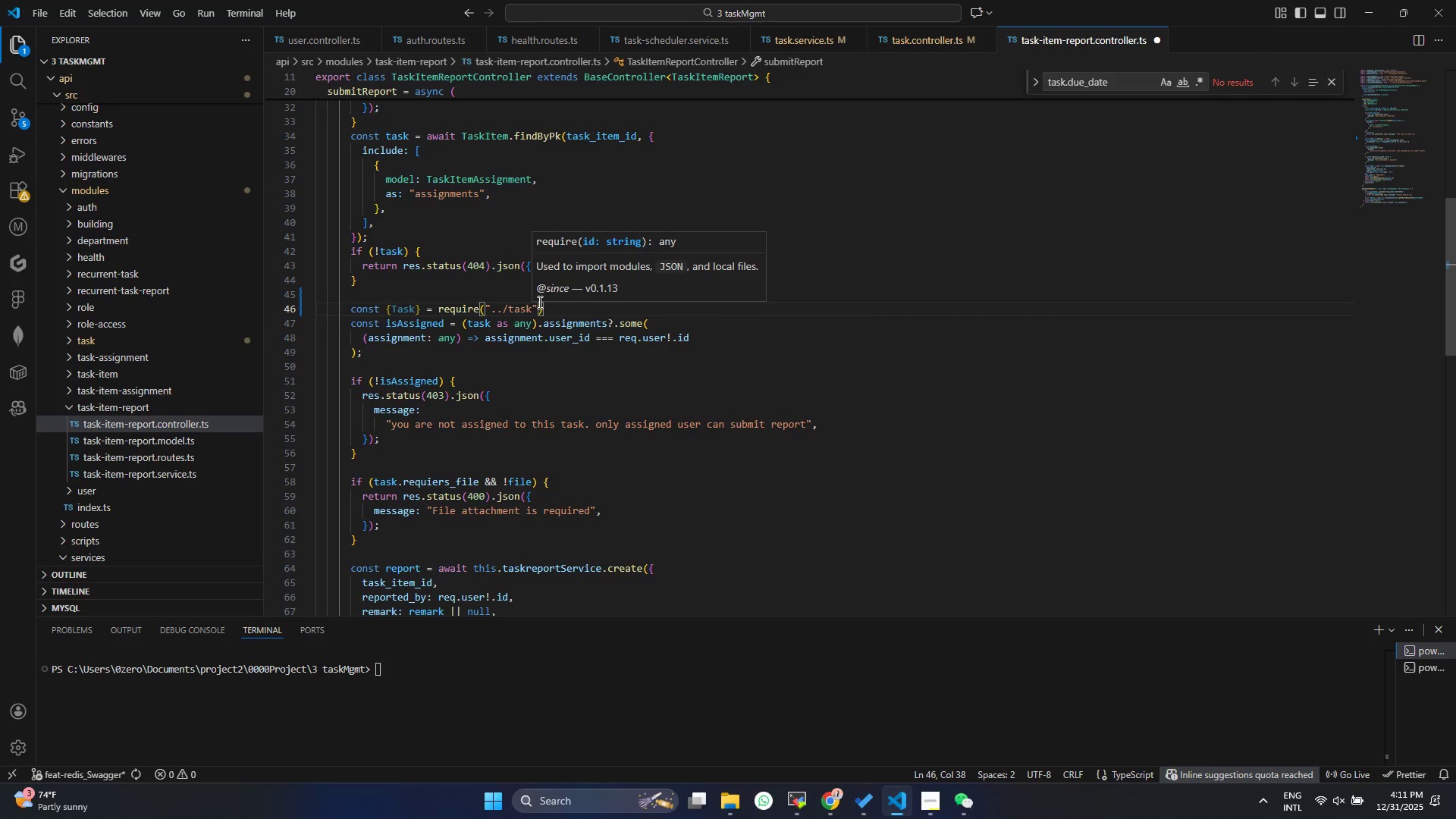 
type(/tas)
 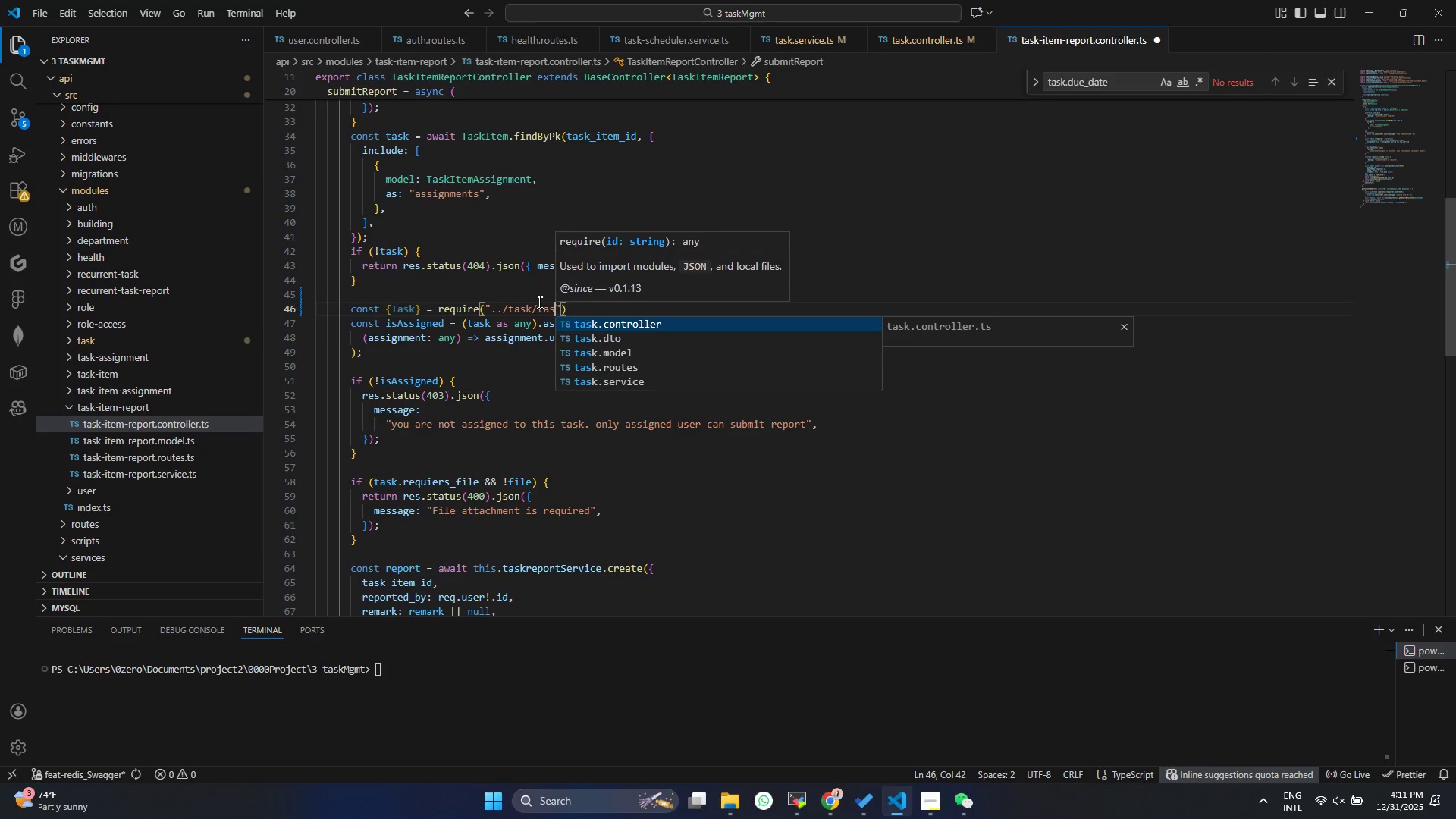 
key(ArrowDown)
 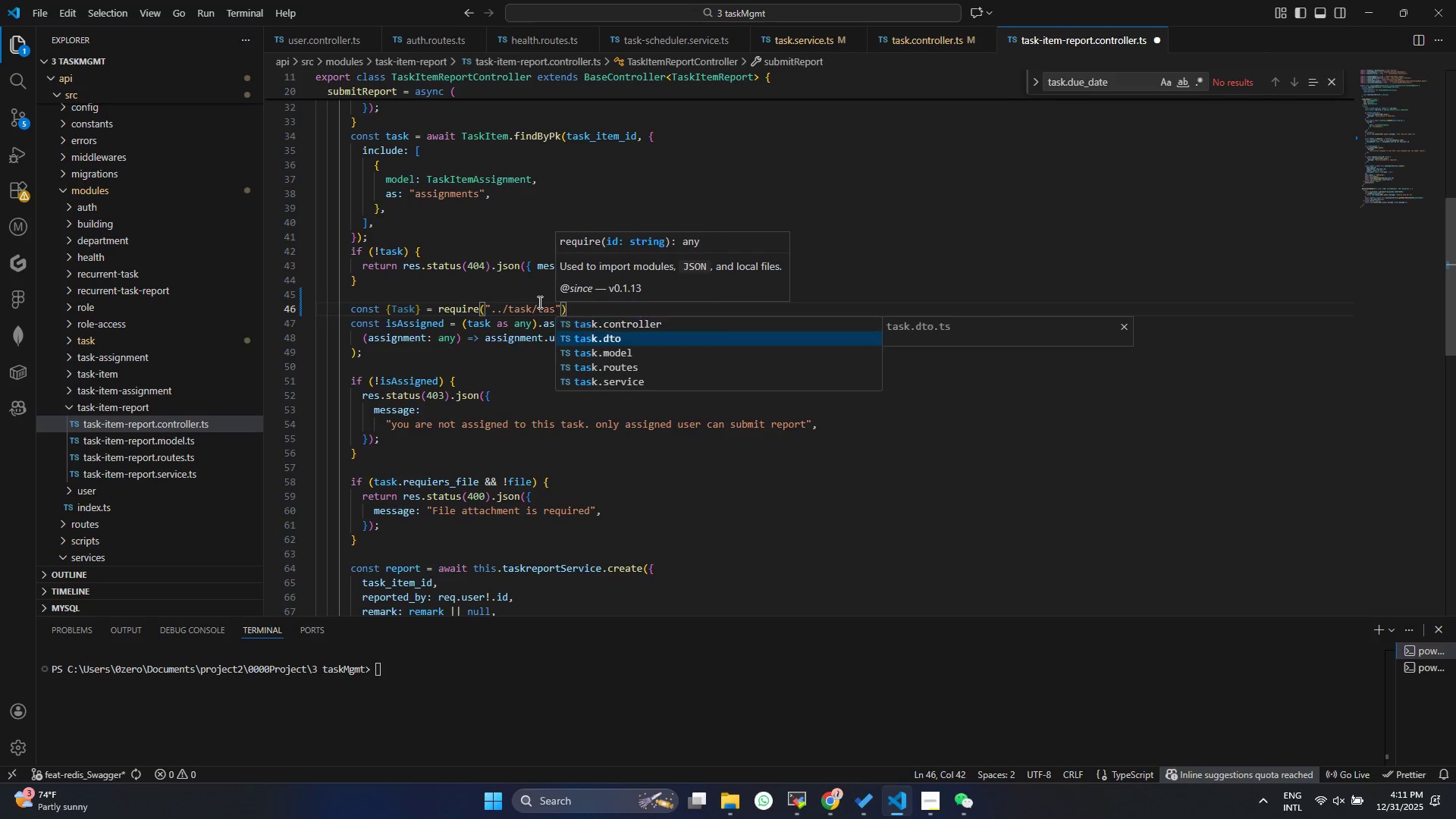 
key(ArrowDown)
 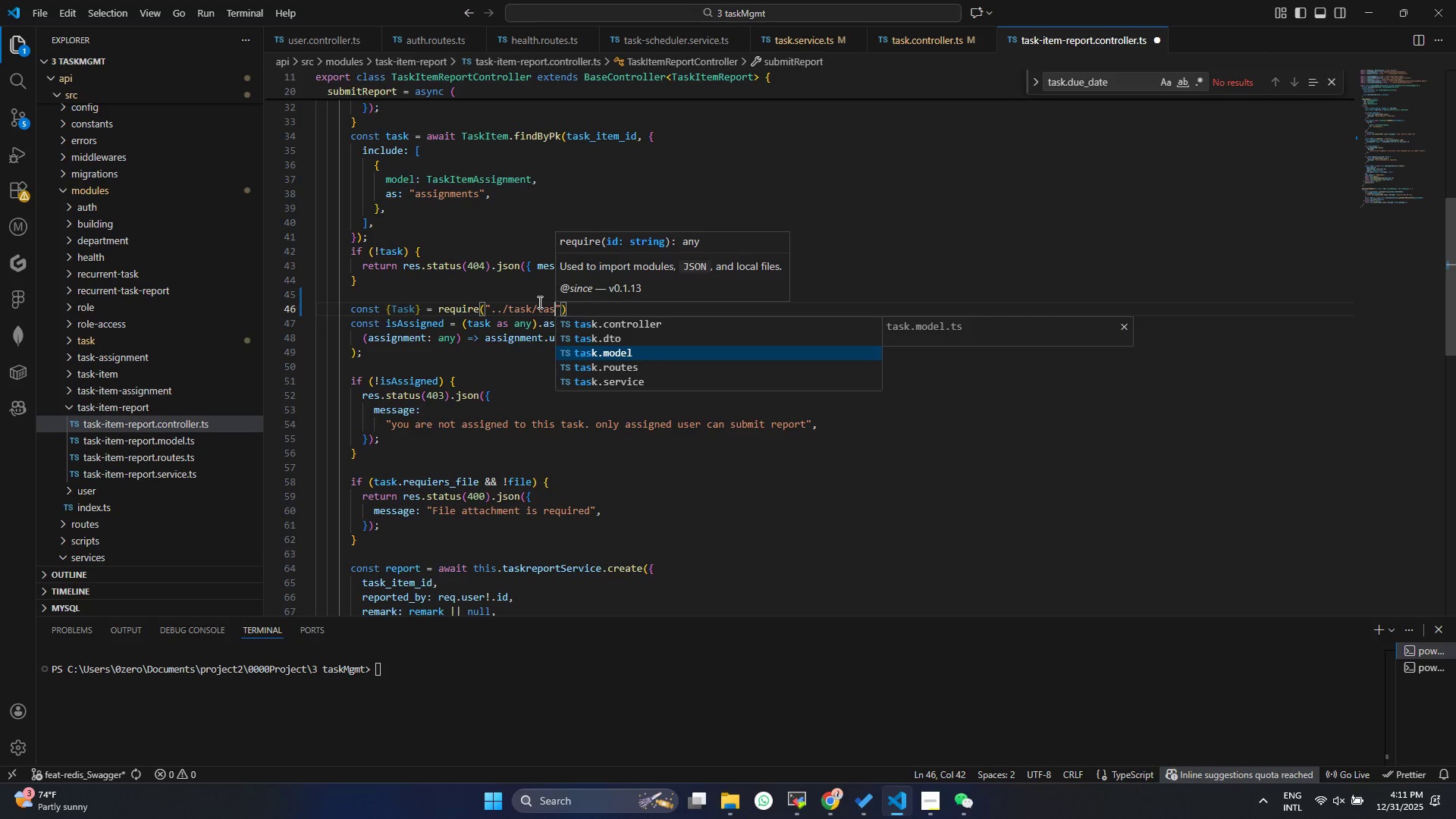 
key(Enter)
 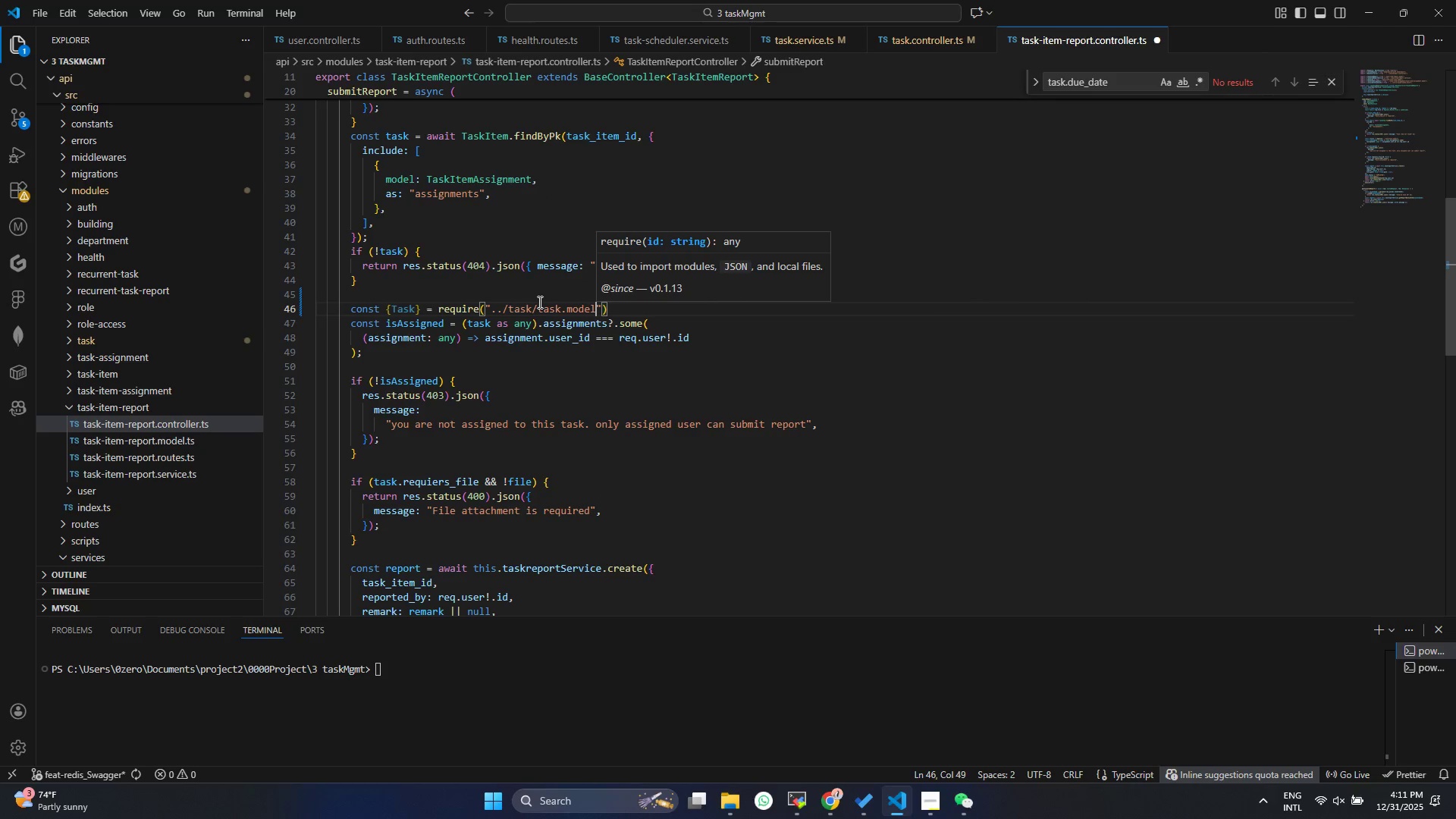 
key(Control+S)
 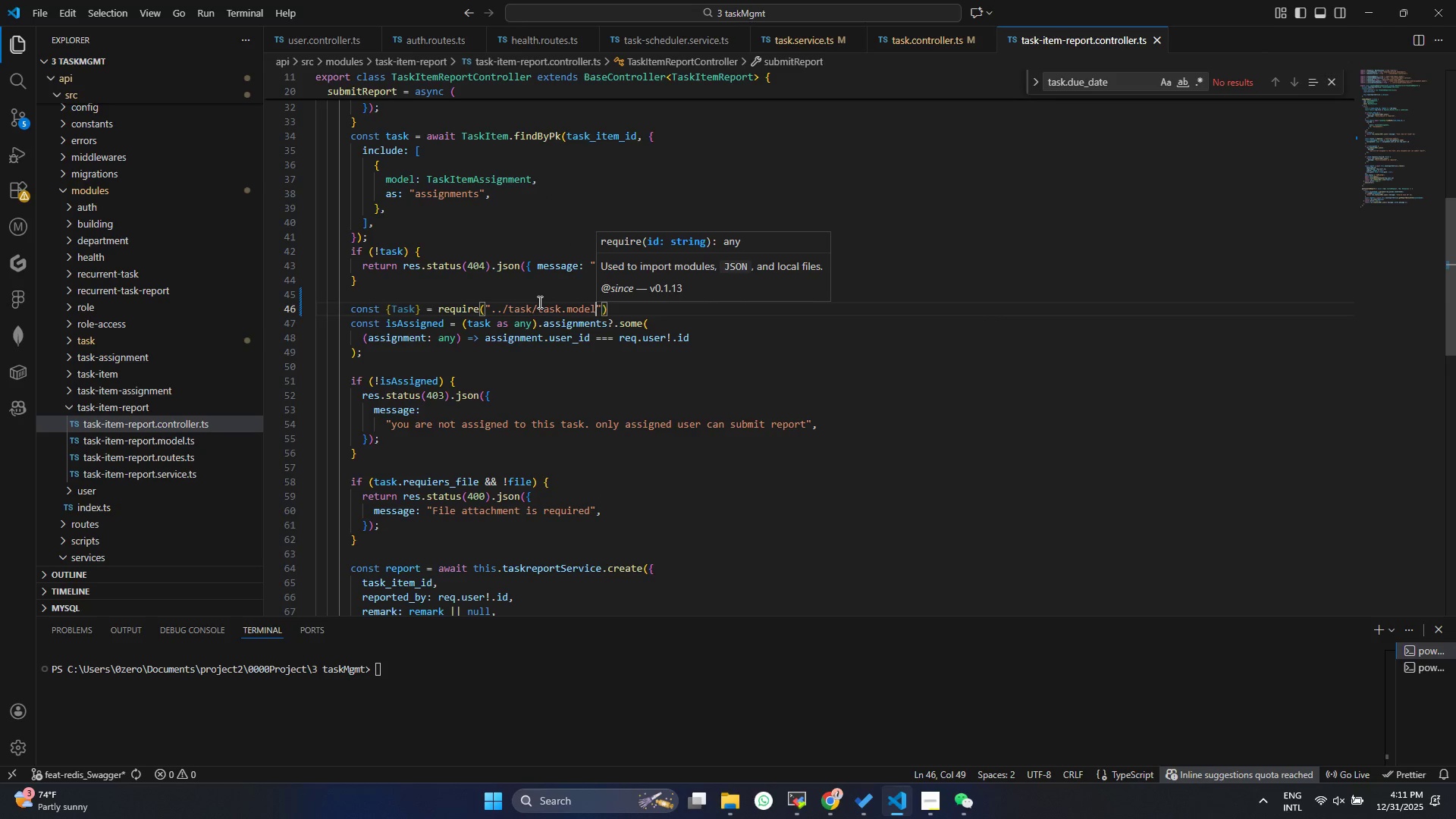 
key(Control+ArrowRight)
 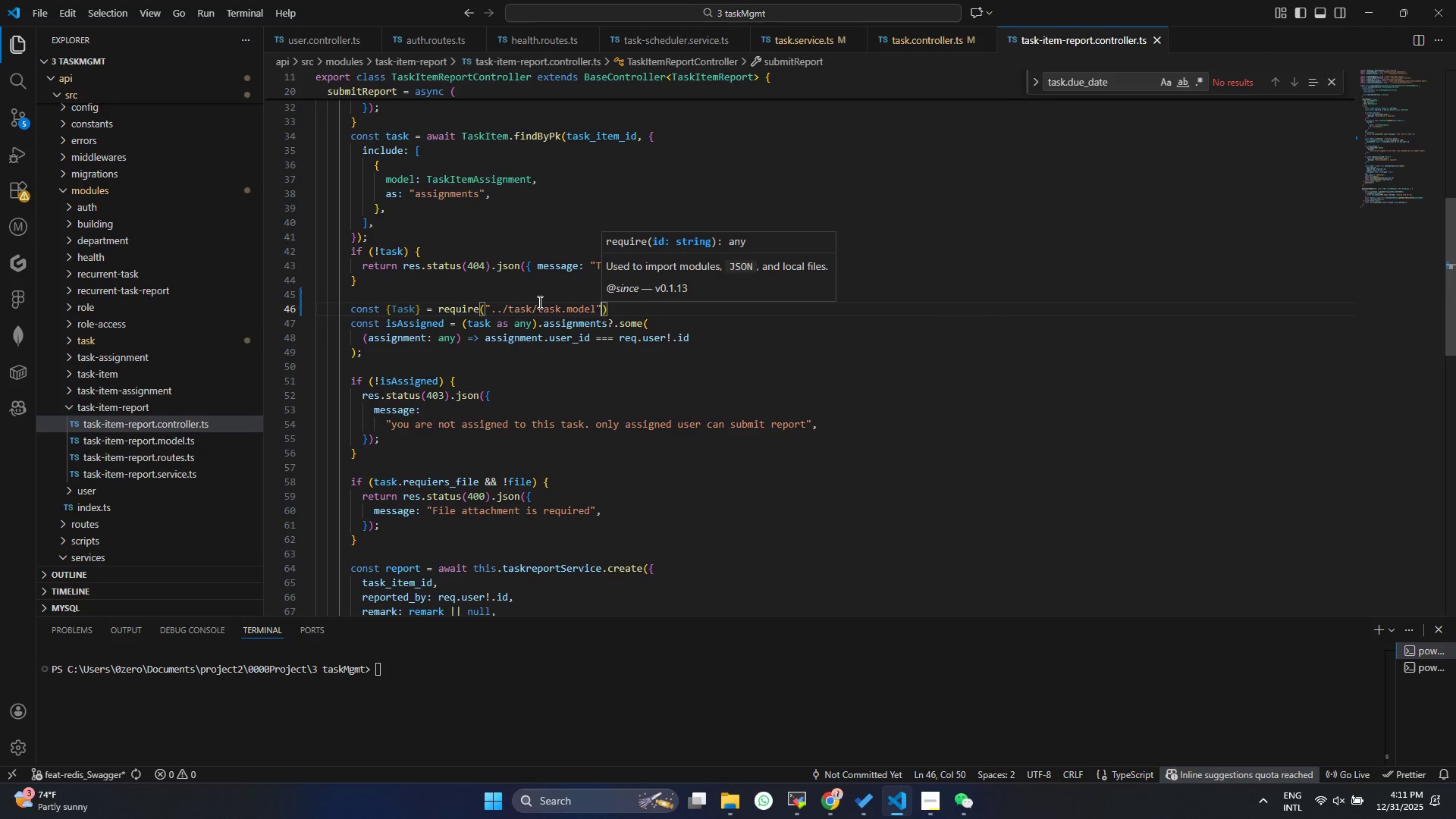 
key(Control+ArrowRight)
 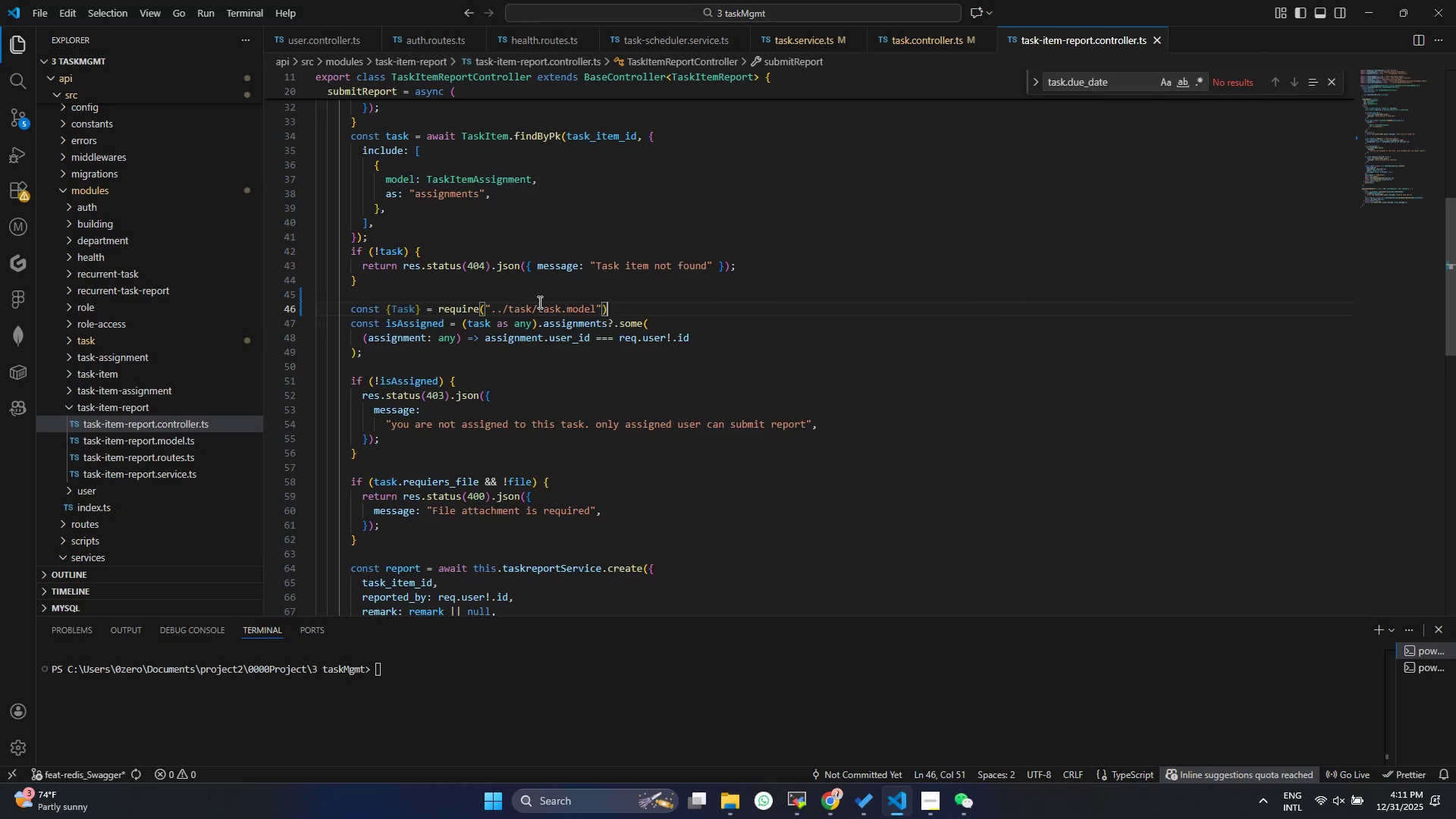 
key(Control+Enter)
 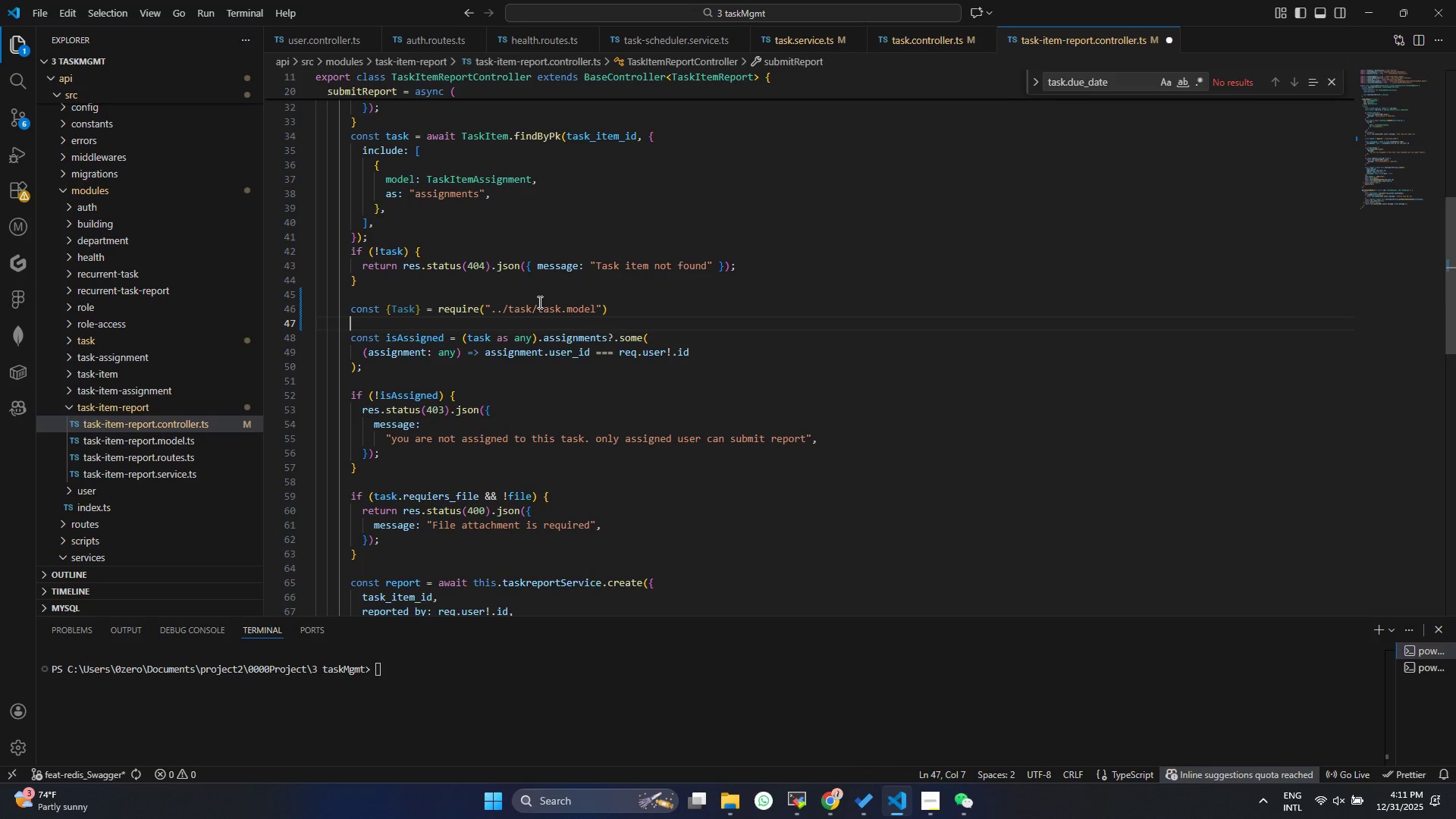 
type(const parntTask = awa)
 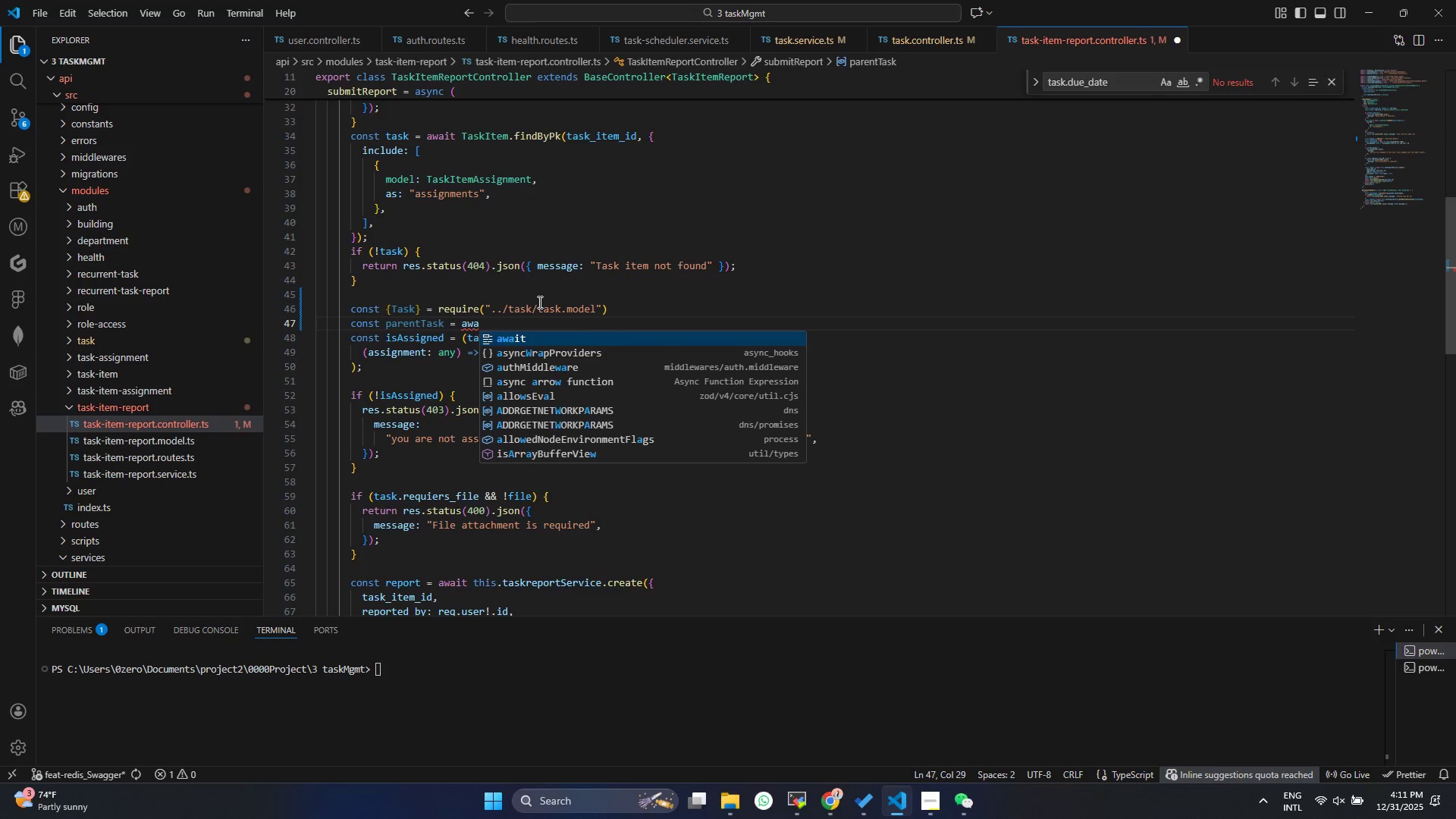 
 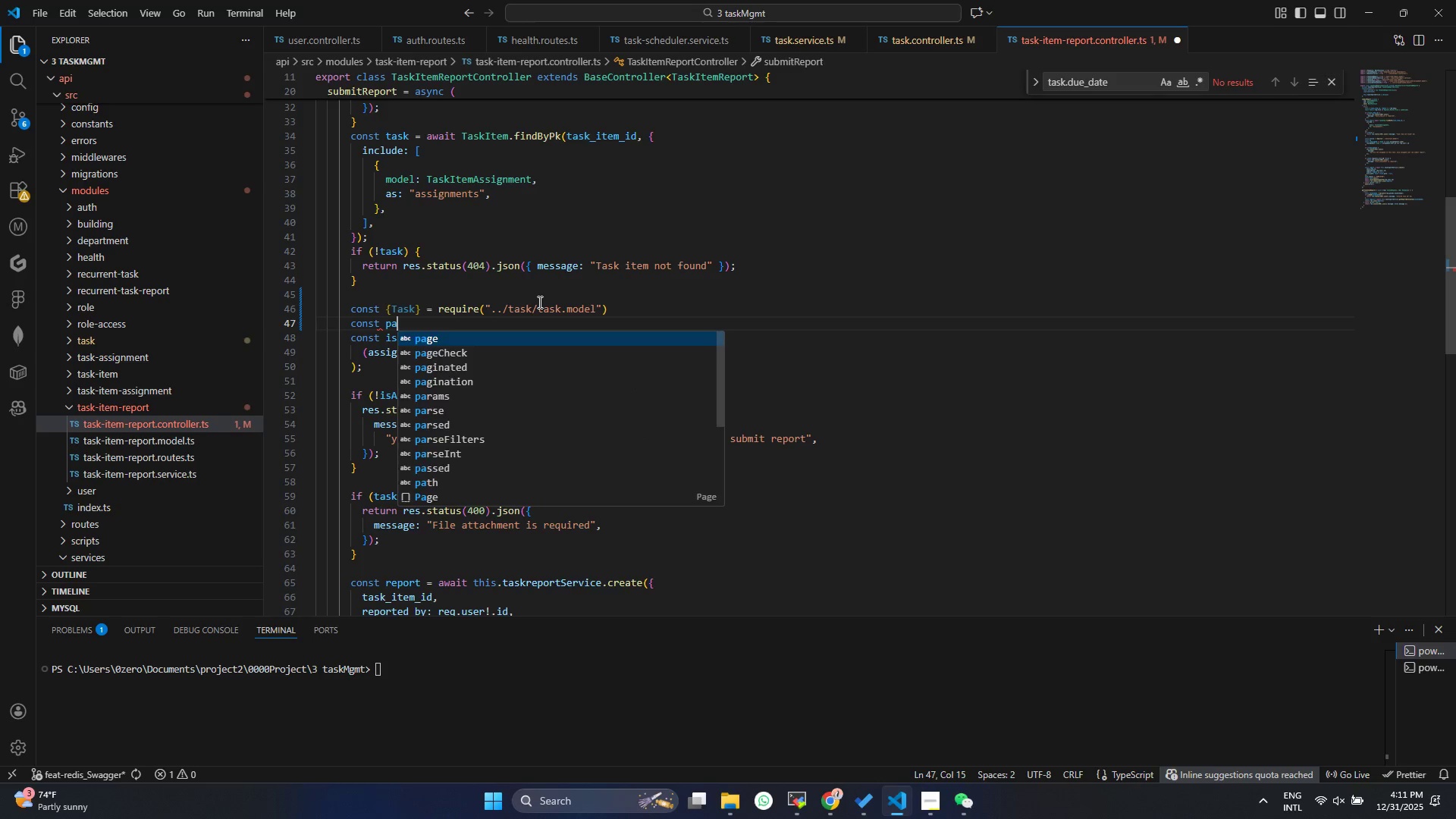 
hold_key(key=E, duration=0.42)
 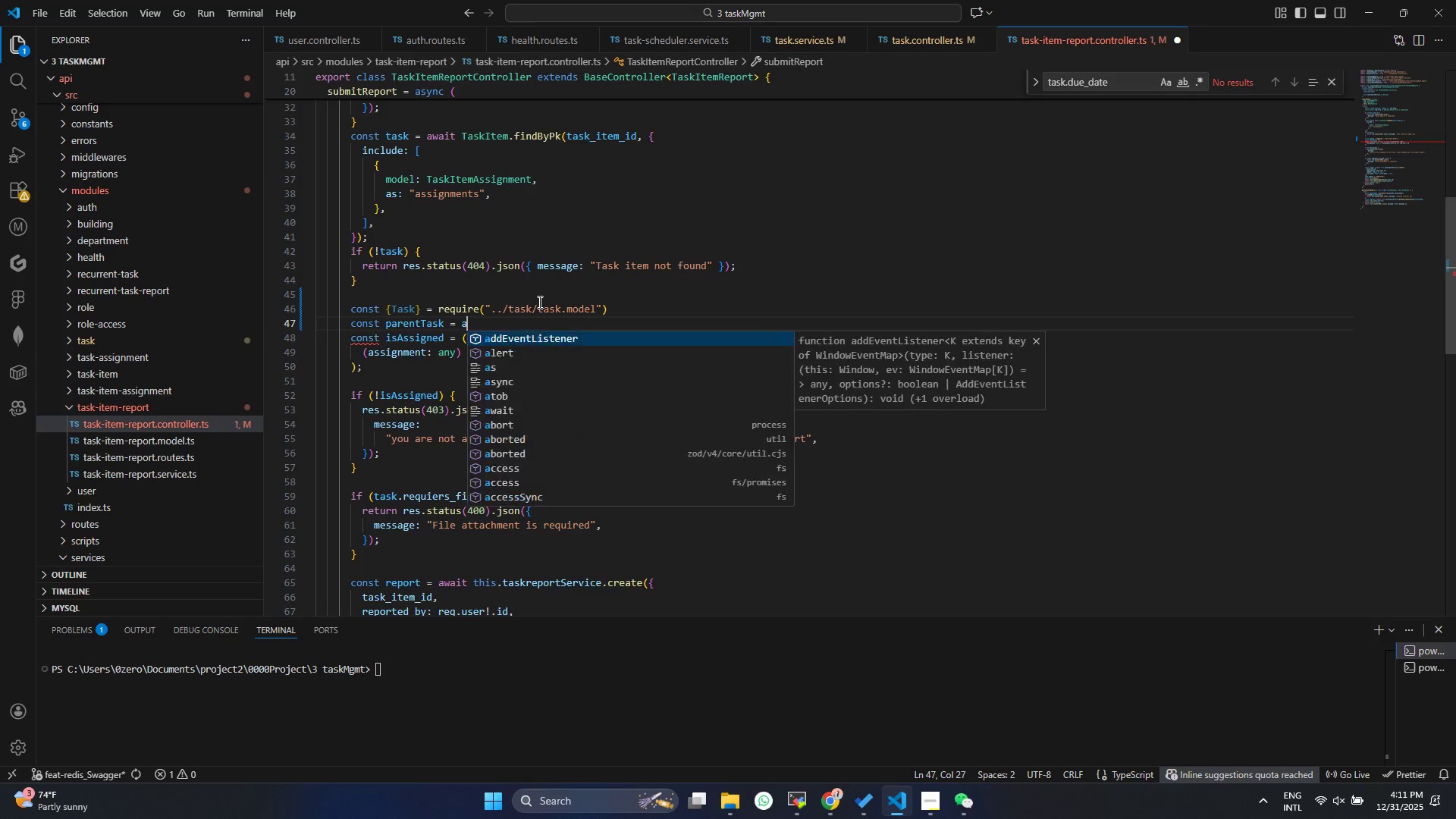 
key(Enter)
 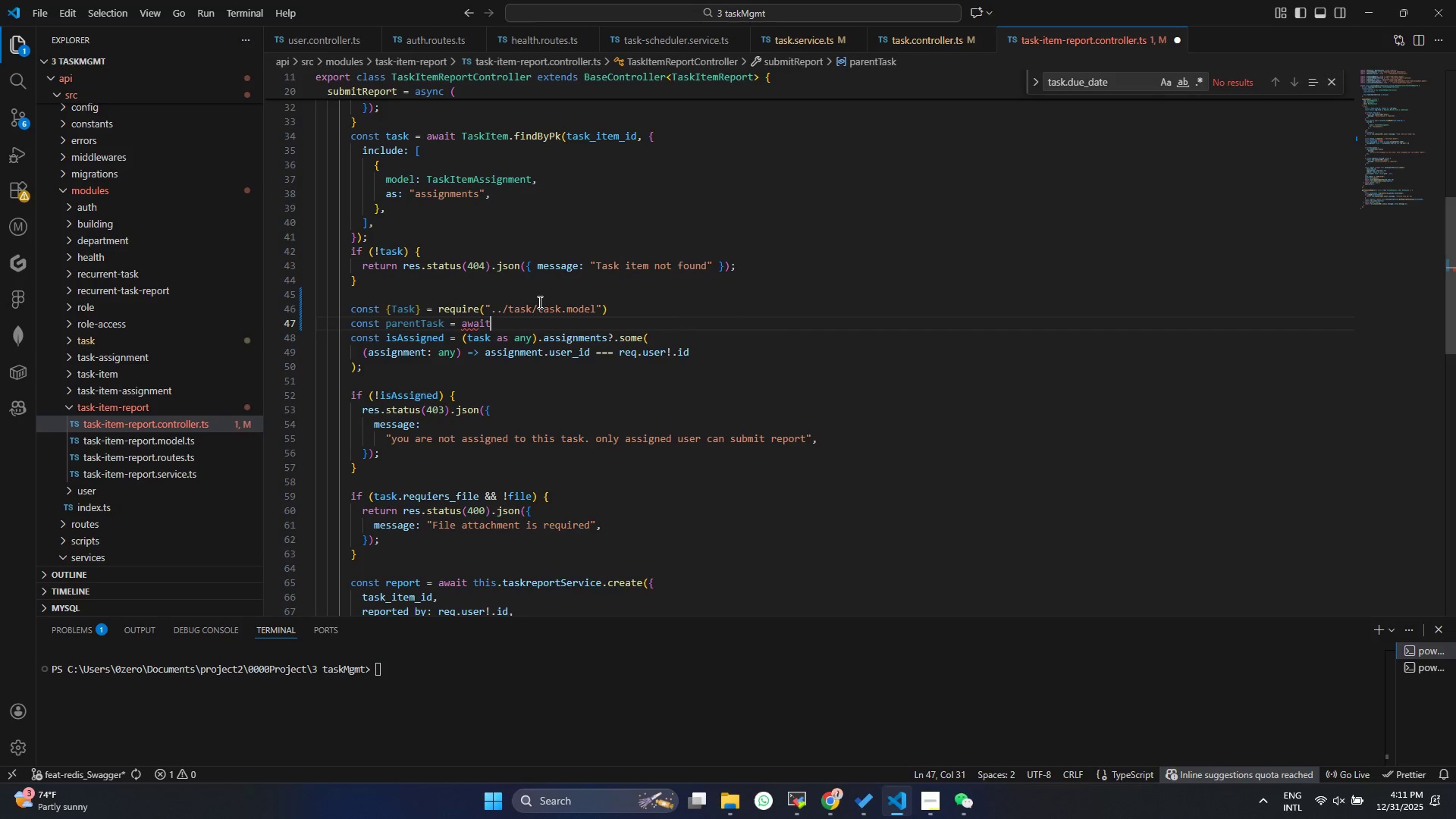 
type( t)
key(Backspace)
type(Tas)
 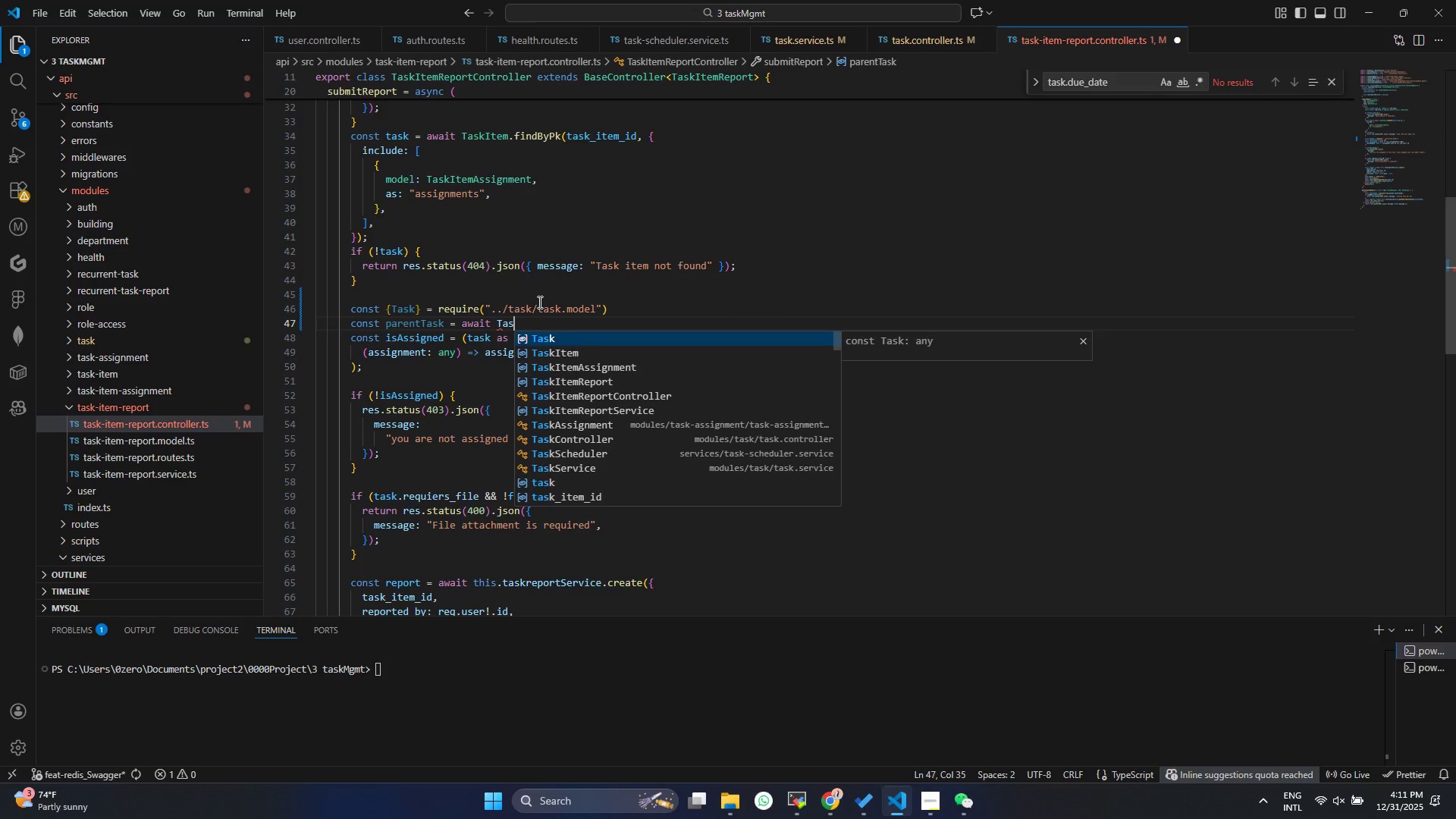 
key(Enter)
 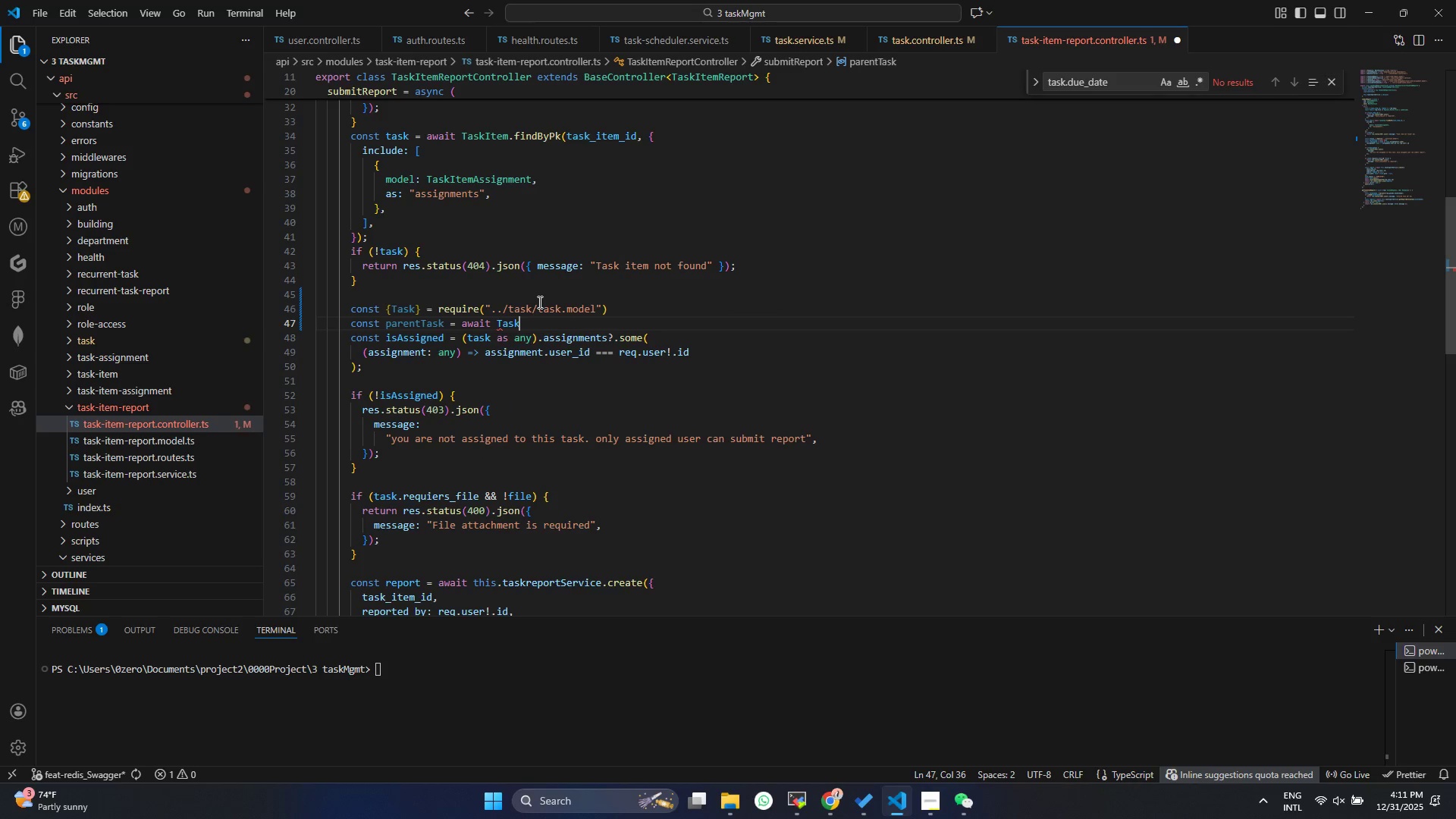 
type(.find)
 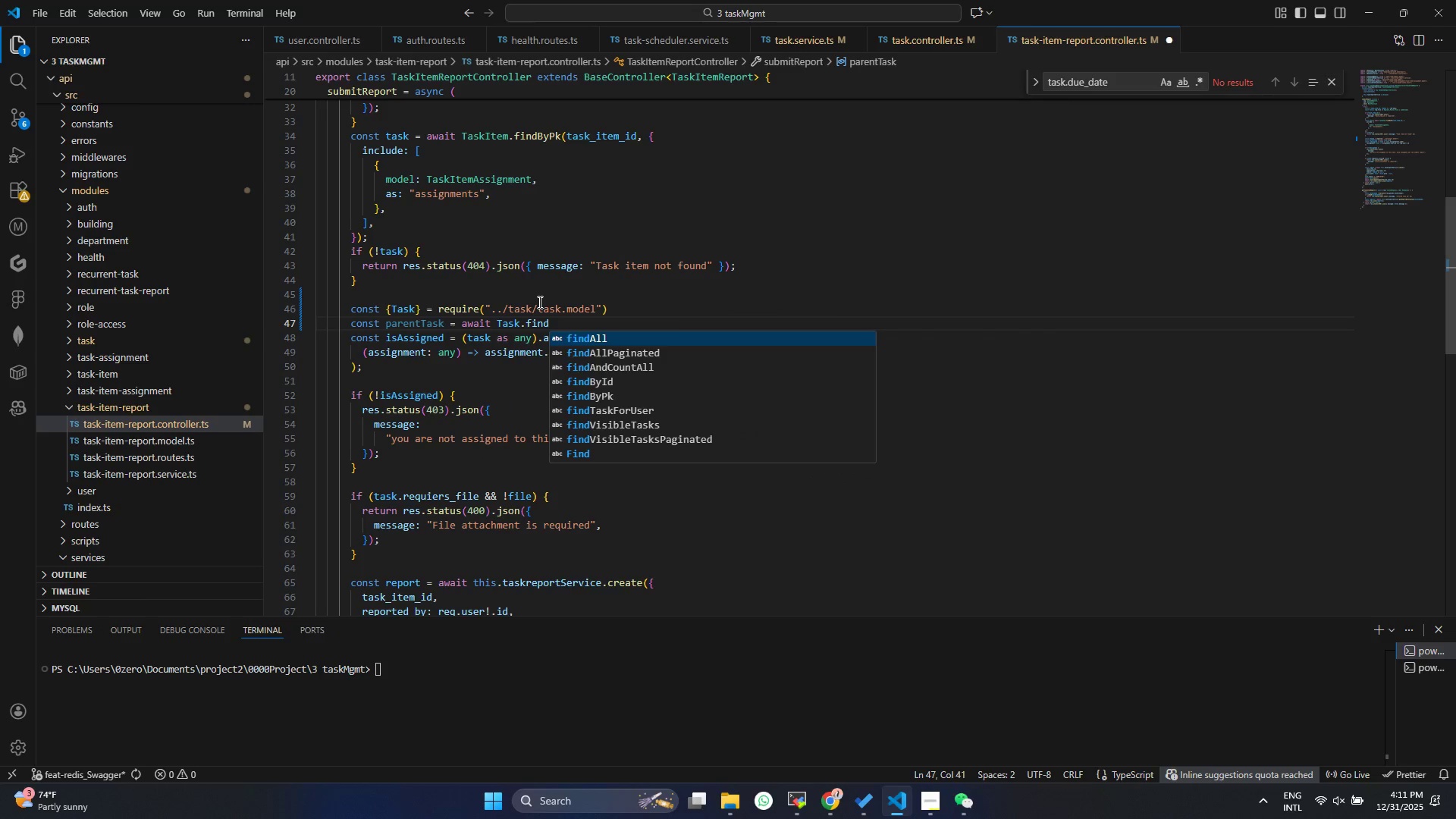 
key(ArrowDown)
 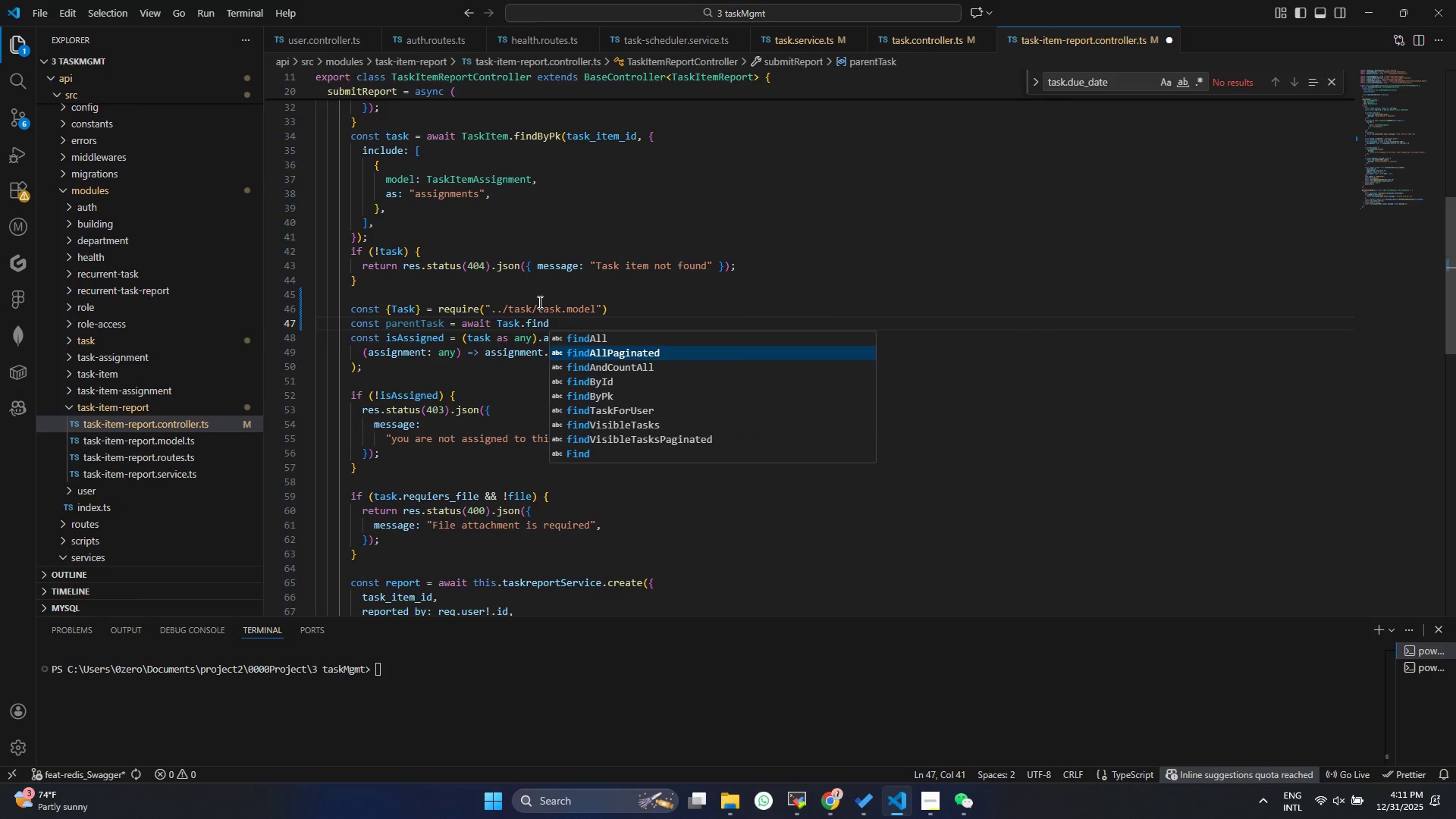 
key(ArrowDown)
 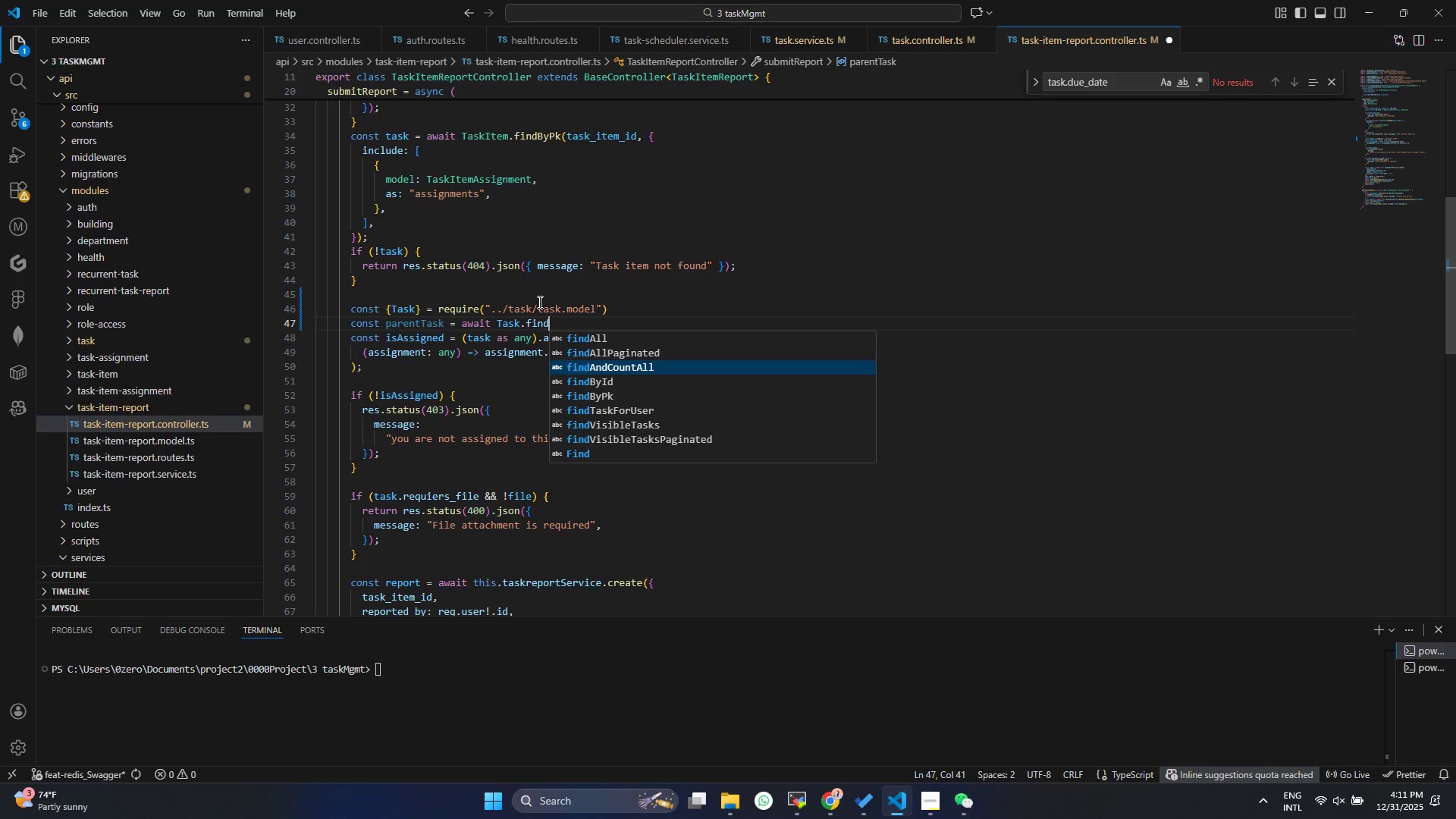 
key(ArrowDown)
 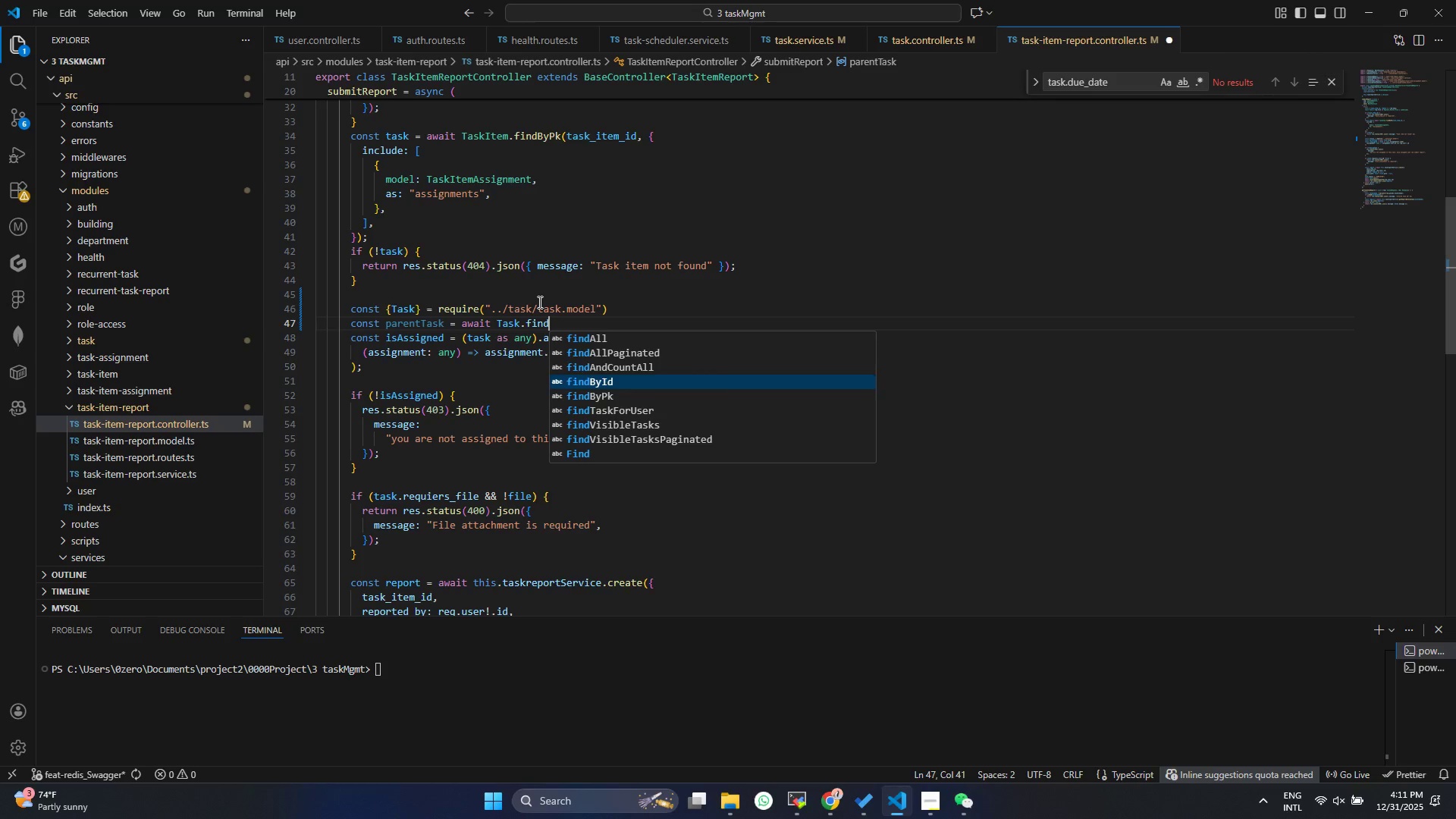 
key(ArrowDown)
 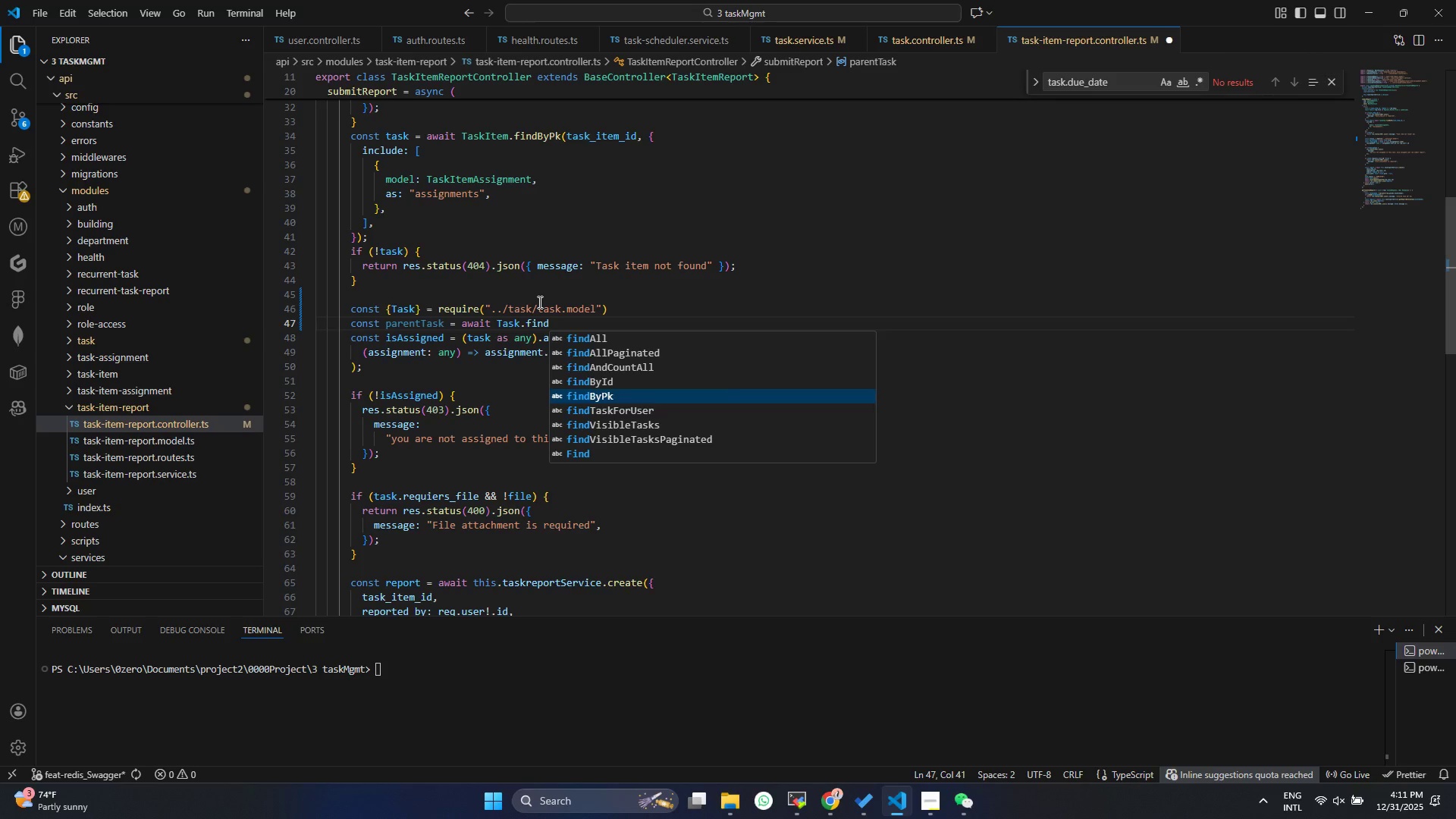 
key(Enter)
 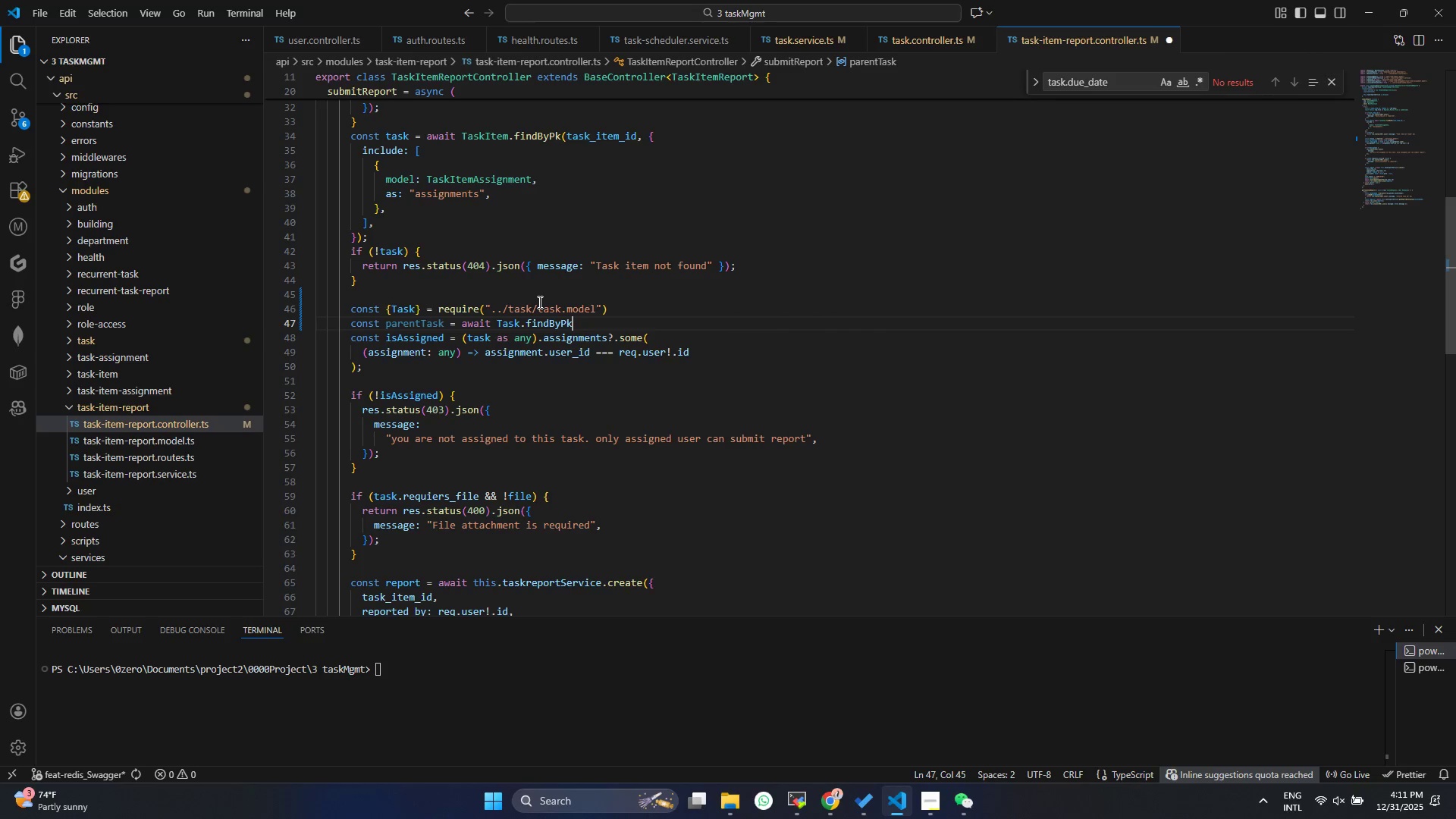 
hold_key(key=ShiftRight, duration=1.5)
 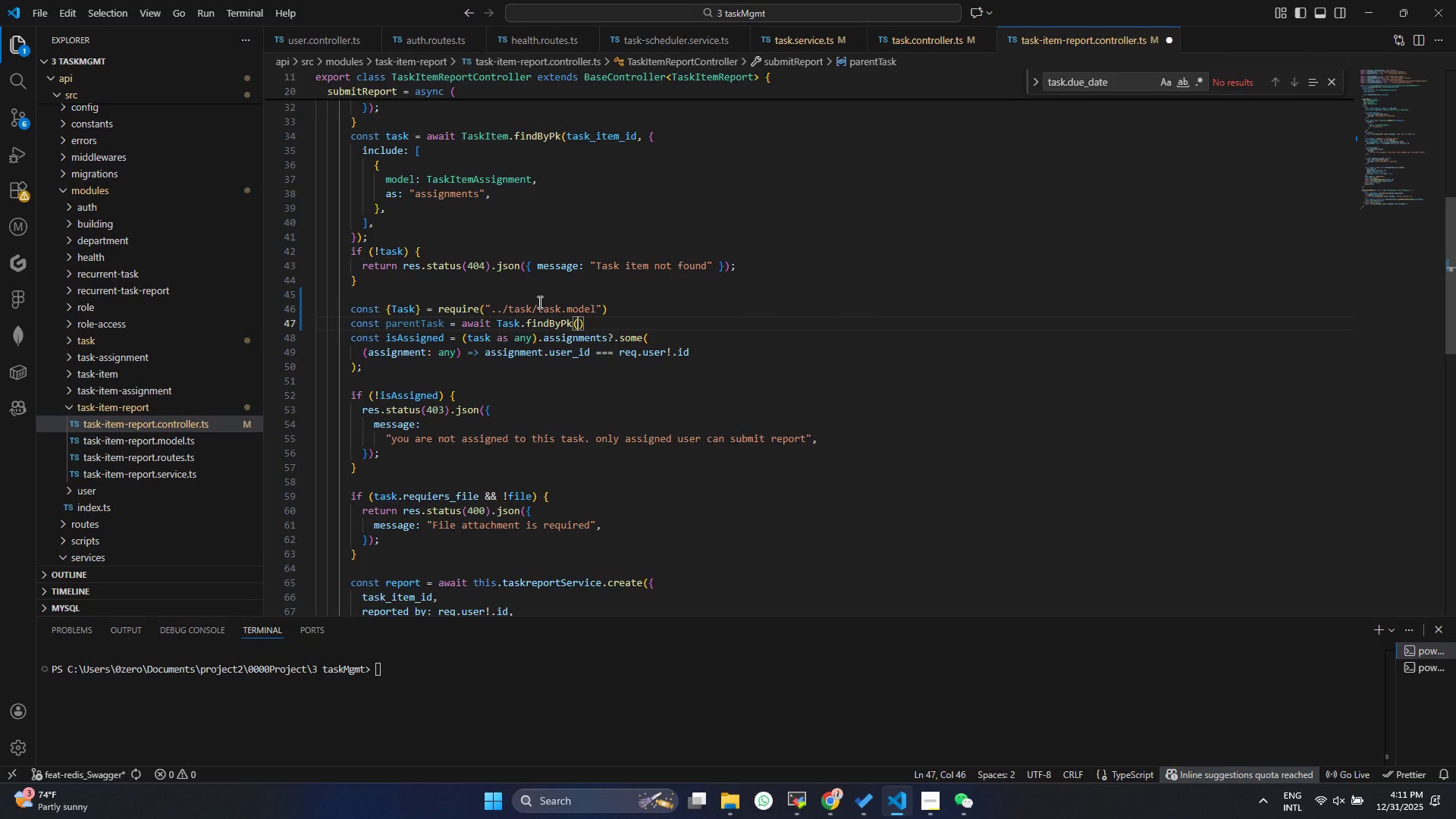 
type((ta)
 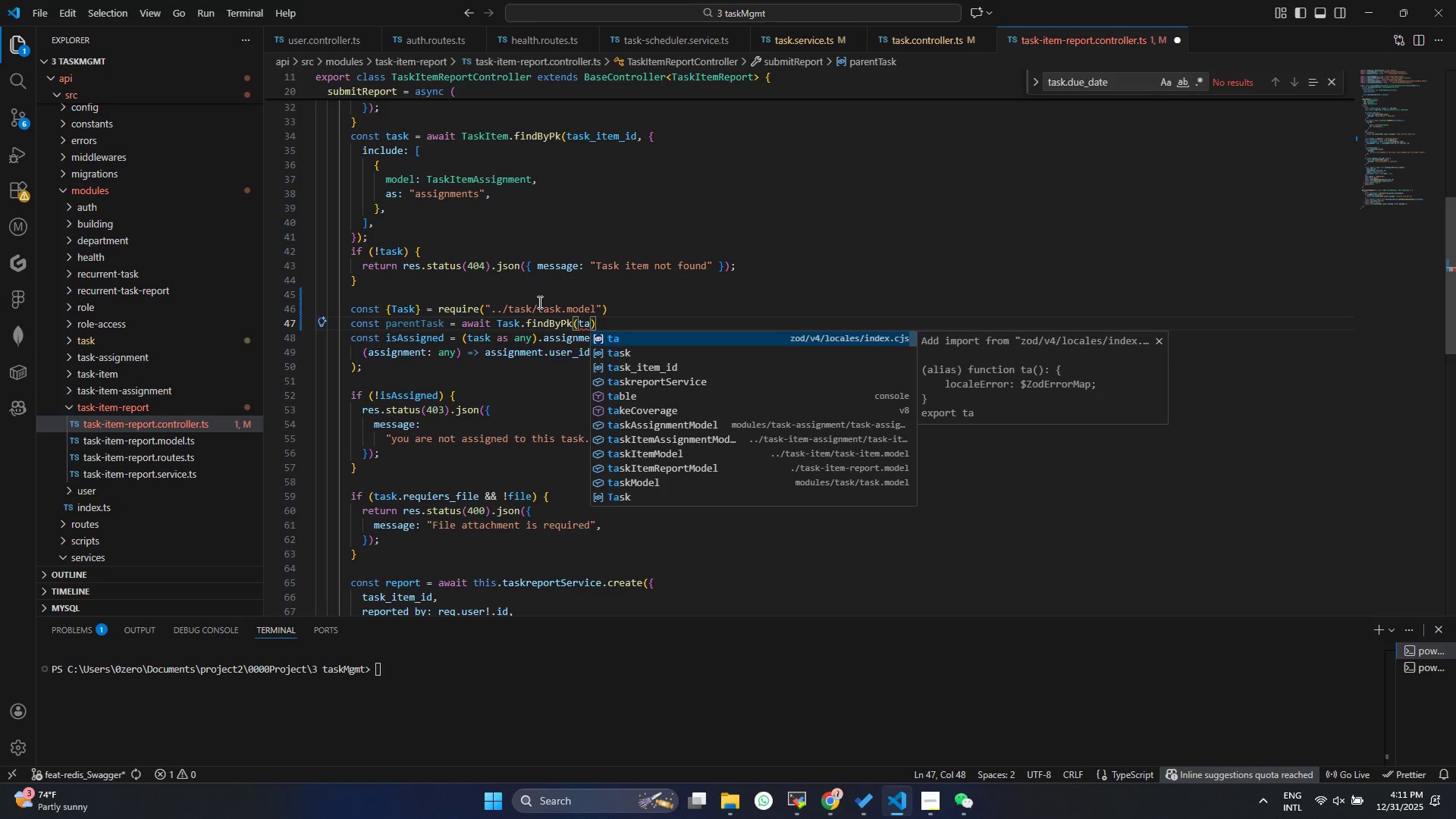 
key(ArrowDown)
 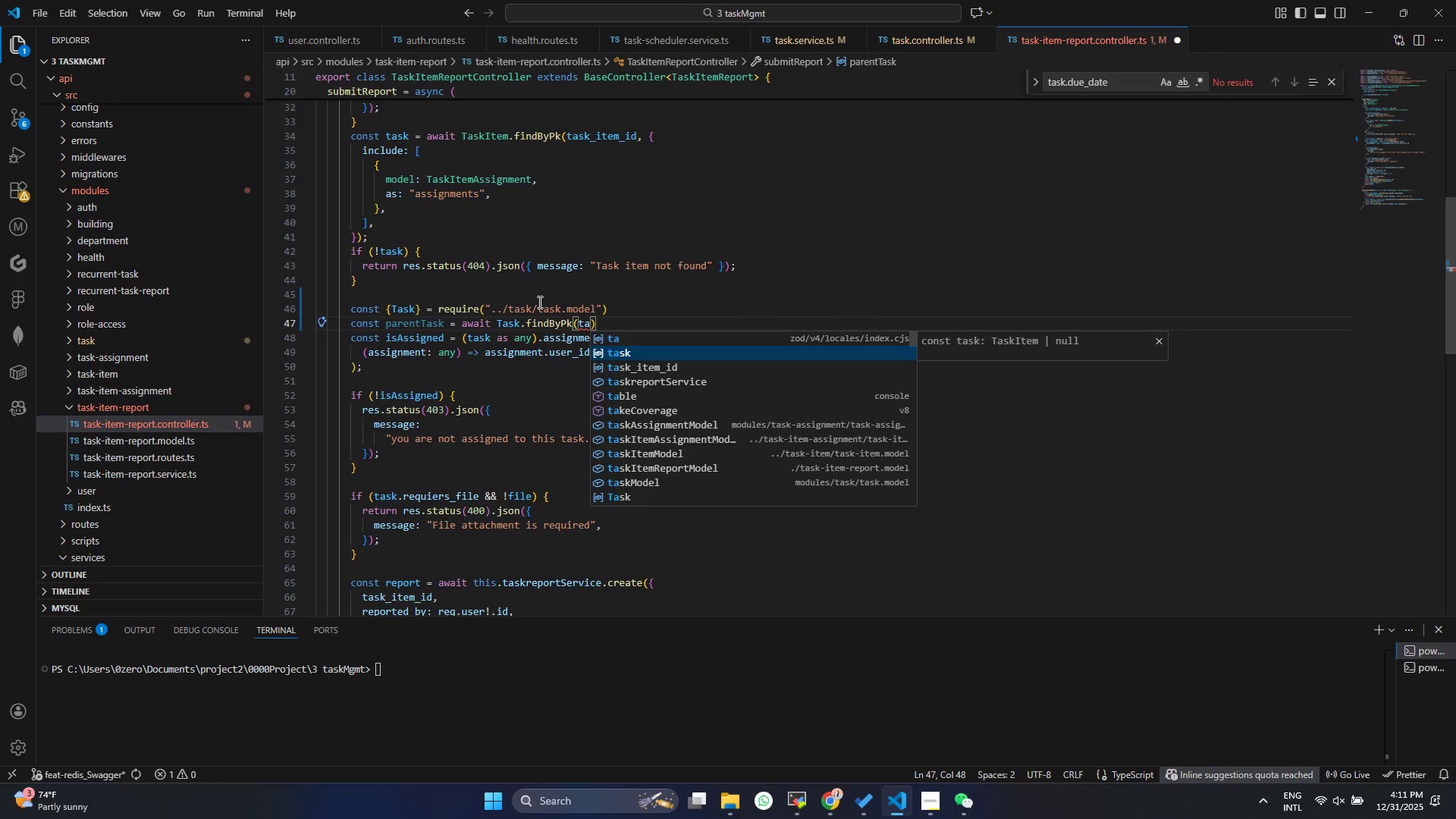 
key(Enter)
 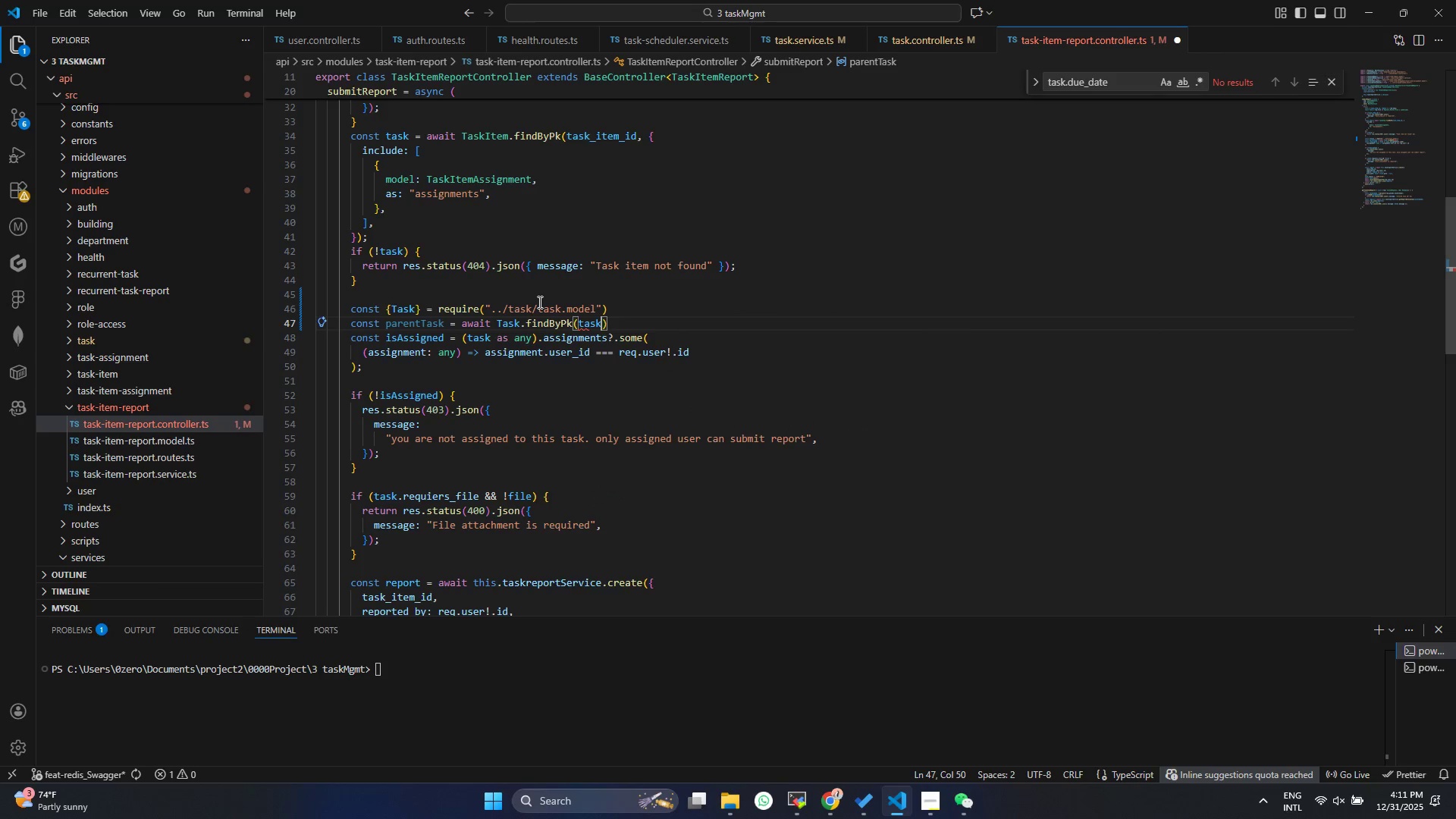 
type(.ta)
 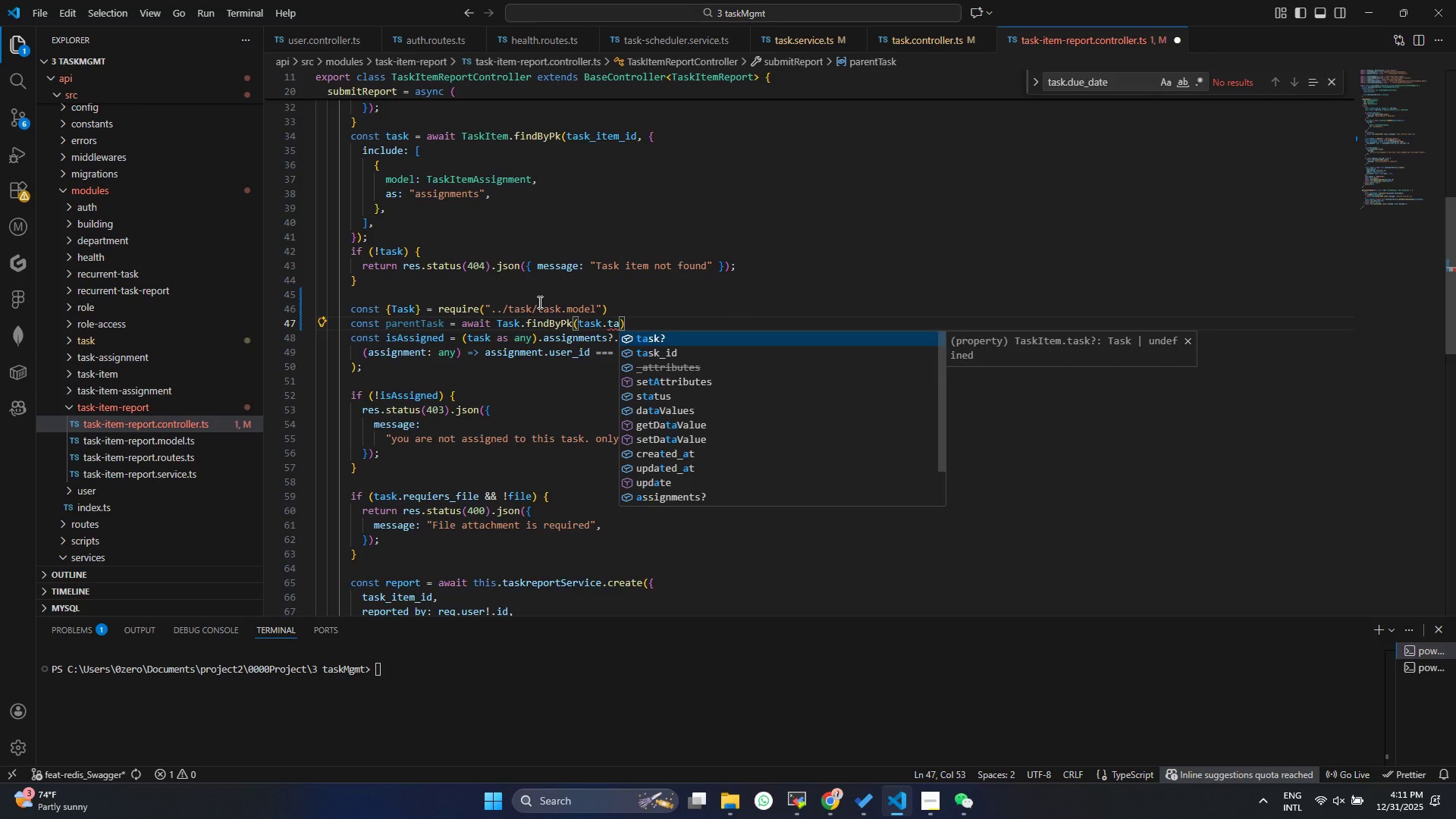 
key(ArrowDown)
 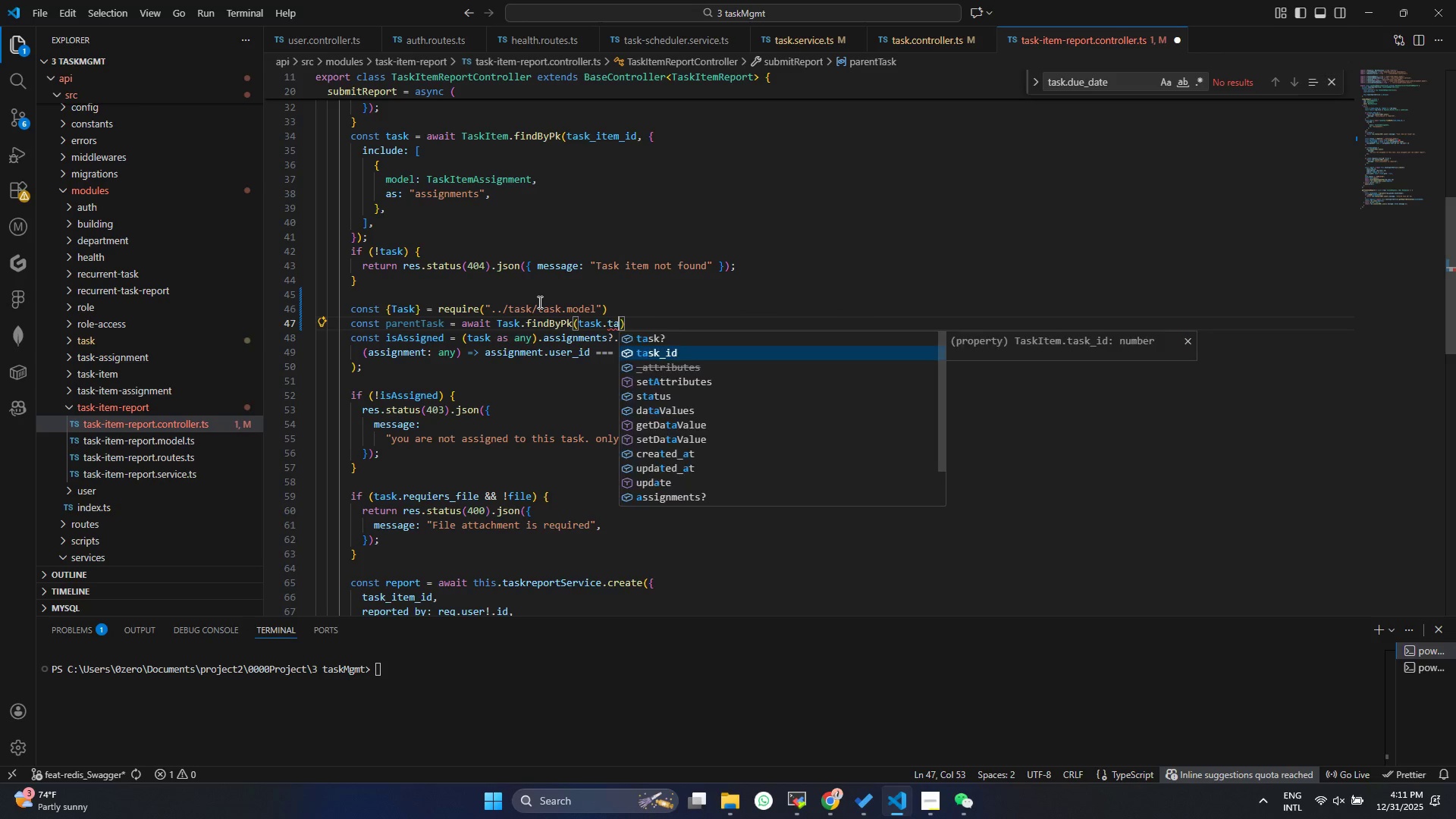 
key(Enter)
 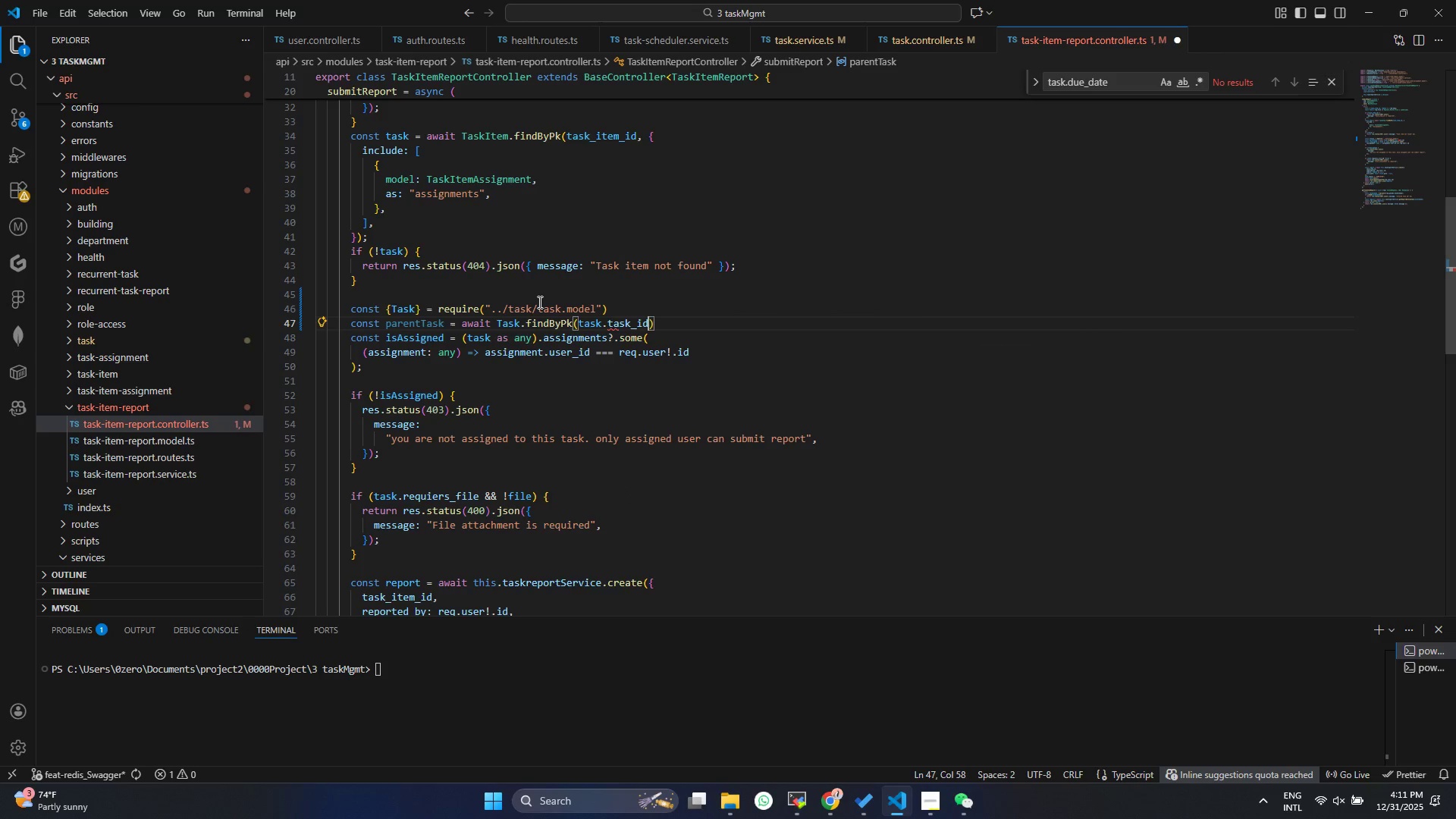 
key(Control+S)
 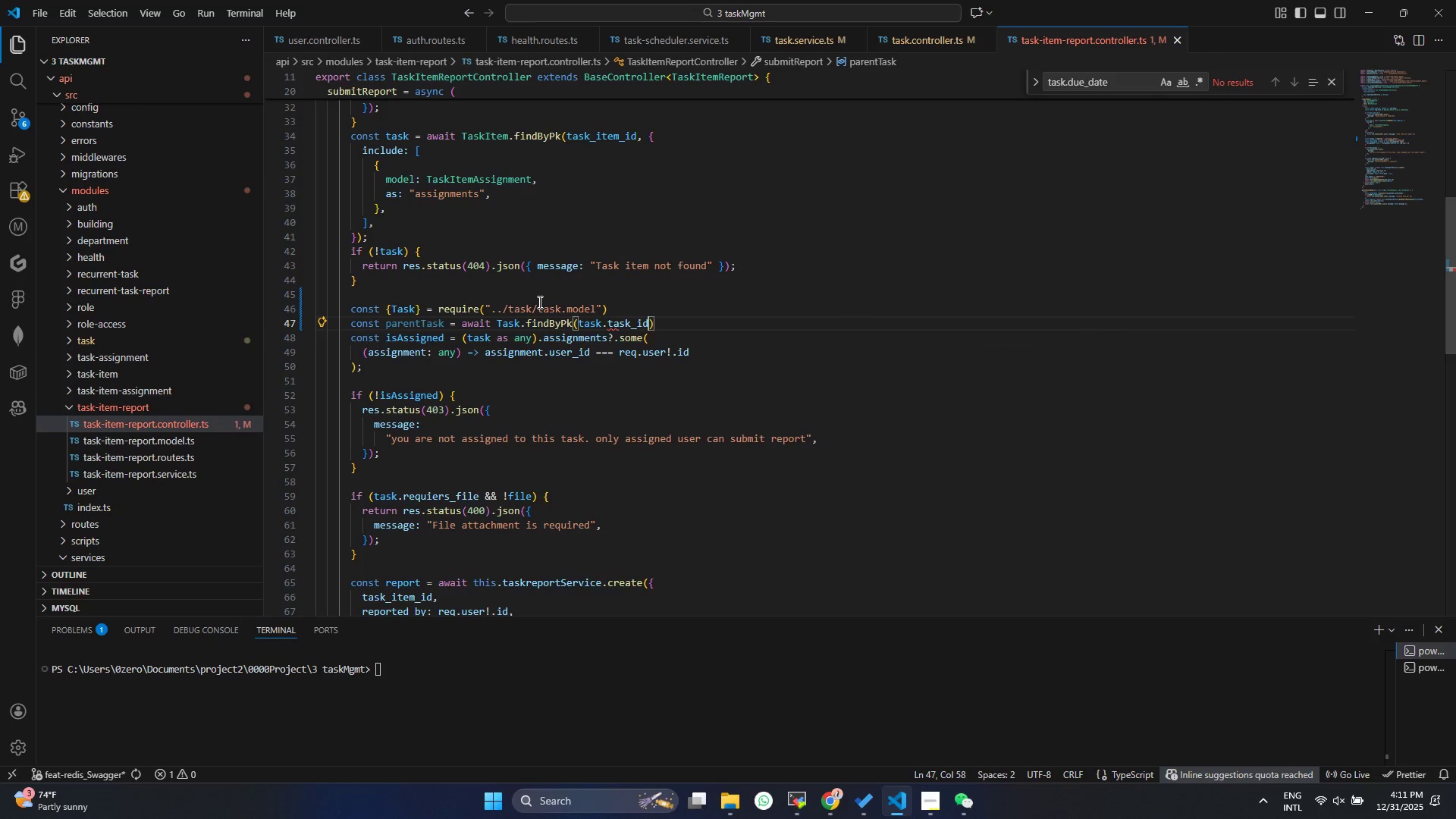 
key(Control+ArrowRight)
 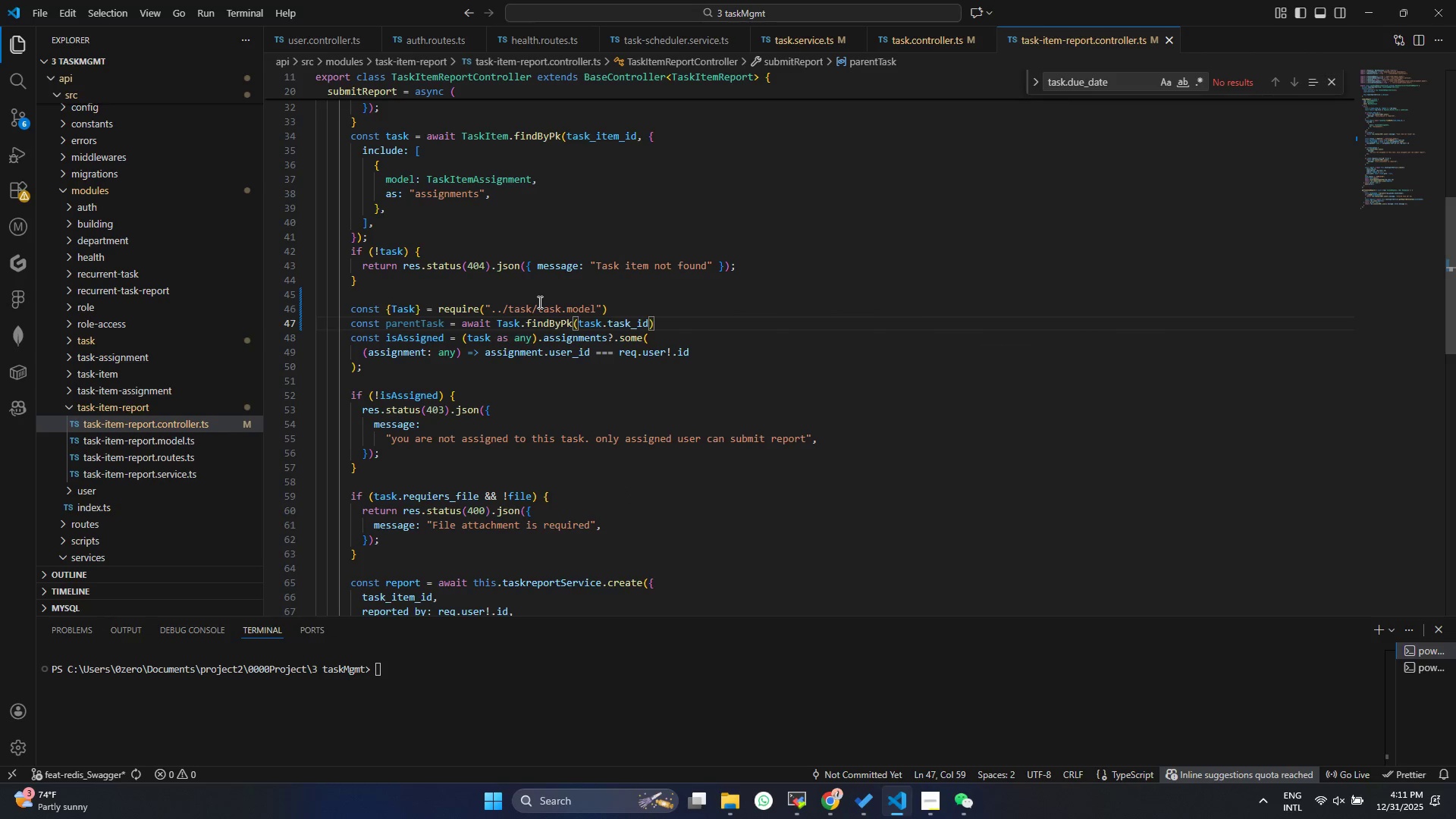 
key(Control+Enter)
 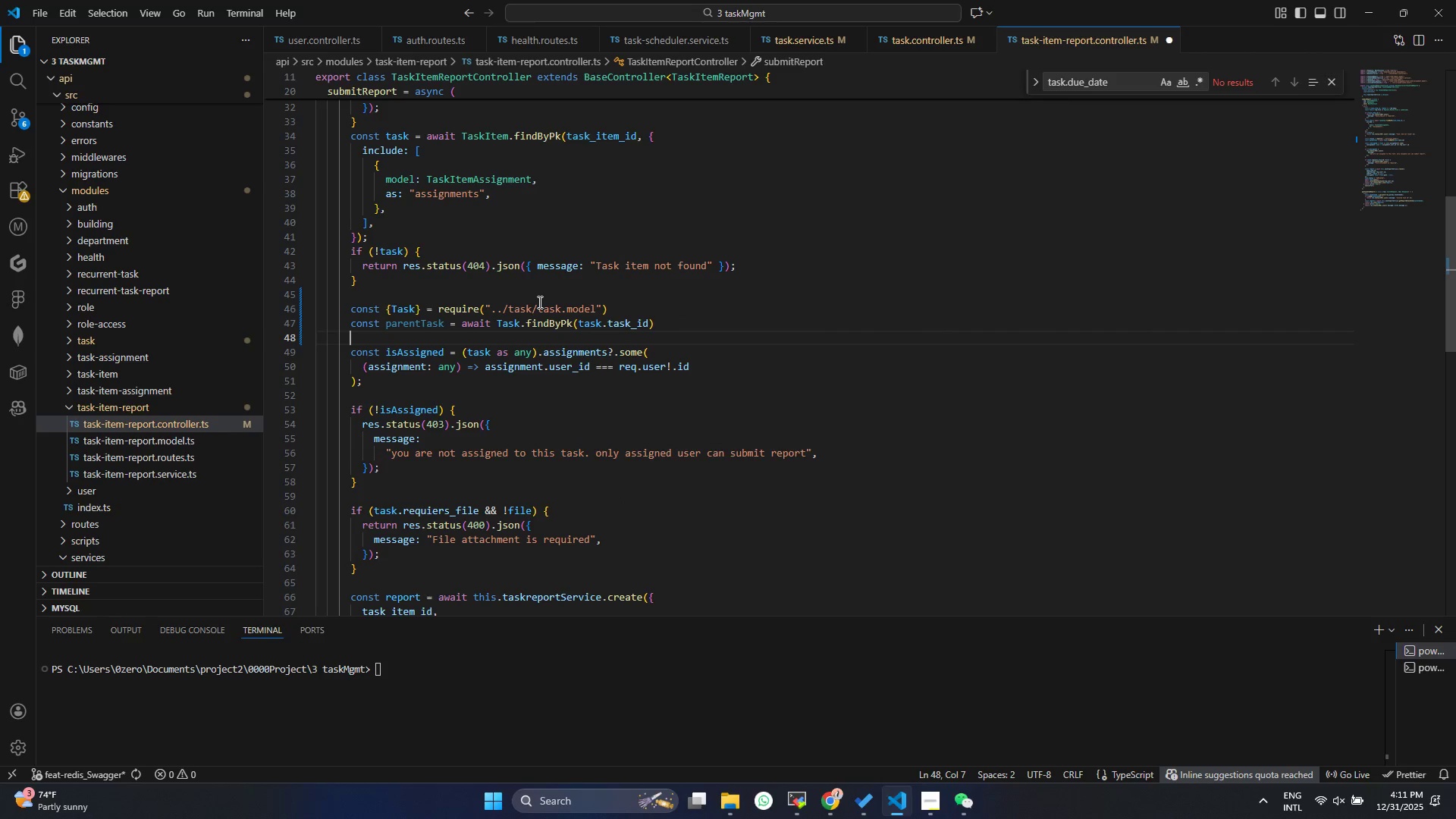 
type(if(!pa)
 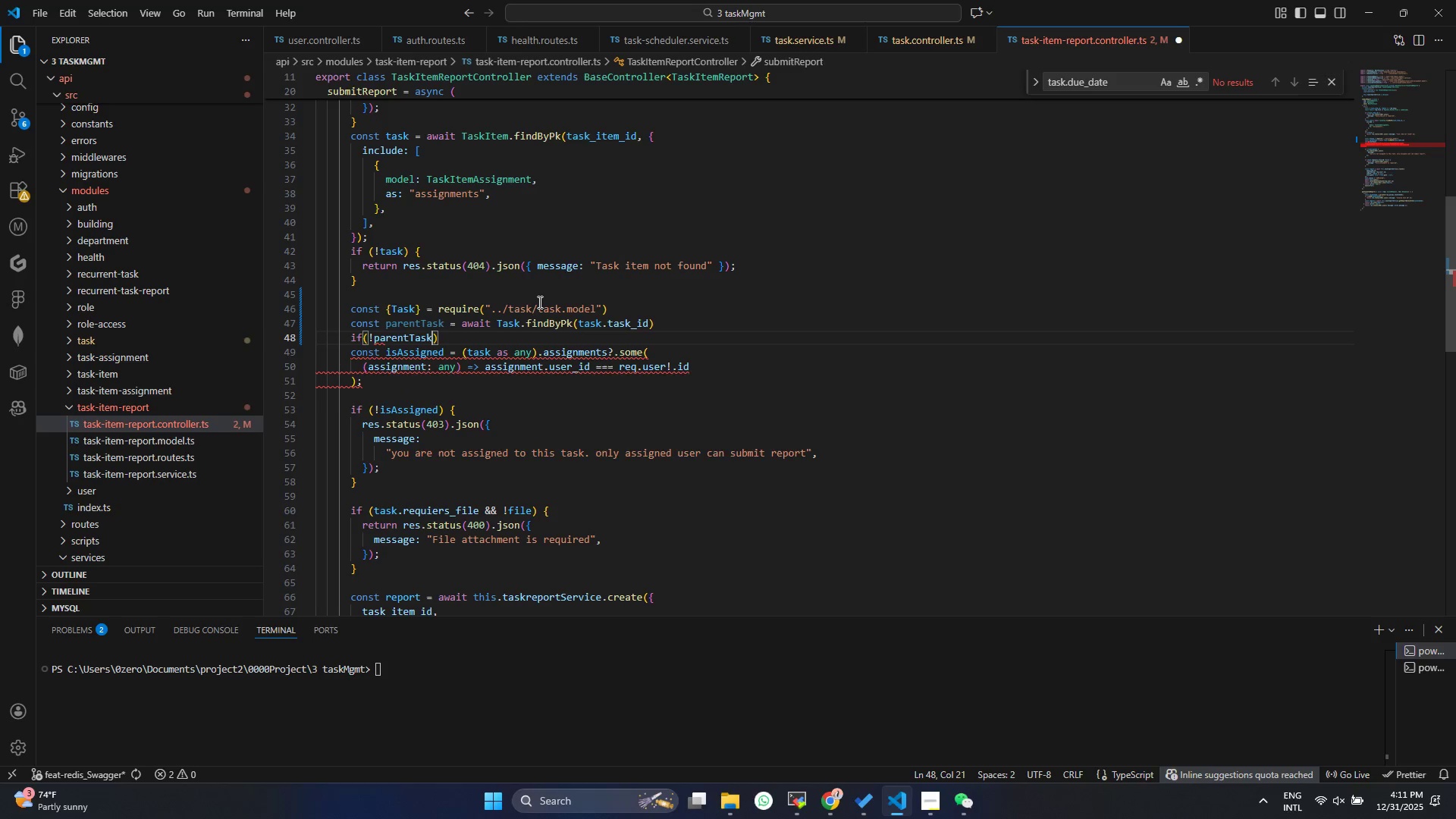 
 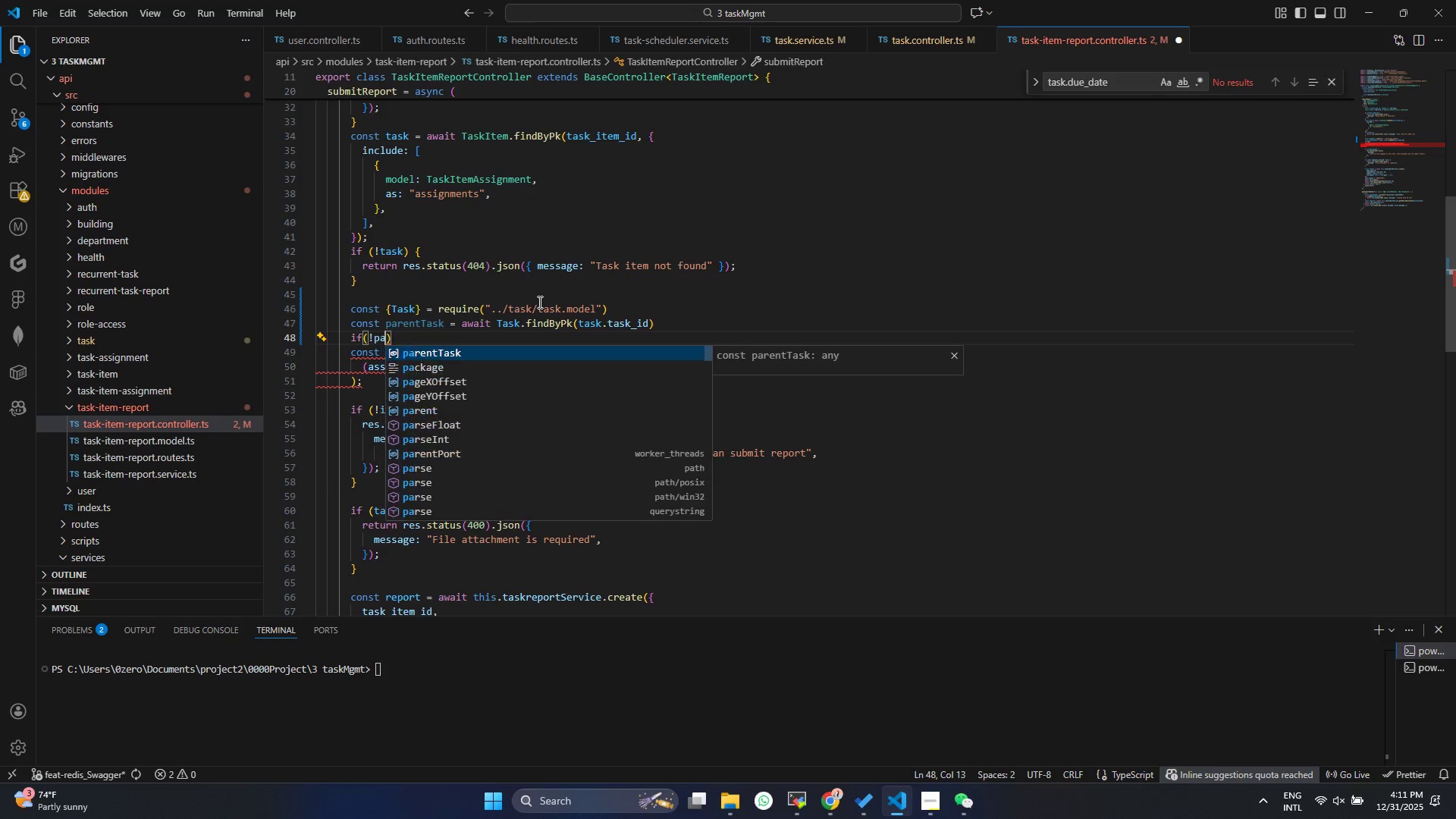 
key(Enter)
 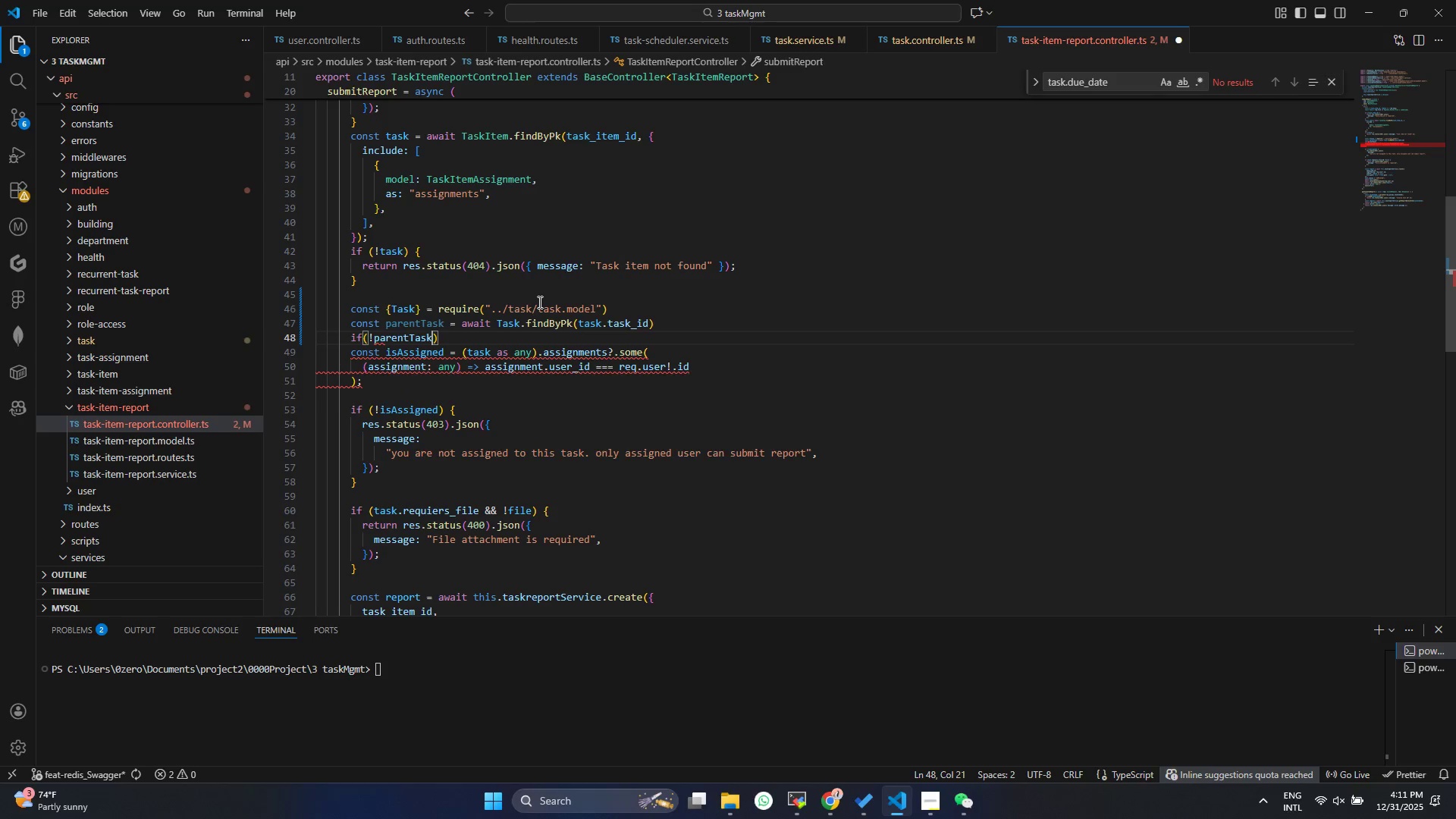 
key(Control+ControlLeft)
 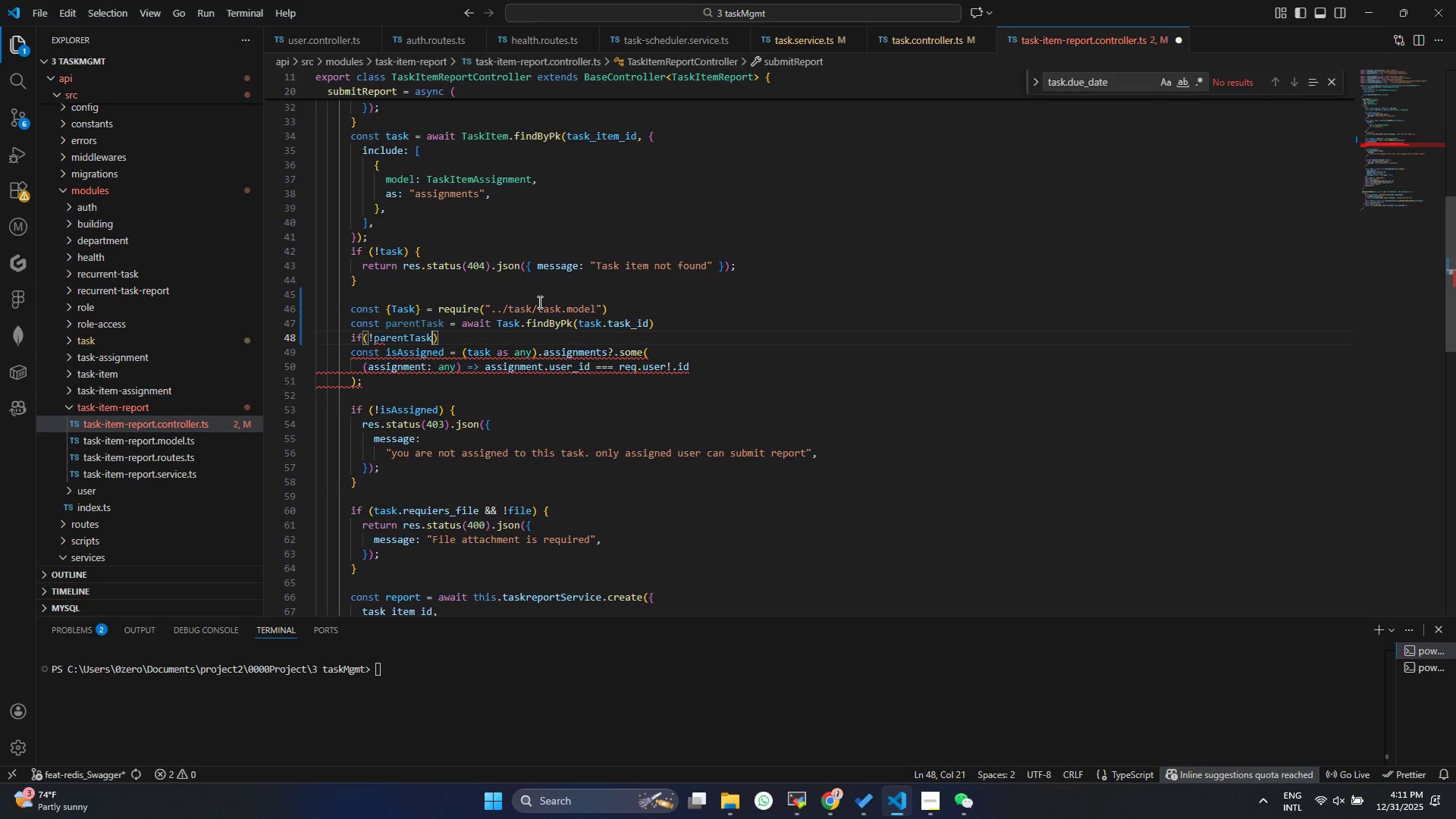 
key(Control+S)
 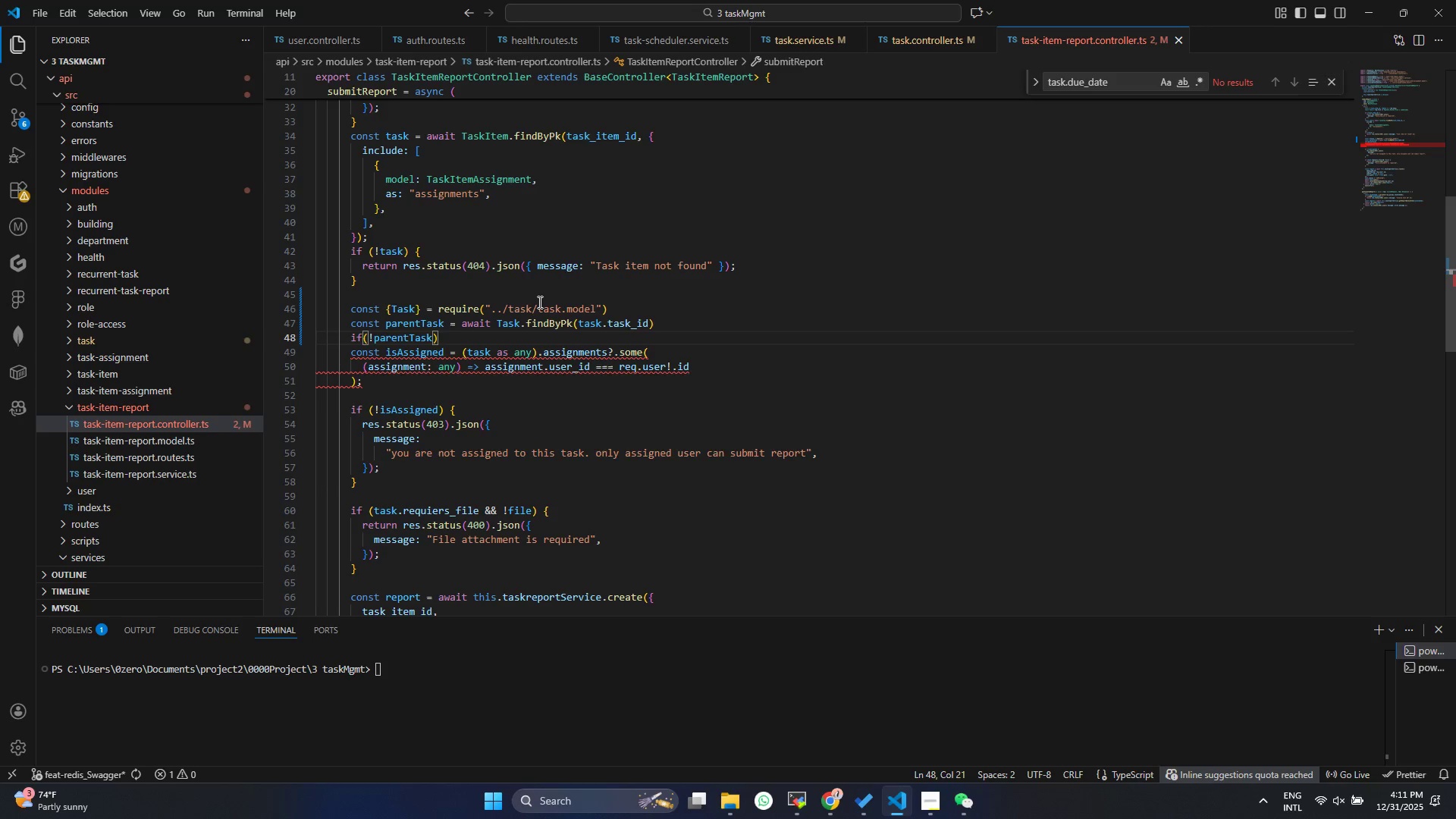 
key(Control+ArrowRight)
 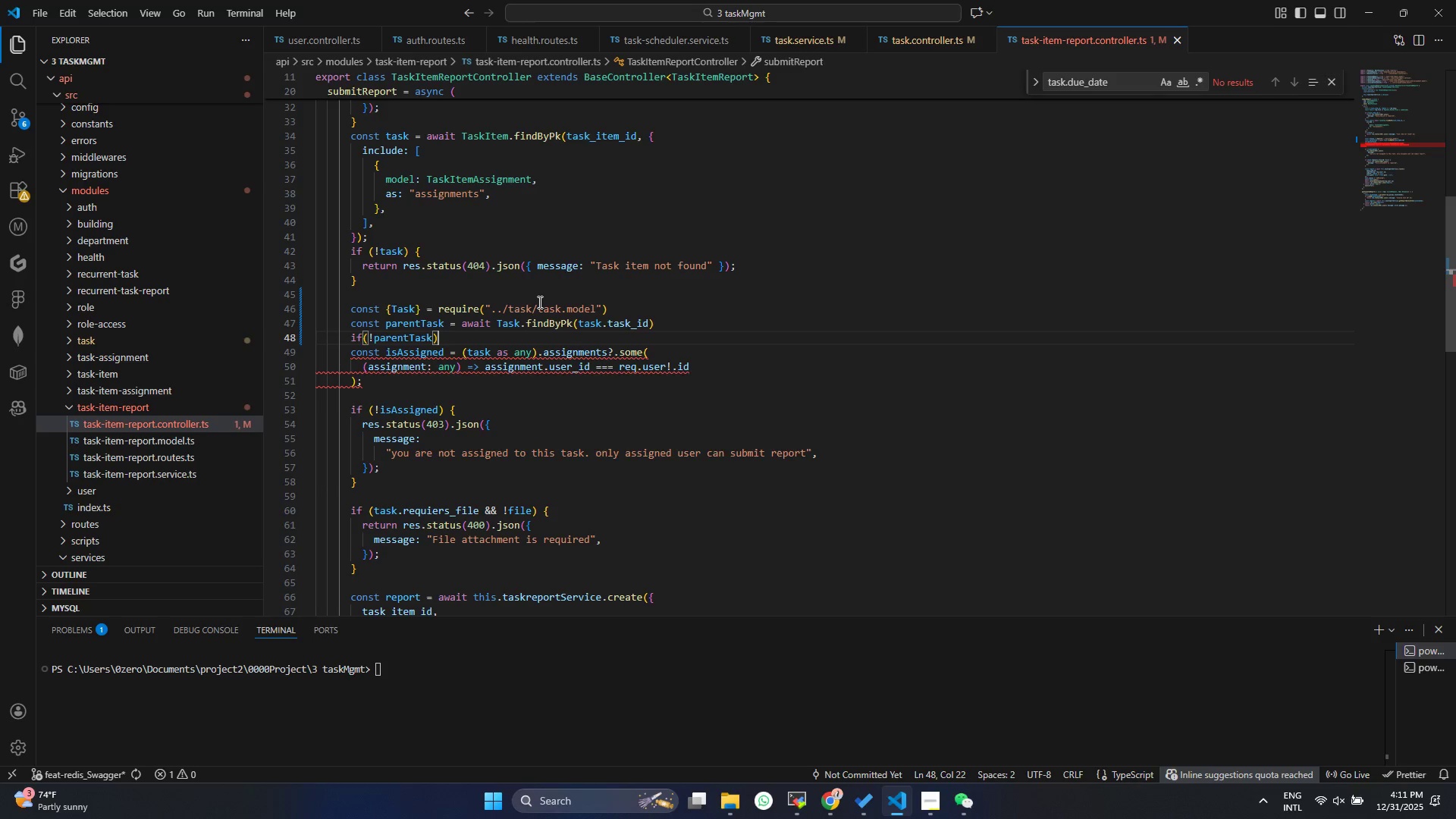 
key(Control+Shift+BracketLeft)
 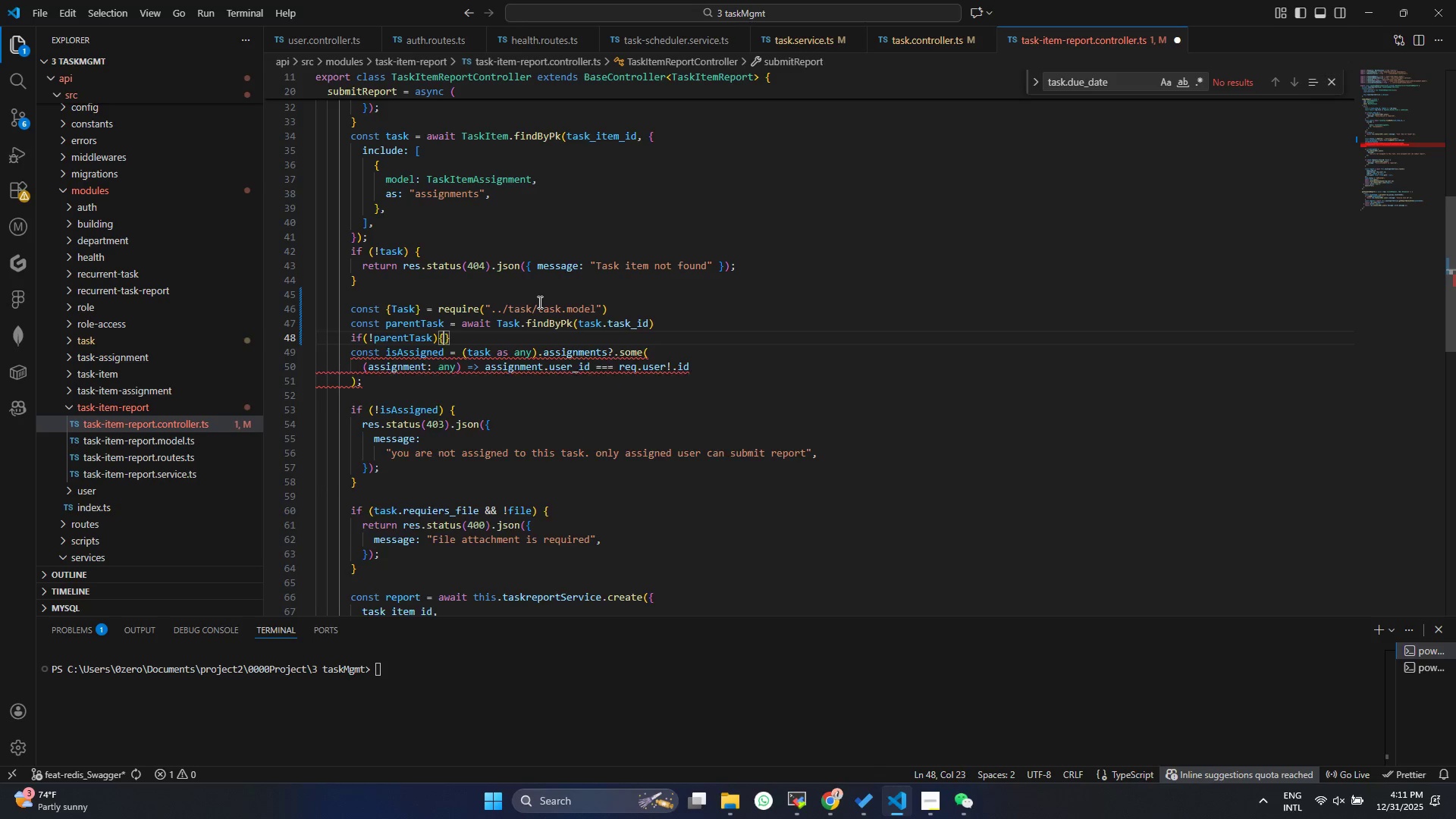 
key(Enter)
 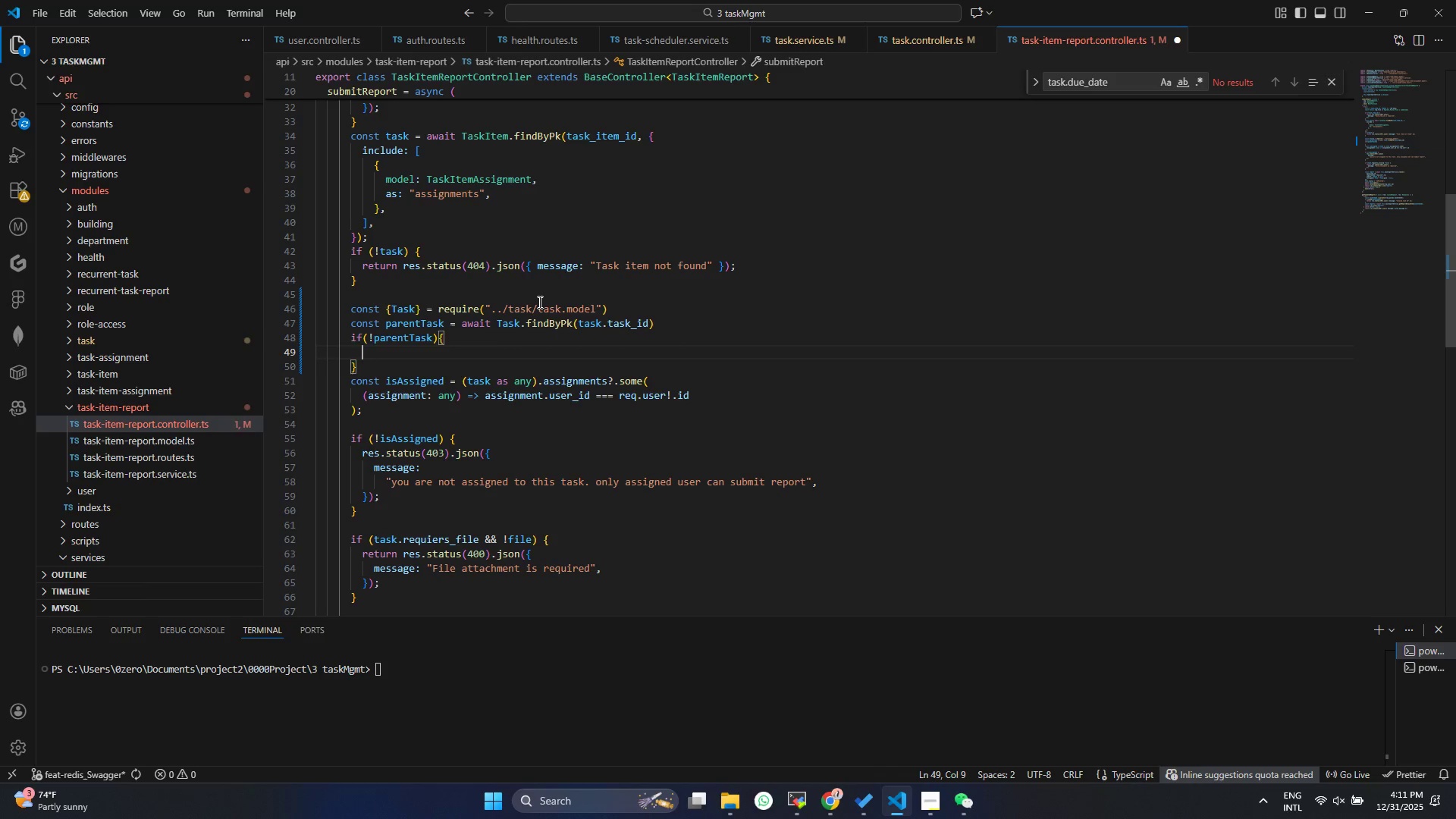 
type(ret)
 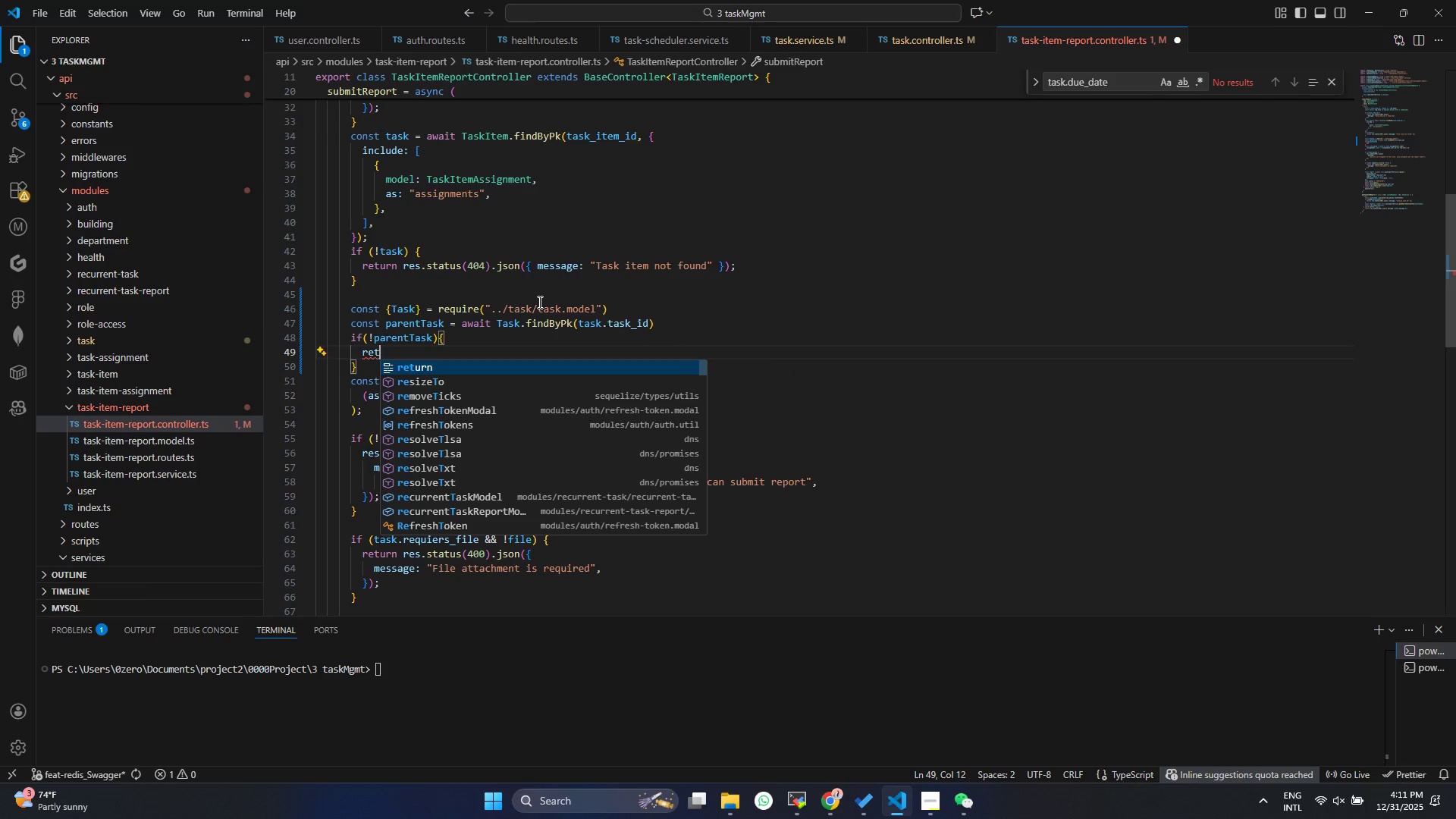 
key(Enter)
 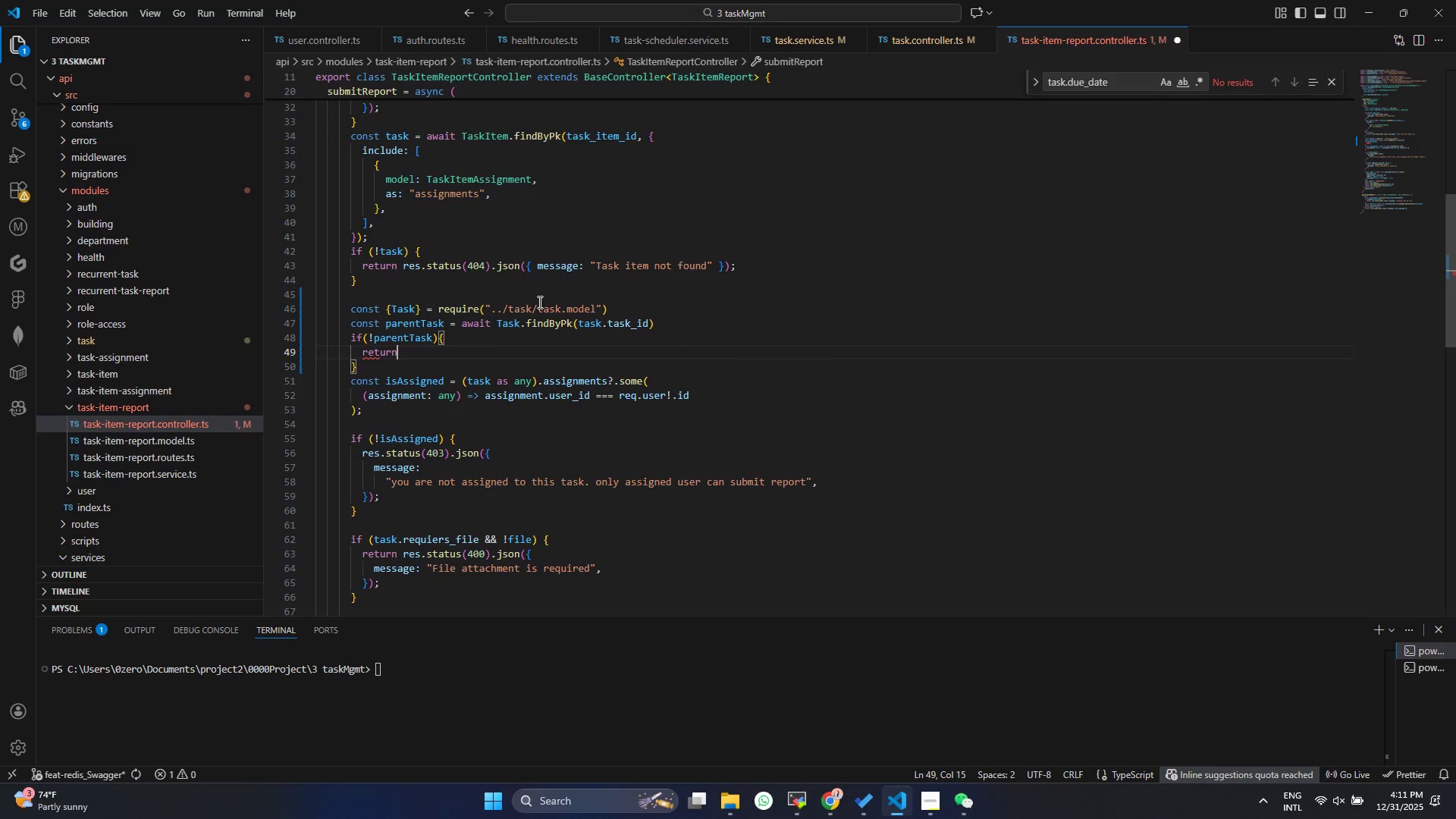 
type( res.sta)
 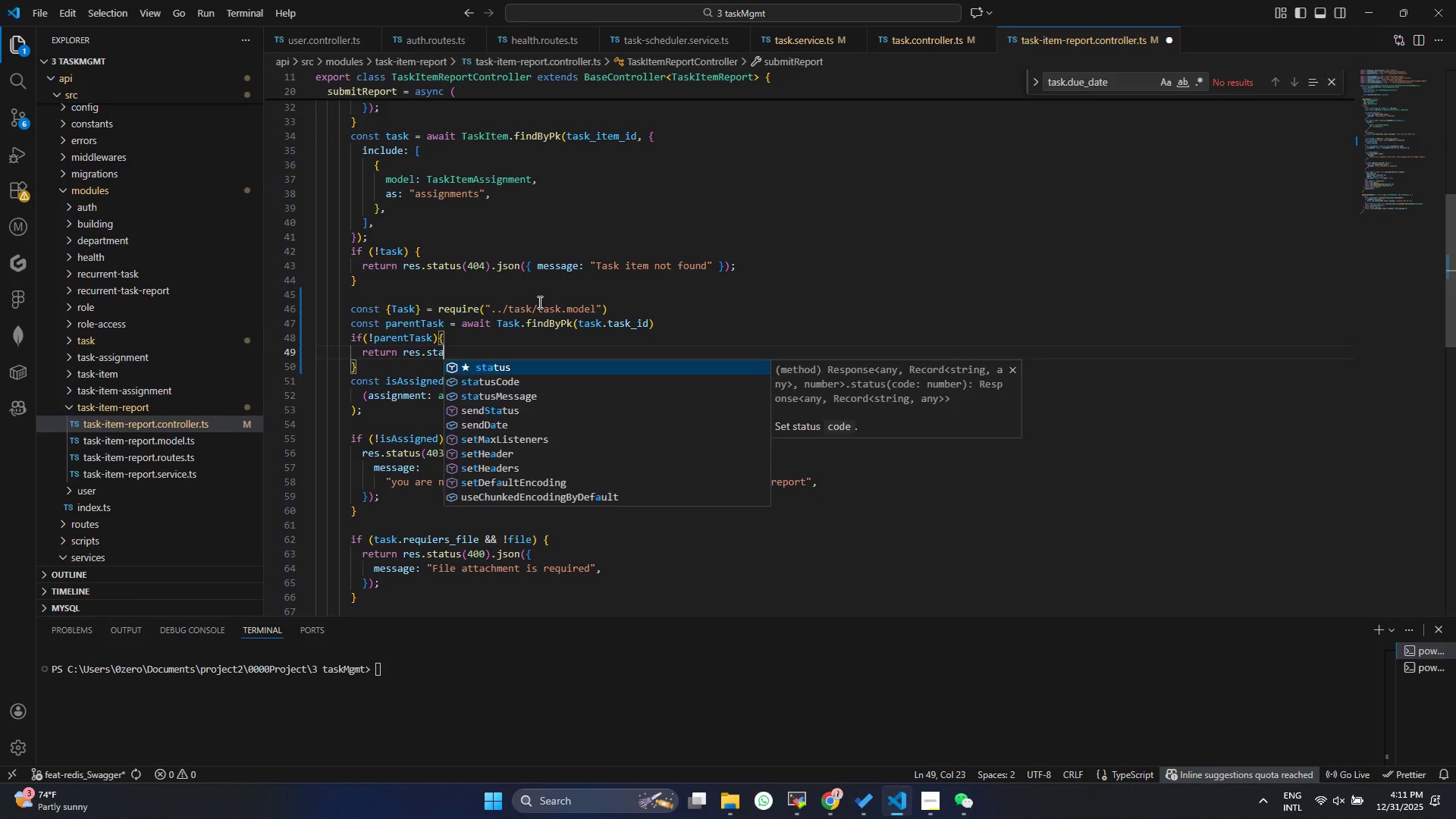 
key(Enter)
 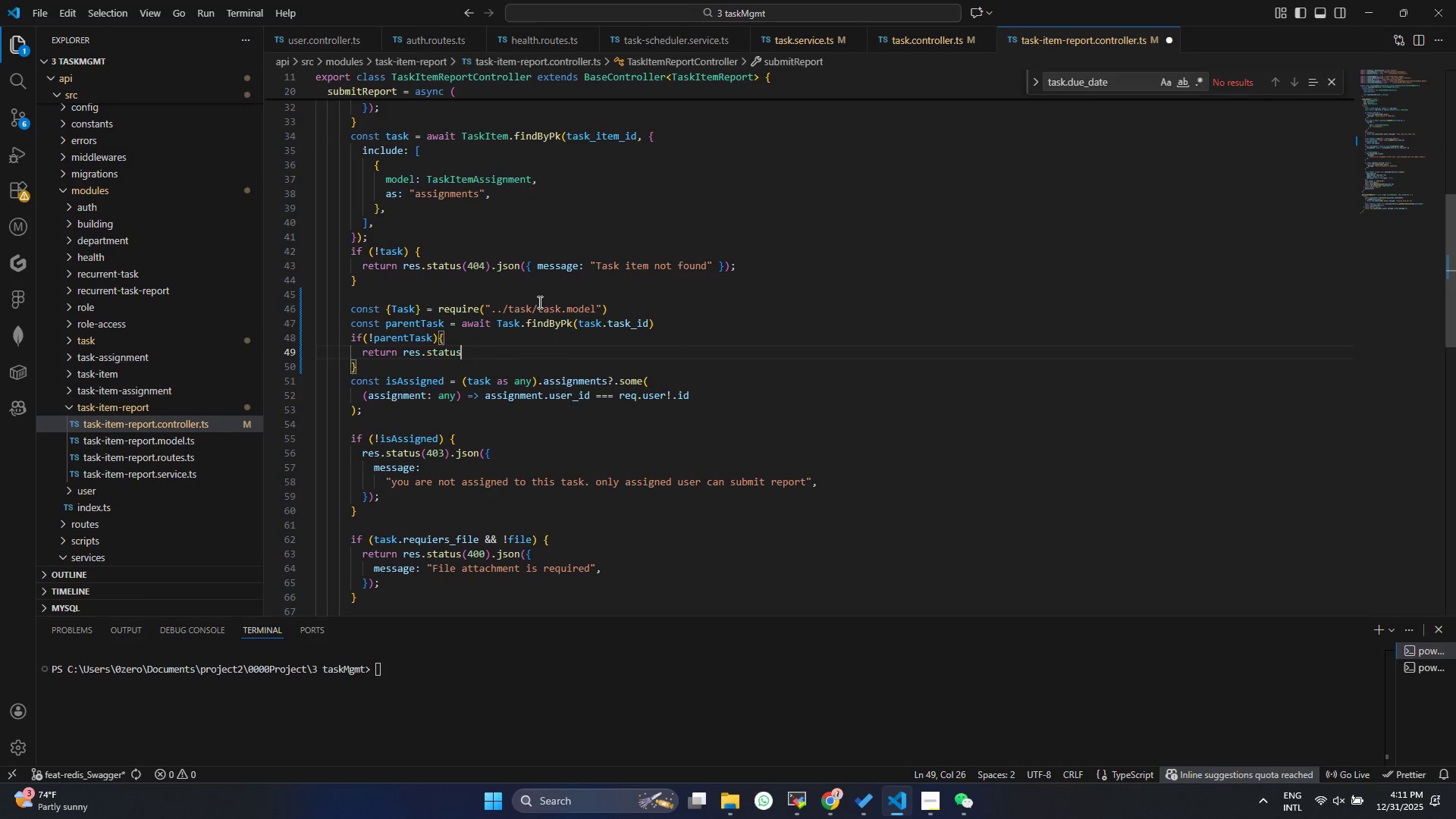 
type((404)
 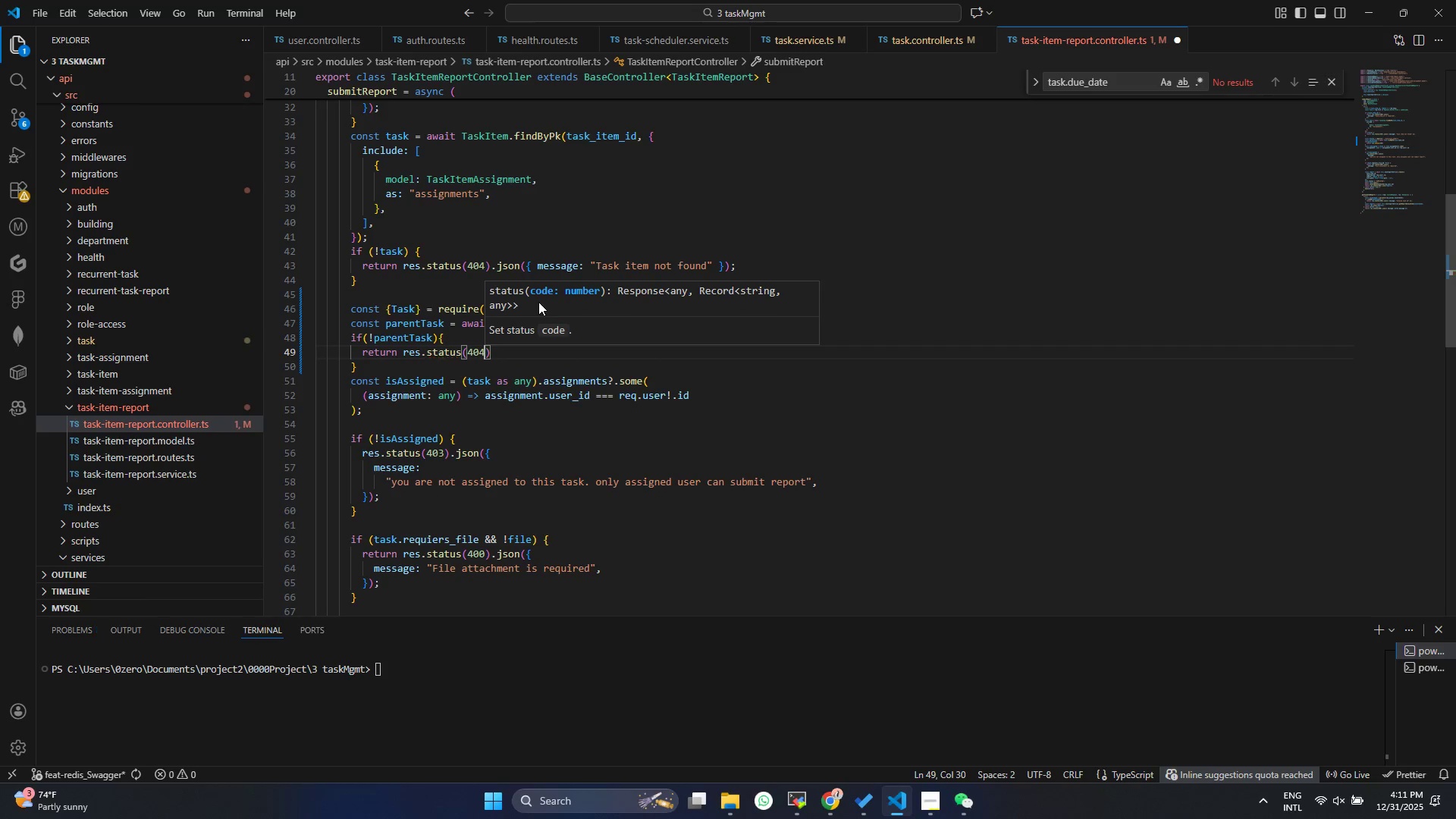 
key(ArrowRight)
 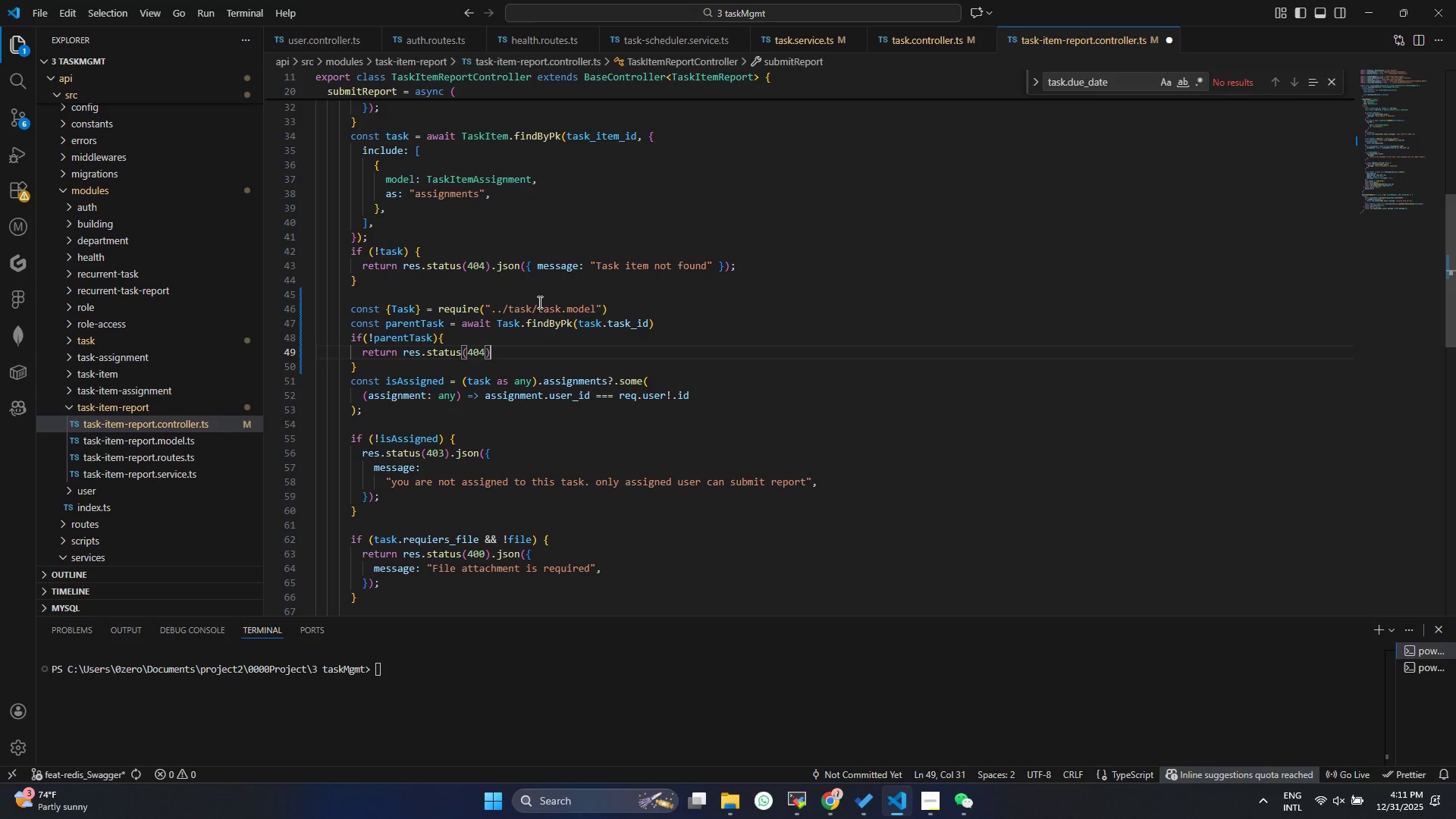 
type(.js)
 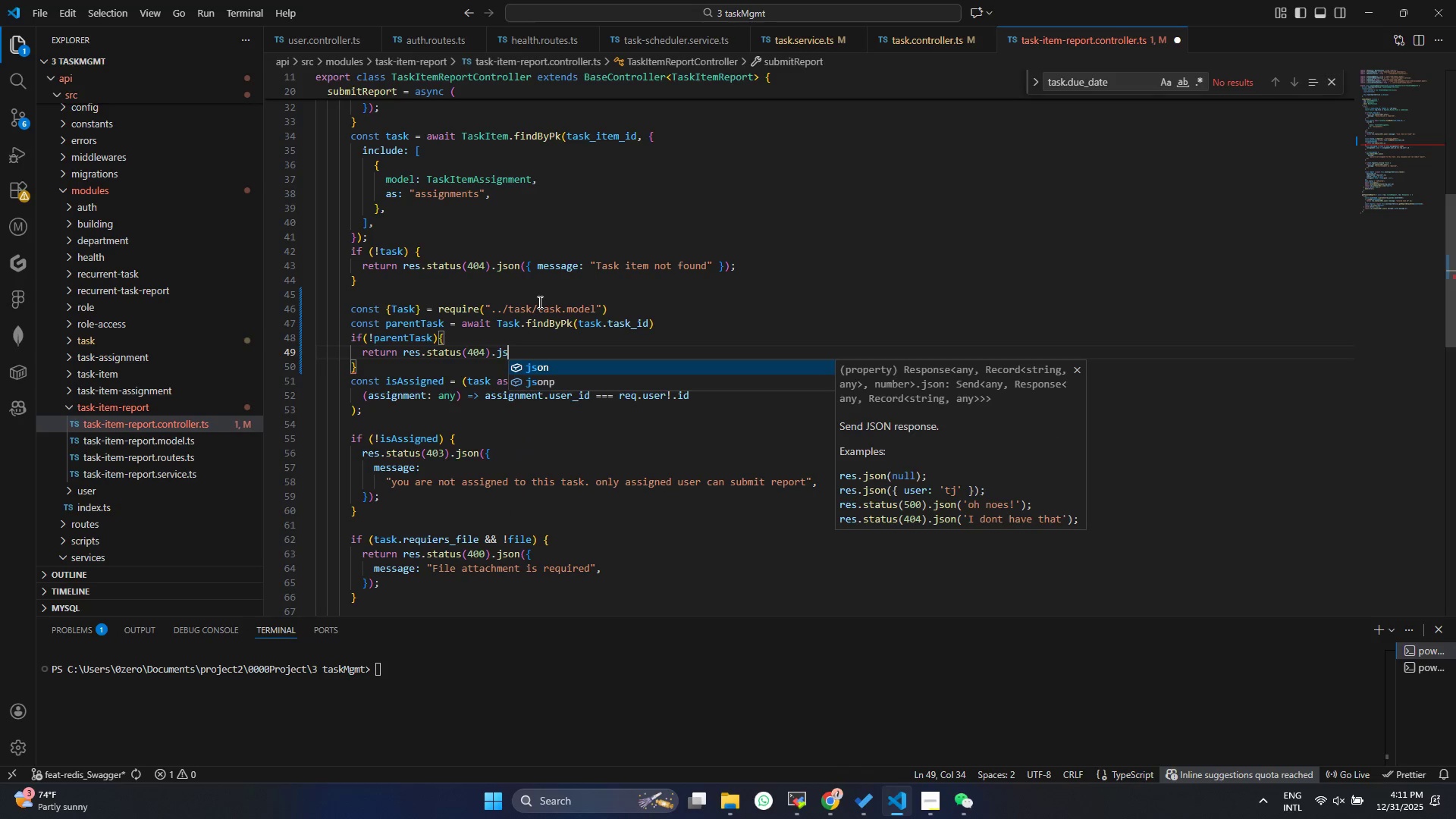 
key(Enter)
 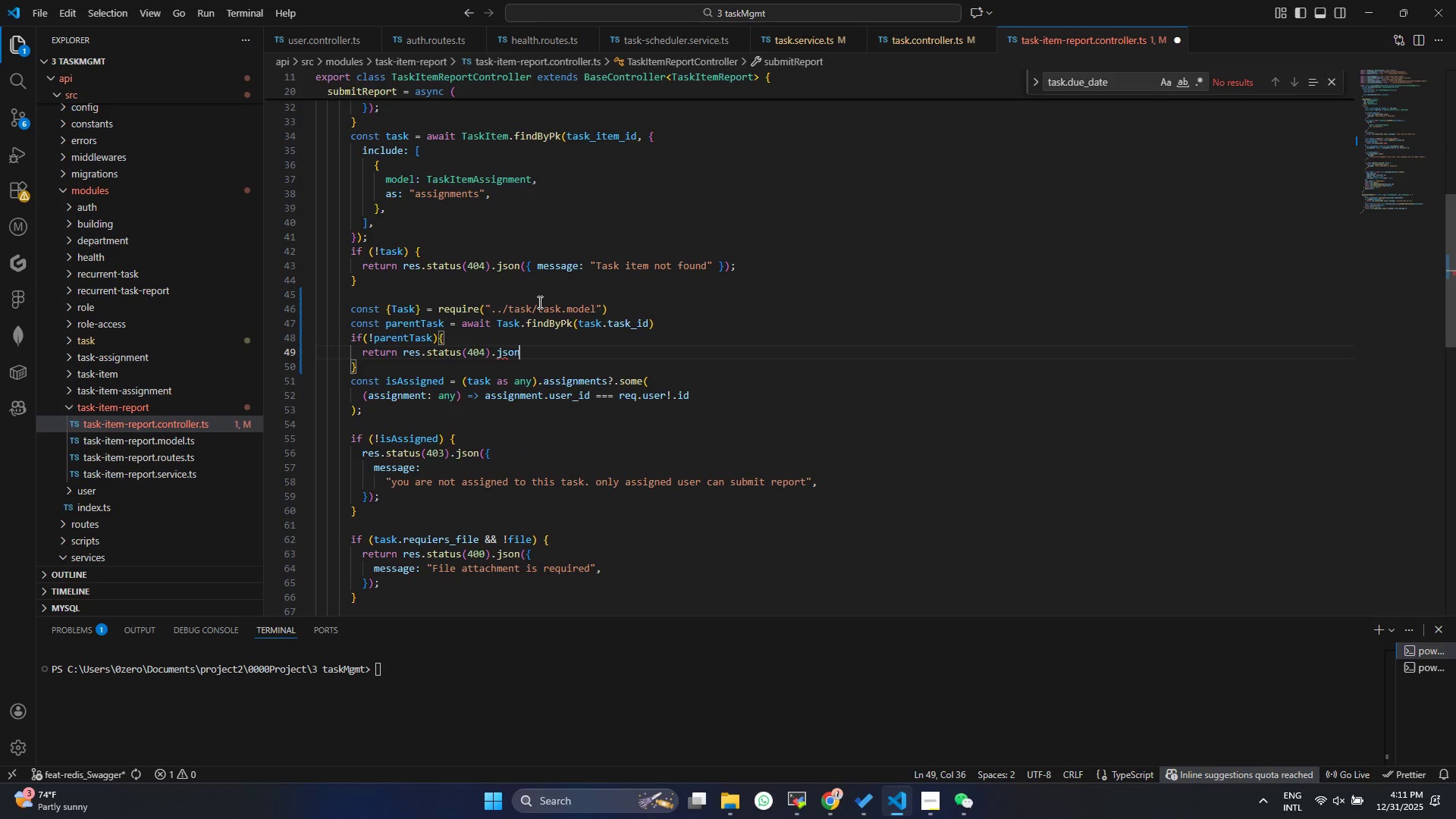 
type(({message: "")
 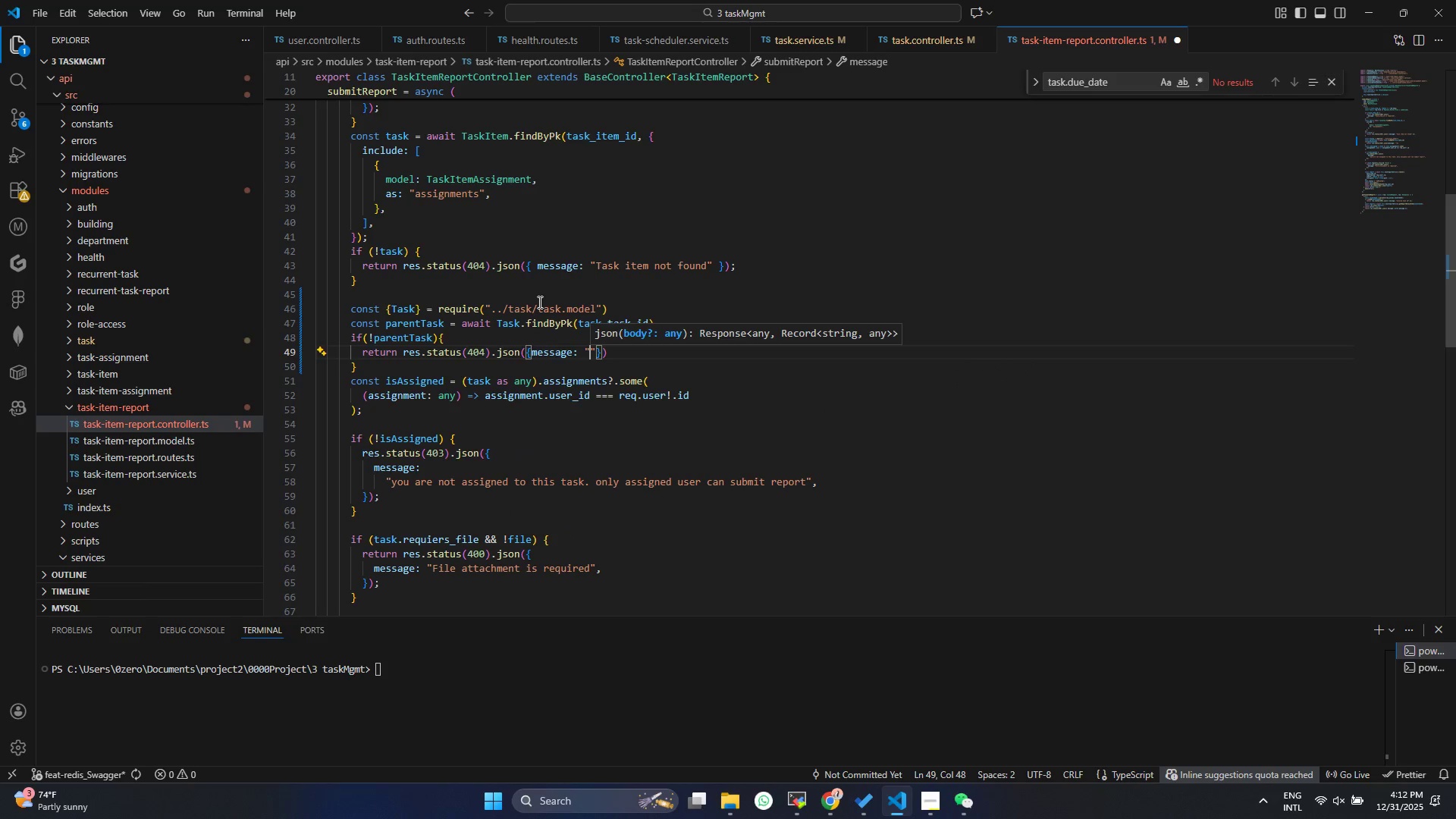 
 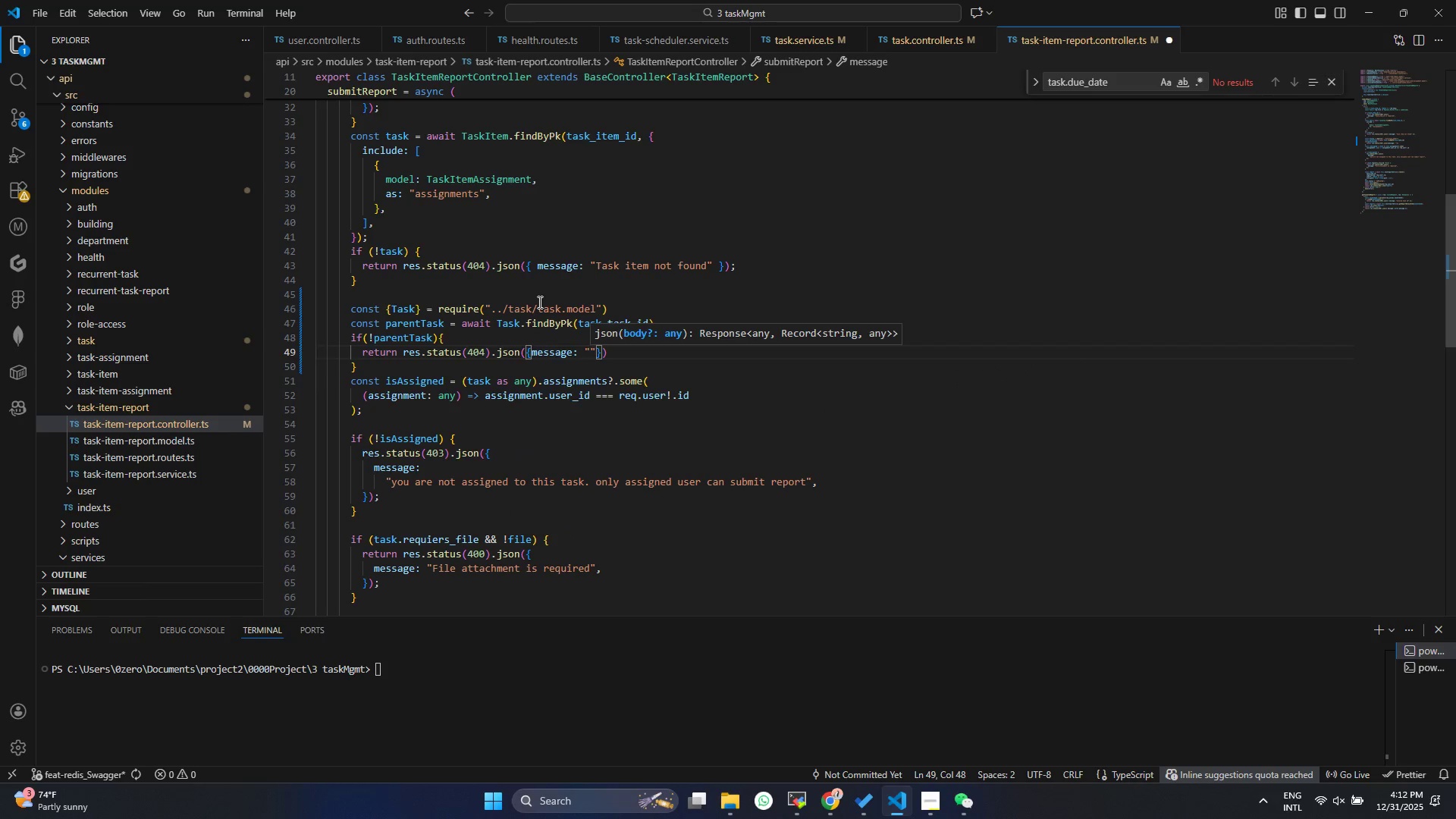 
key(ArrowLeft)
 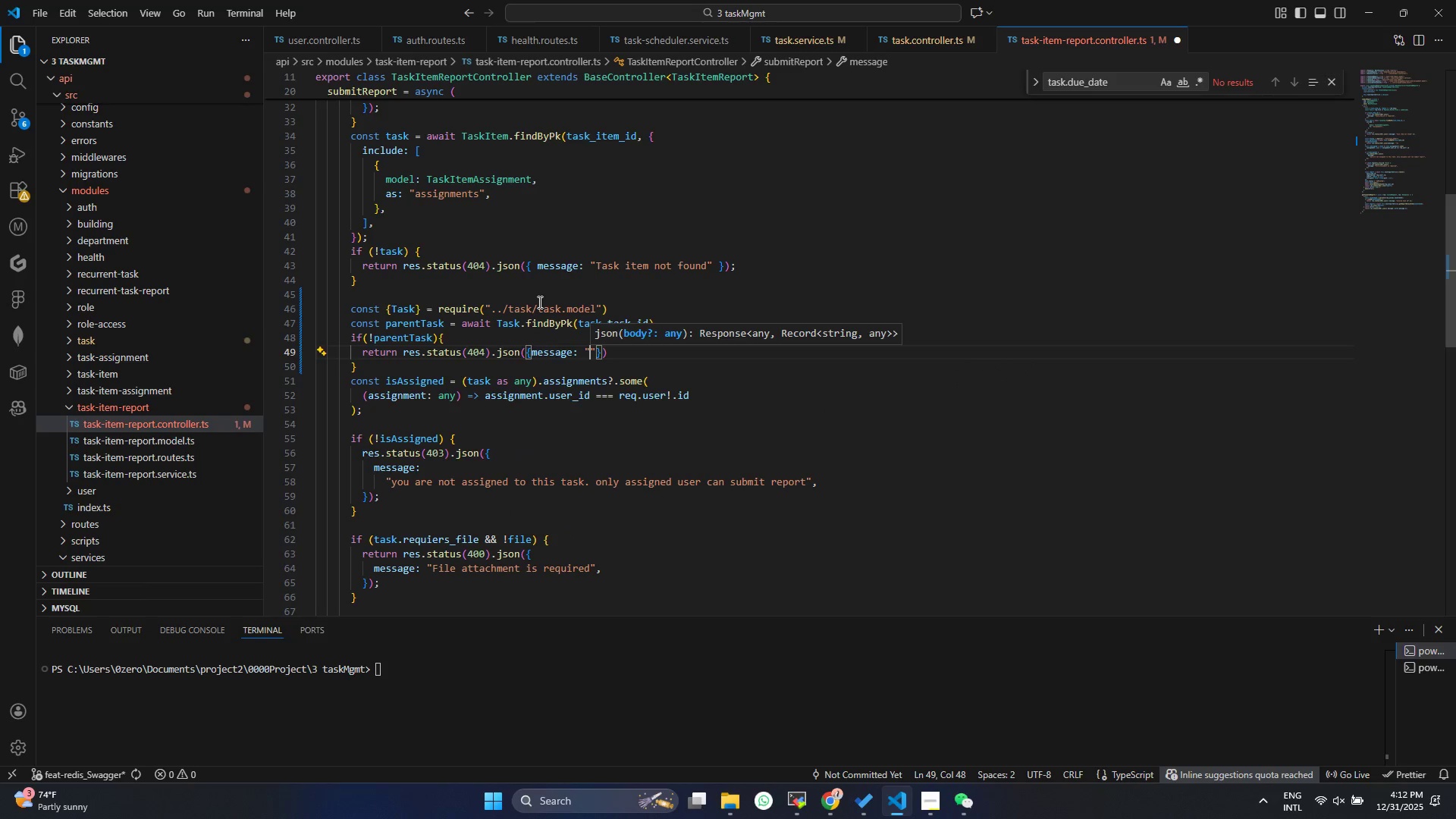 
type(Parnt task not found)
 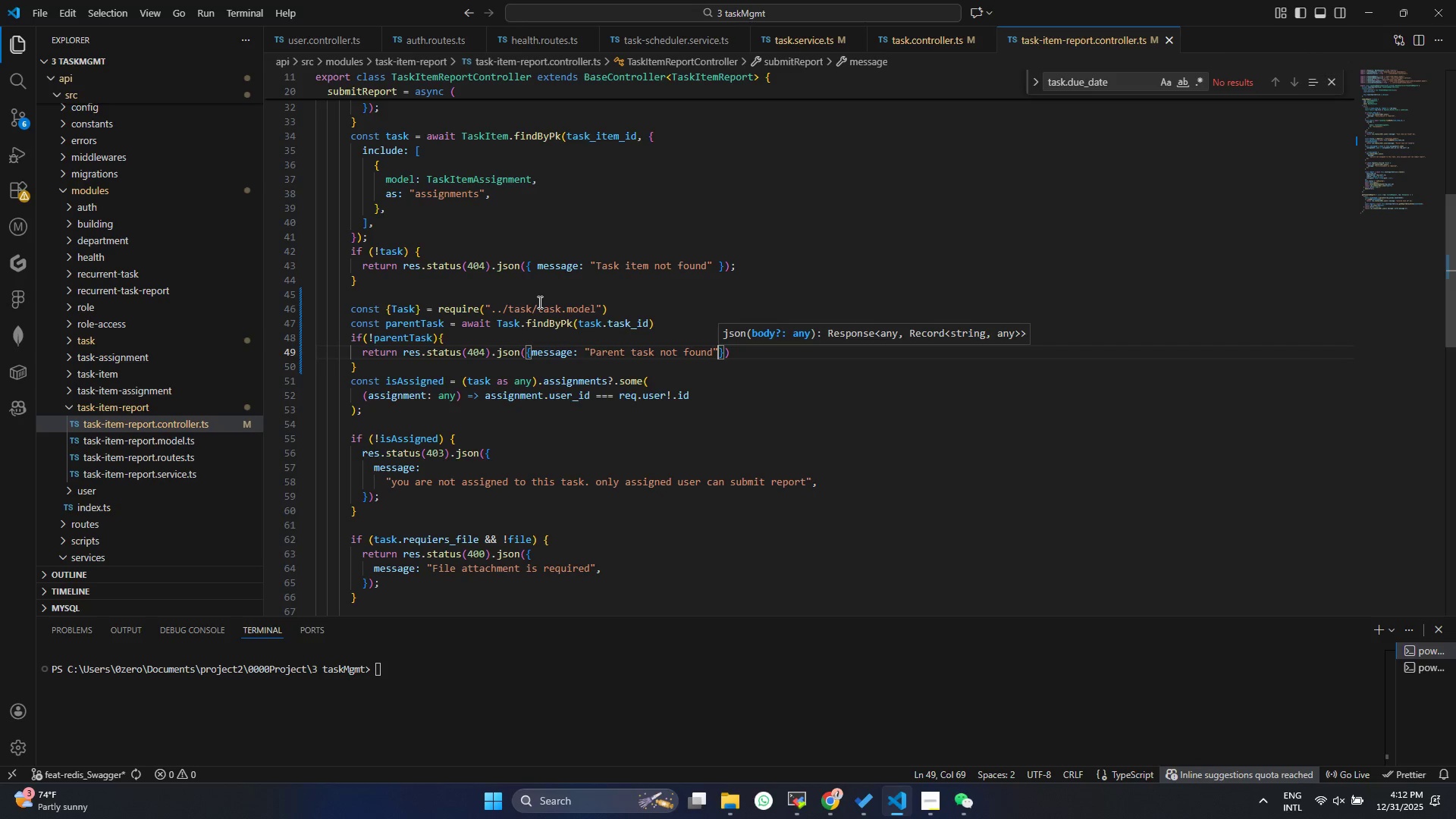 
hold_key(key=E, duration=0.45)
 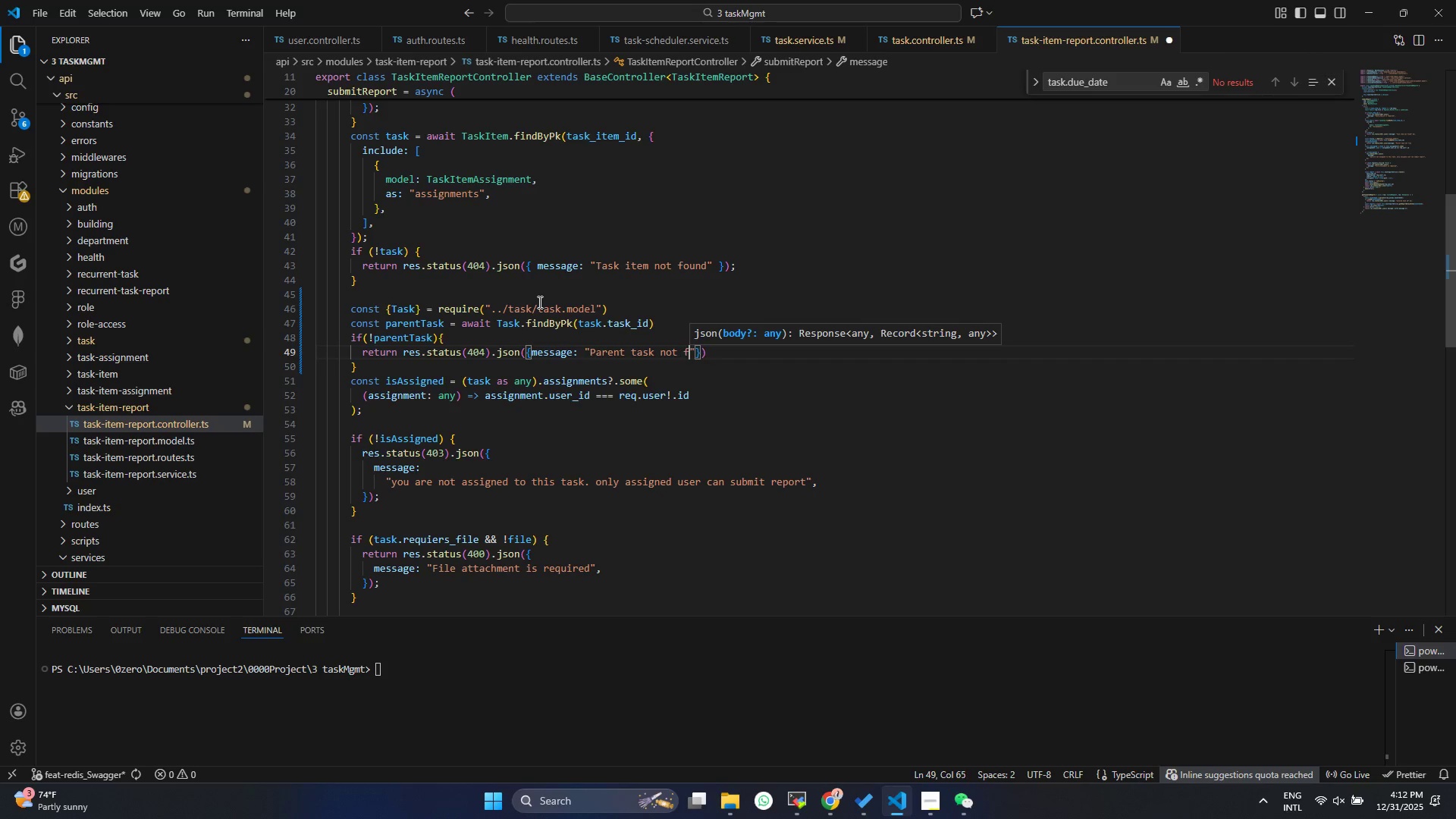 
key(Control+ControlLeft)
 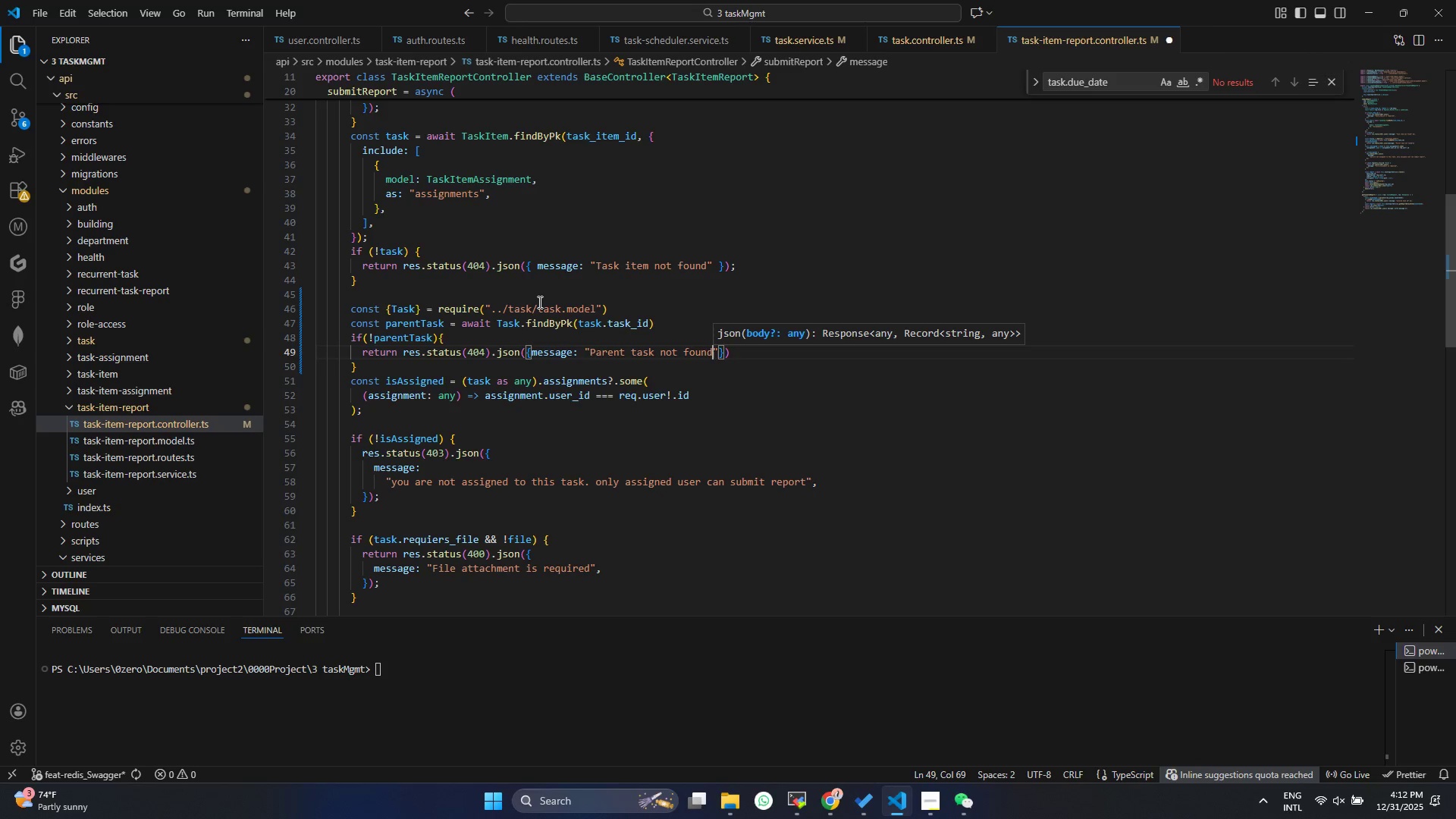 
key(Control+S)
 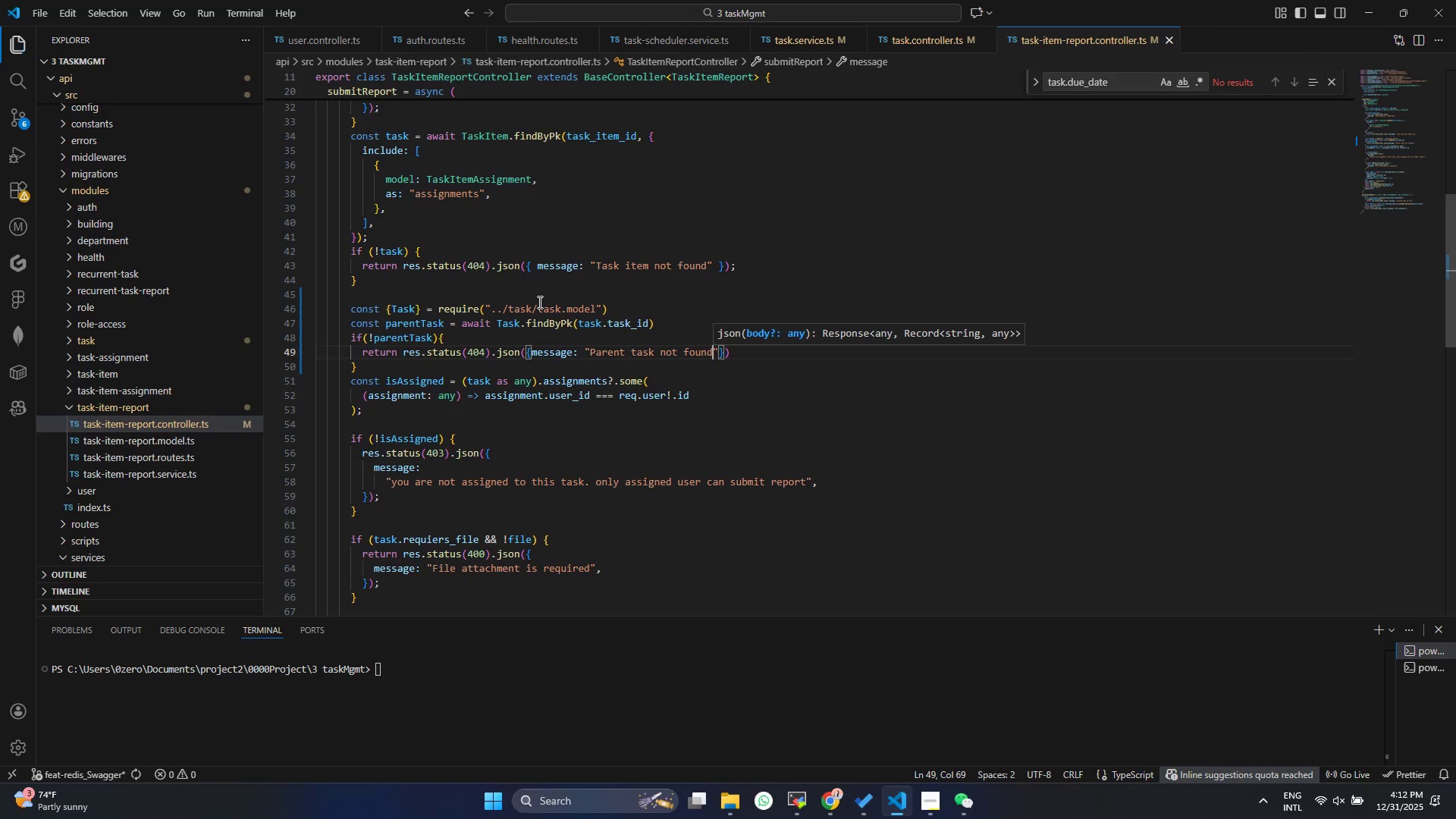 
key(ArrowRight)
 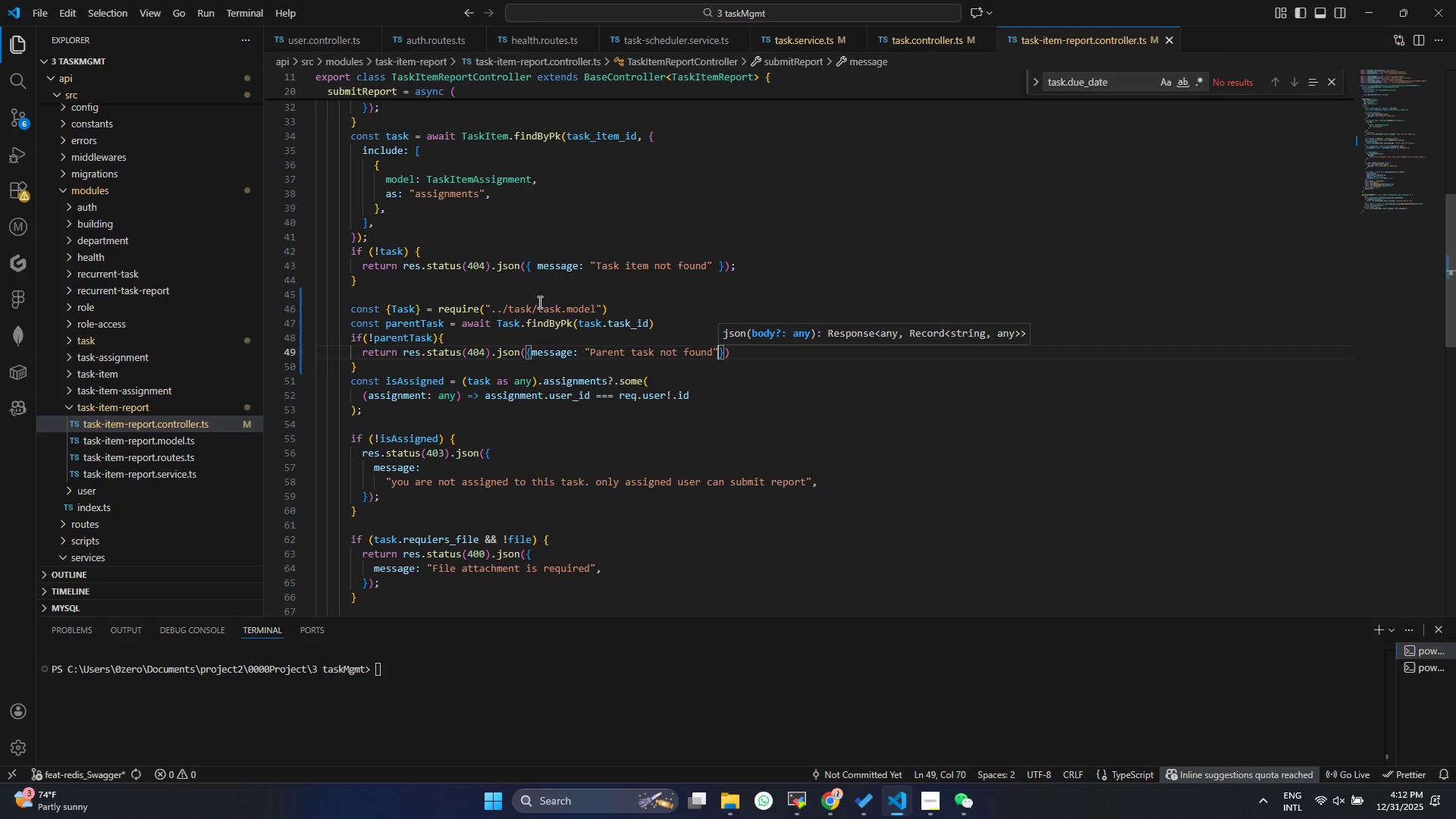 
key(ArrowRight)
 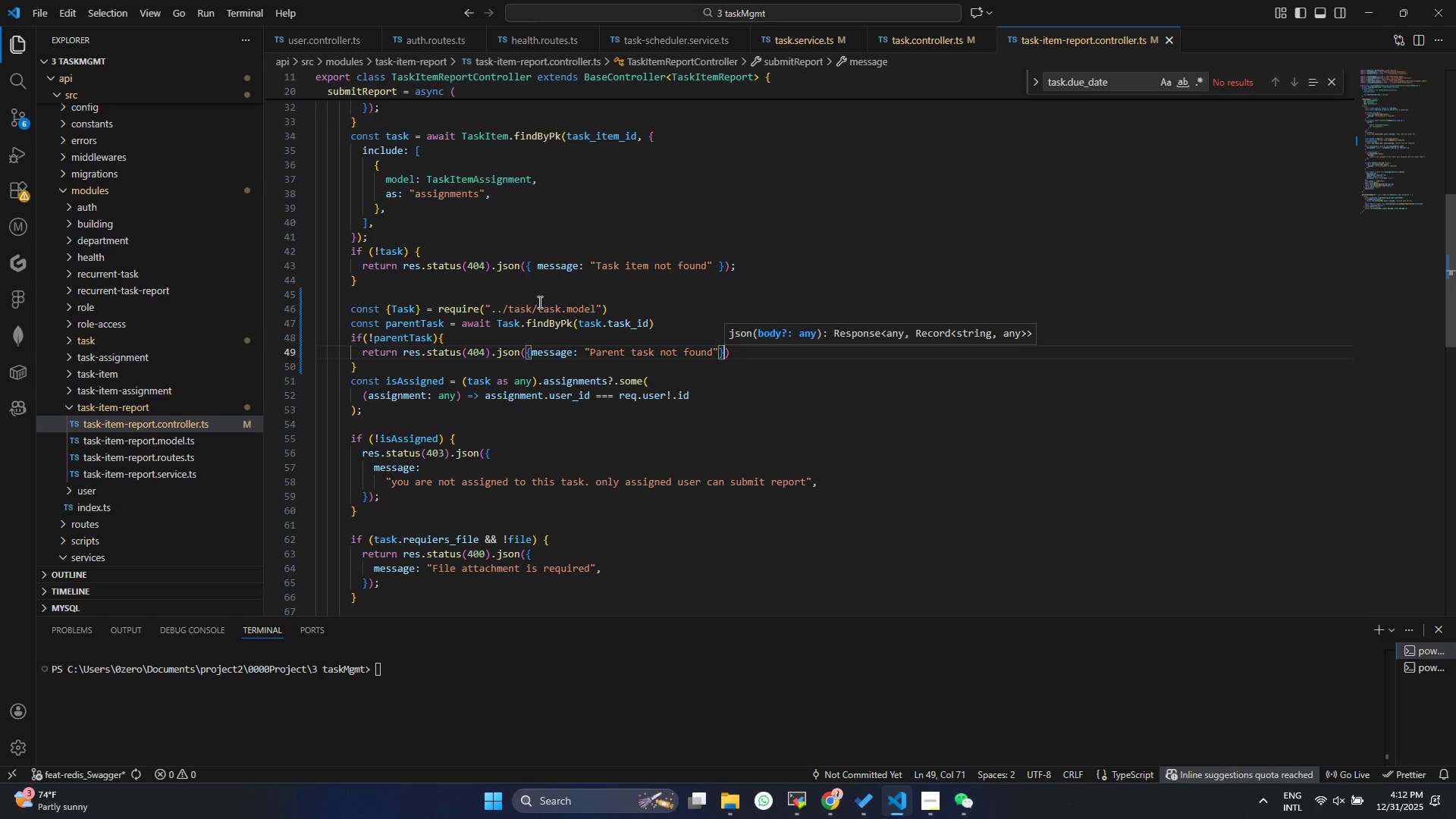 
key(ArrowRight)
 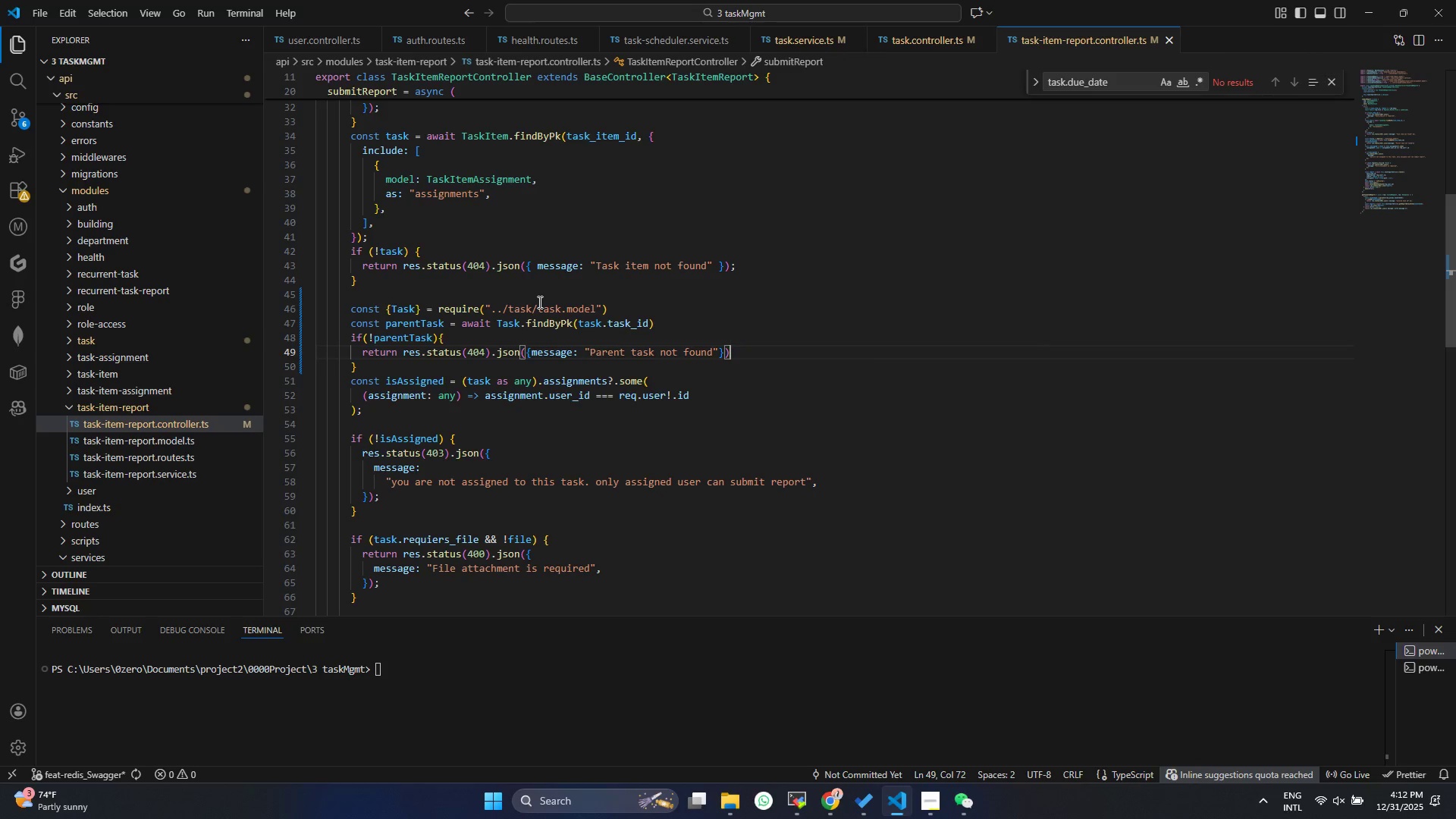 
key(Enter)
 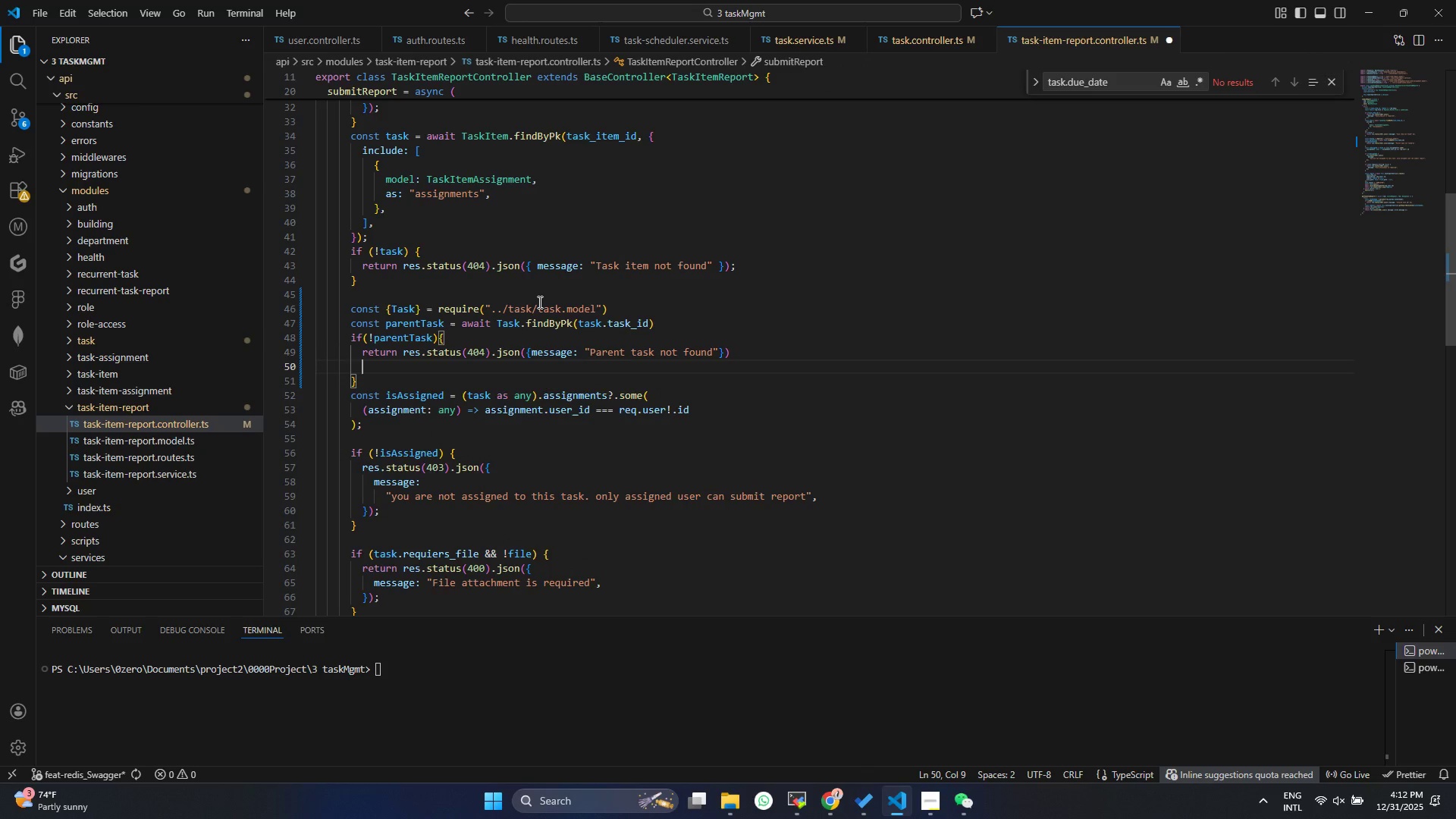 
key(Control+Z)
 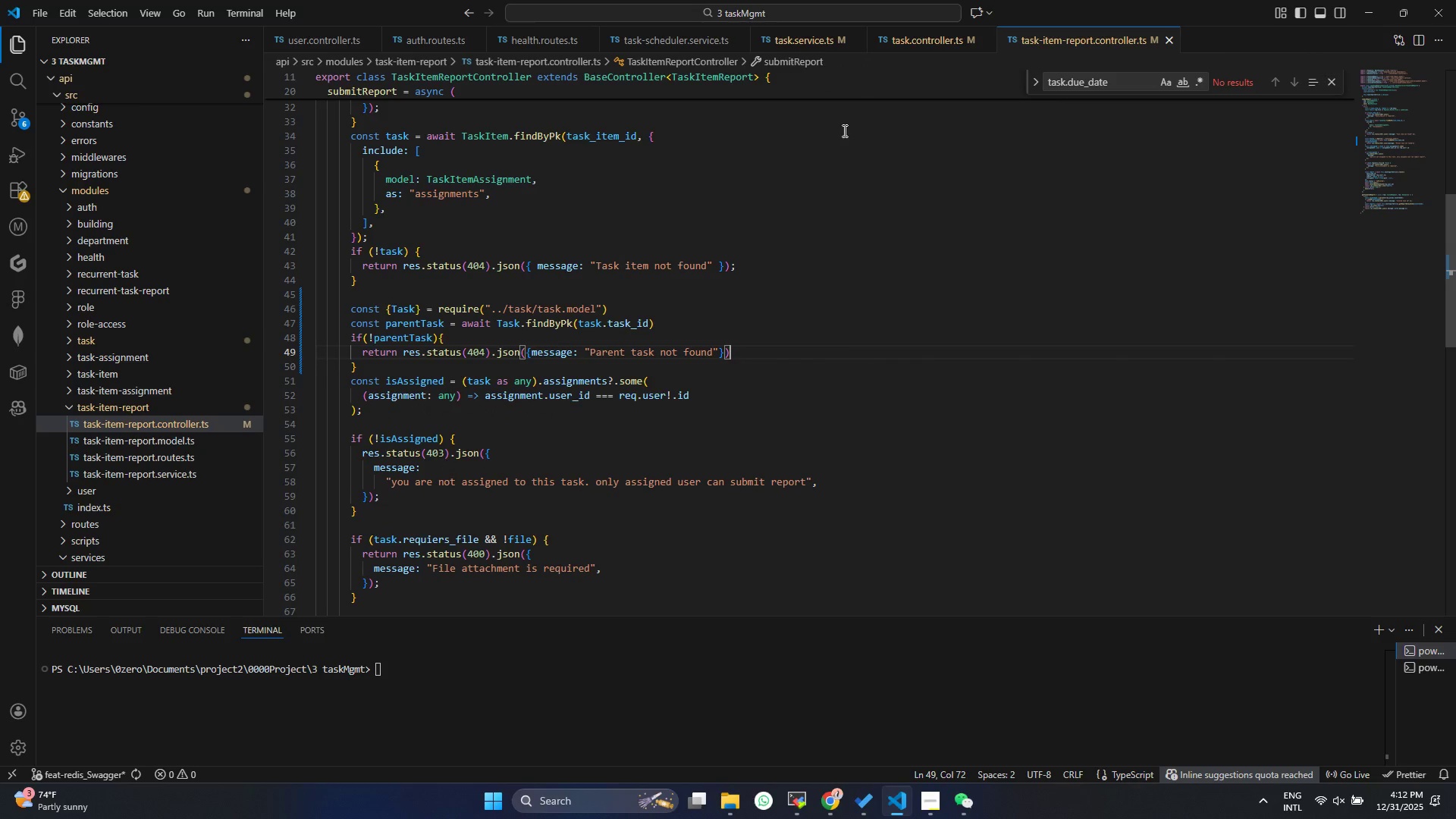 
left_click([912, 31])
 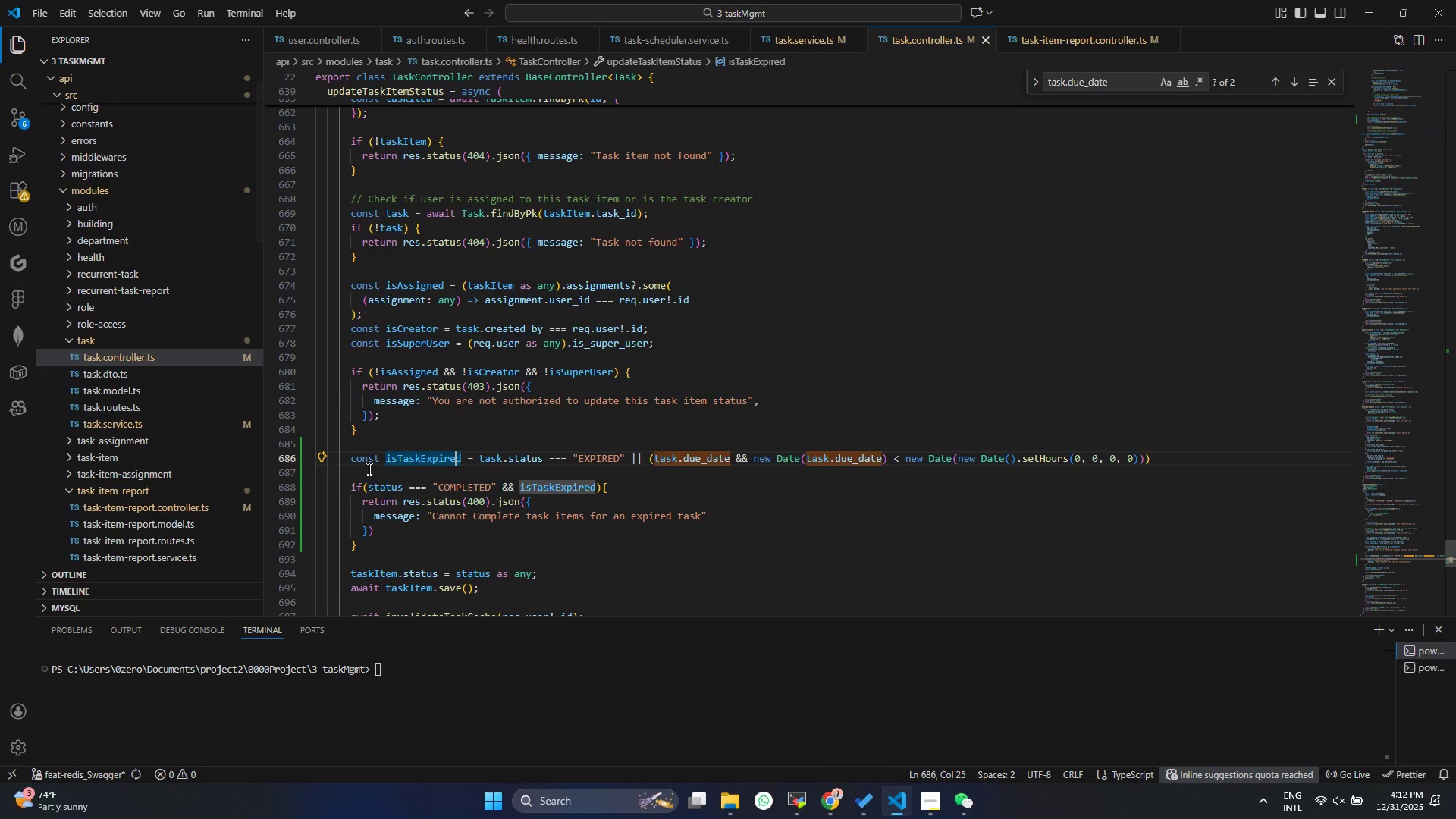 
double_click([360, 460])
 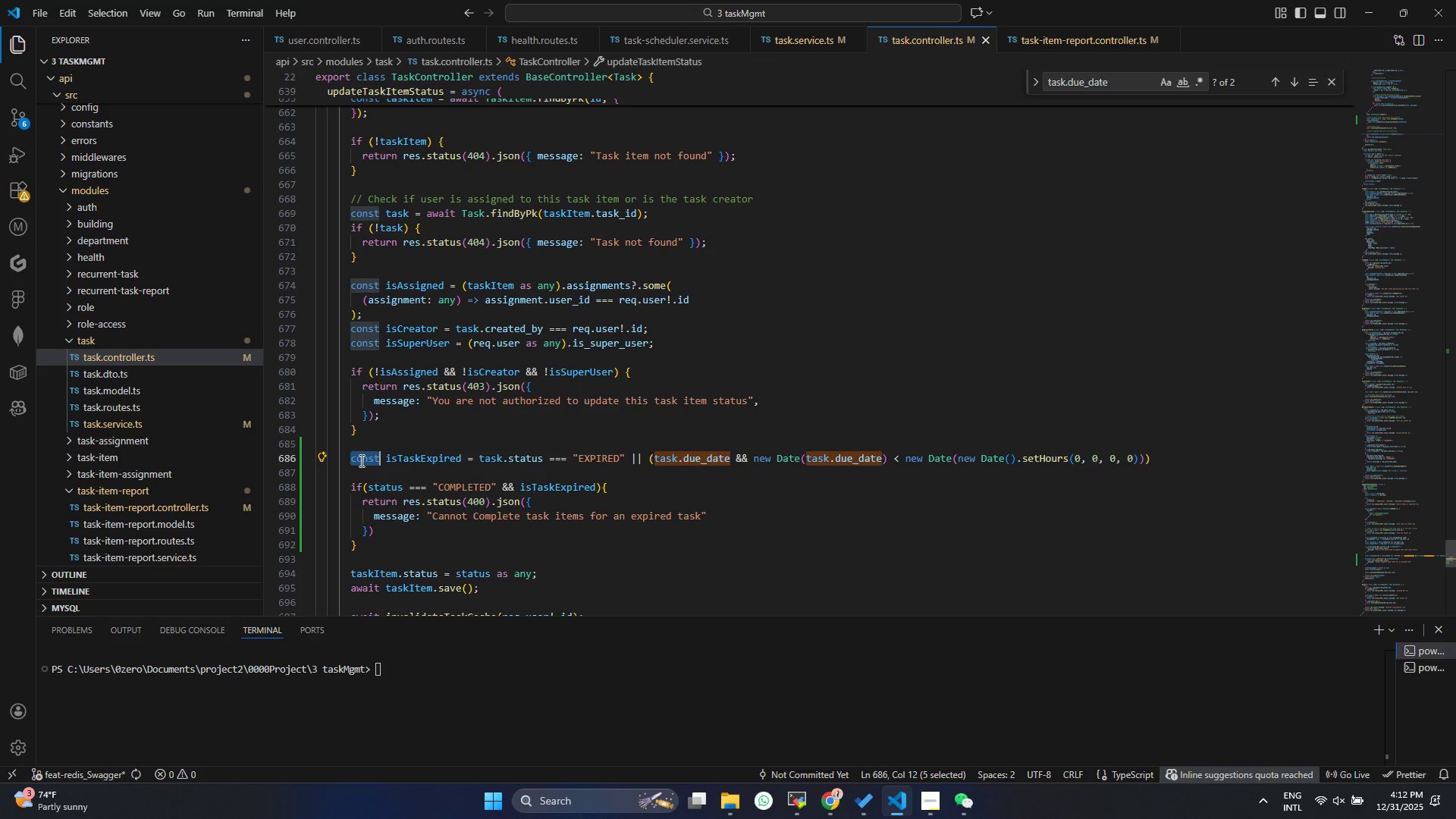 
triple_click([360, 460])
 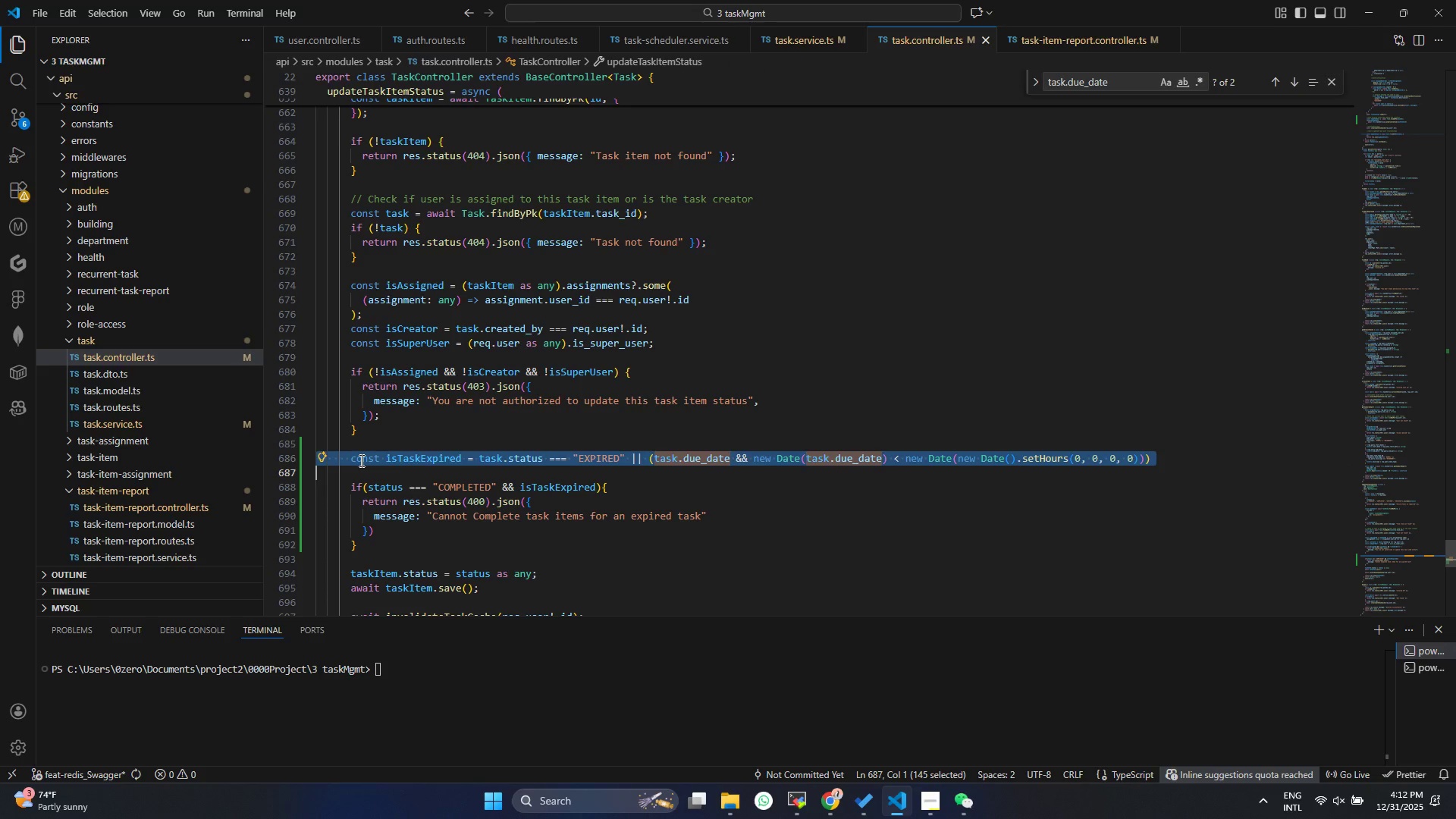 
key(Control+ControlLeft)
 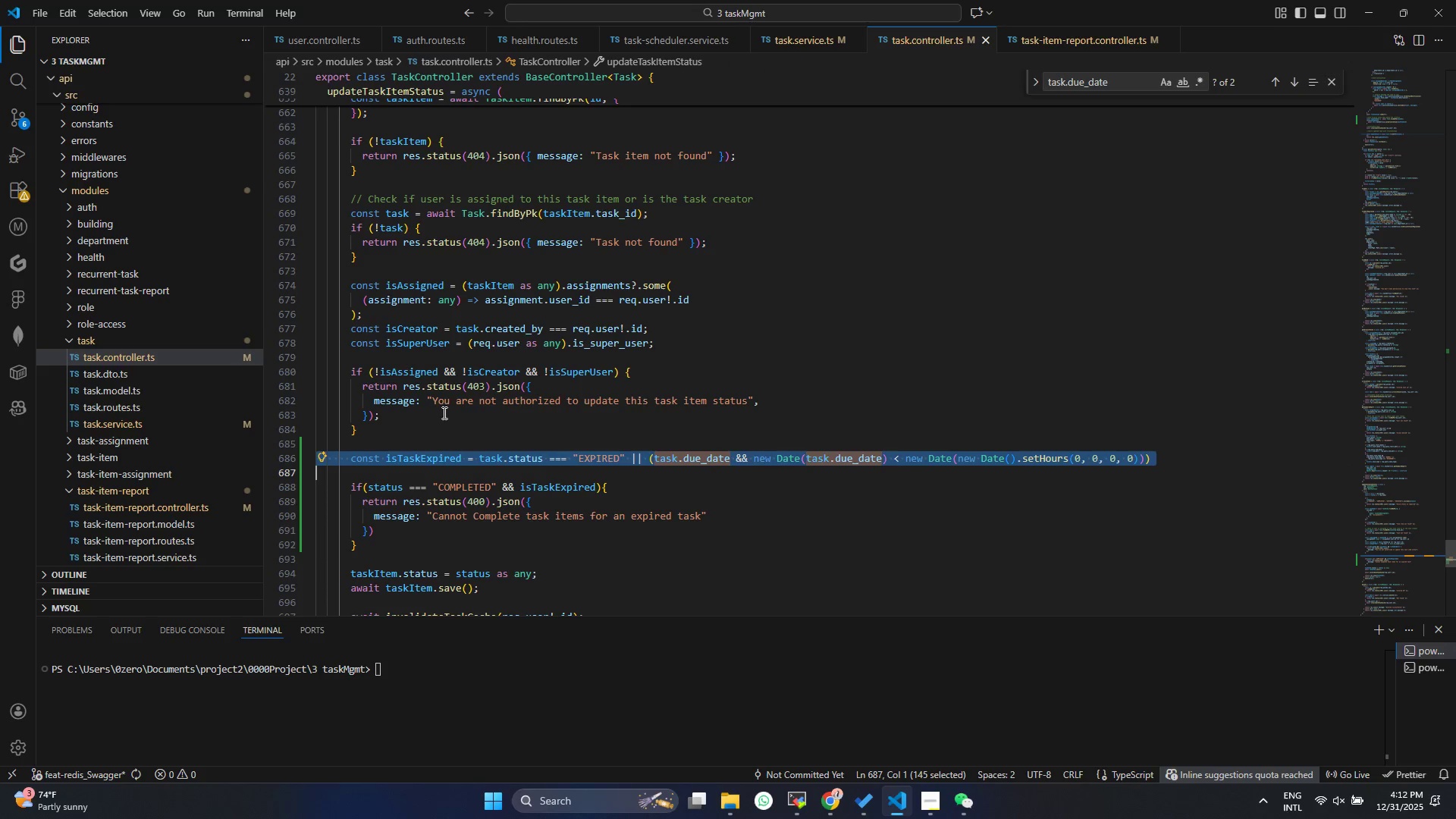 
key(Control+C)
 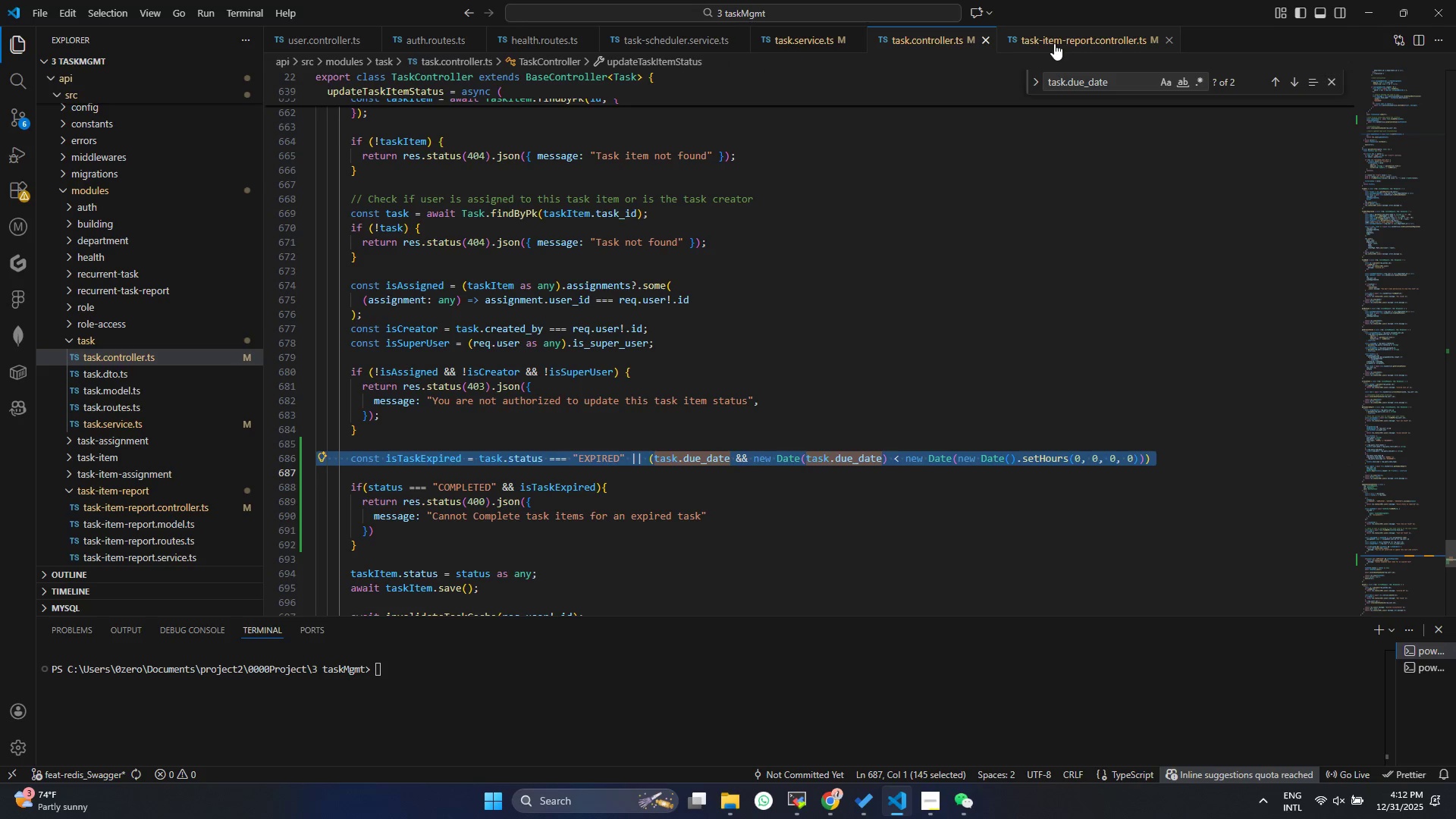 
left_click([1057, 39])
 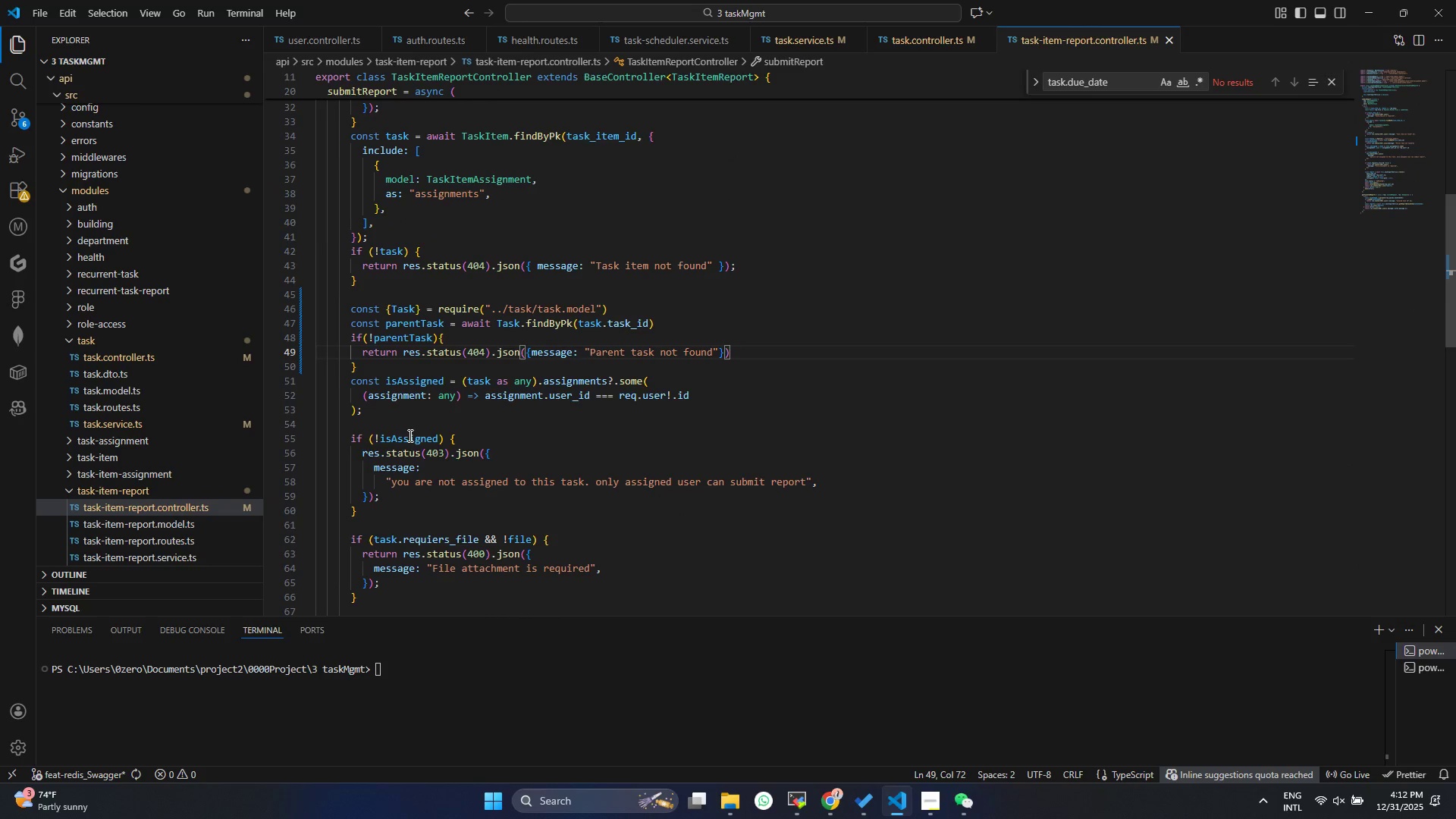 
left_click([388, 416])
 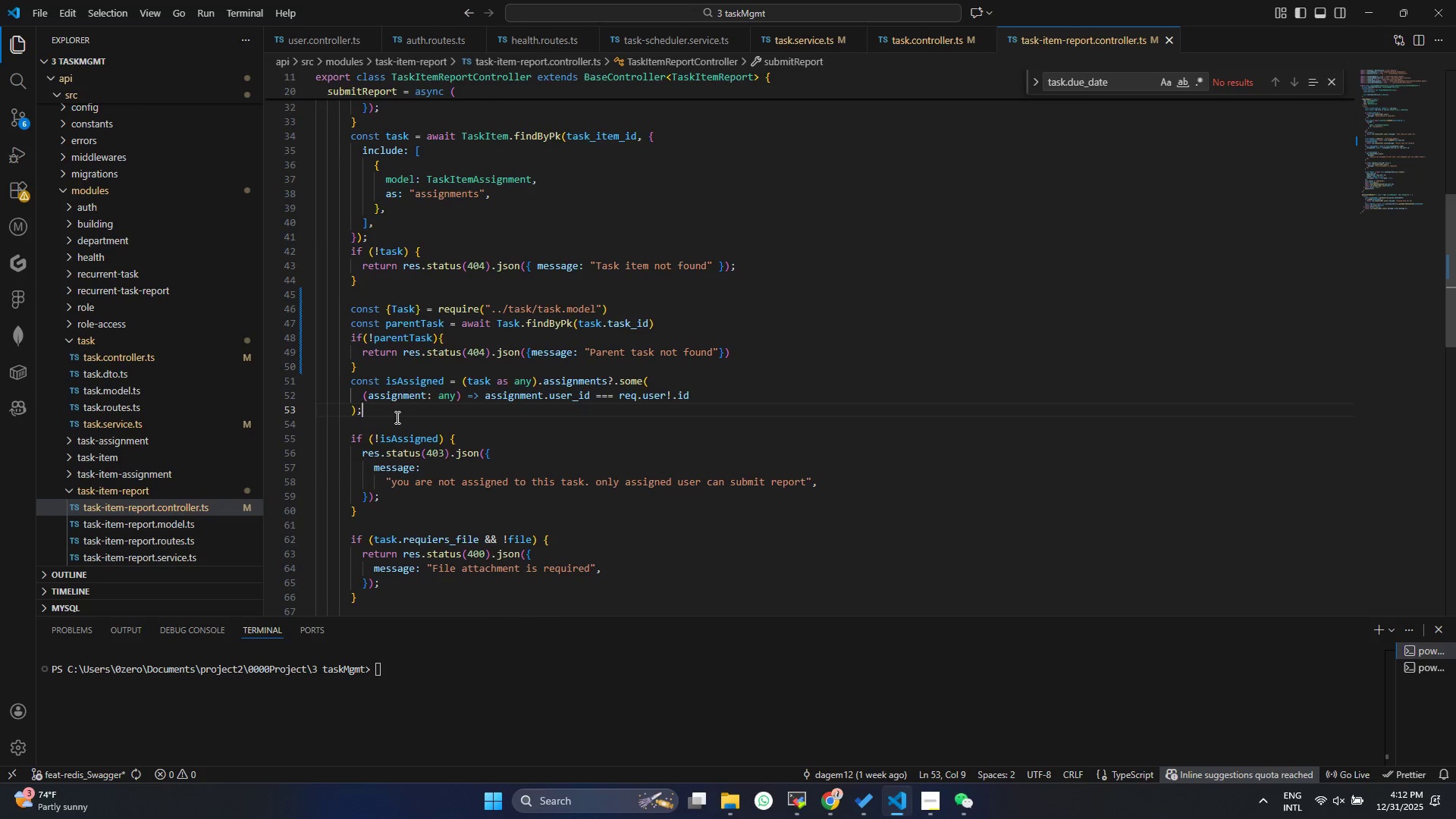 
key(Control+ControlLeft)
 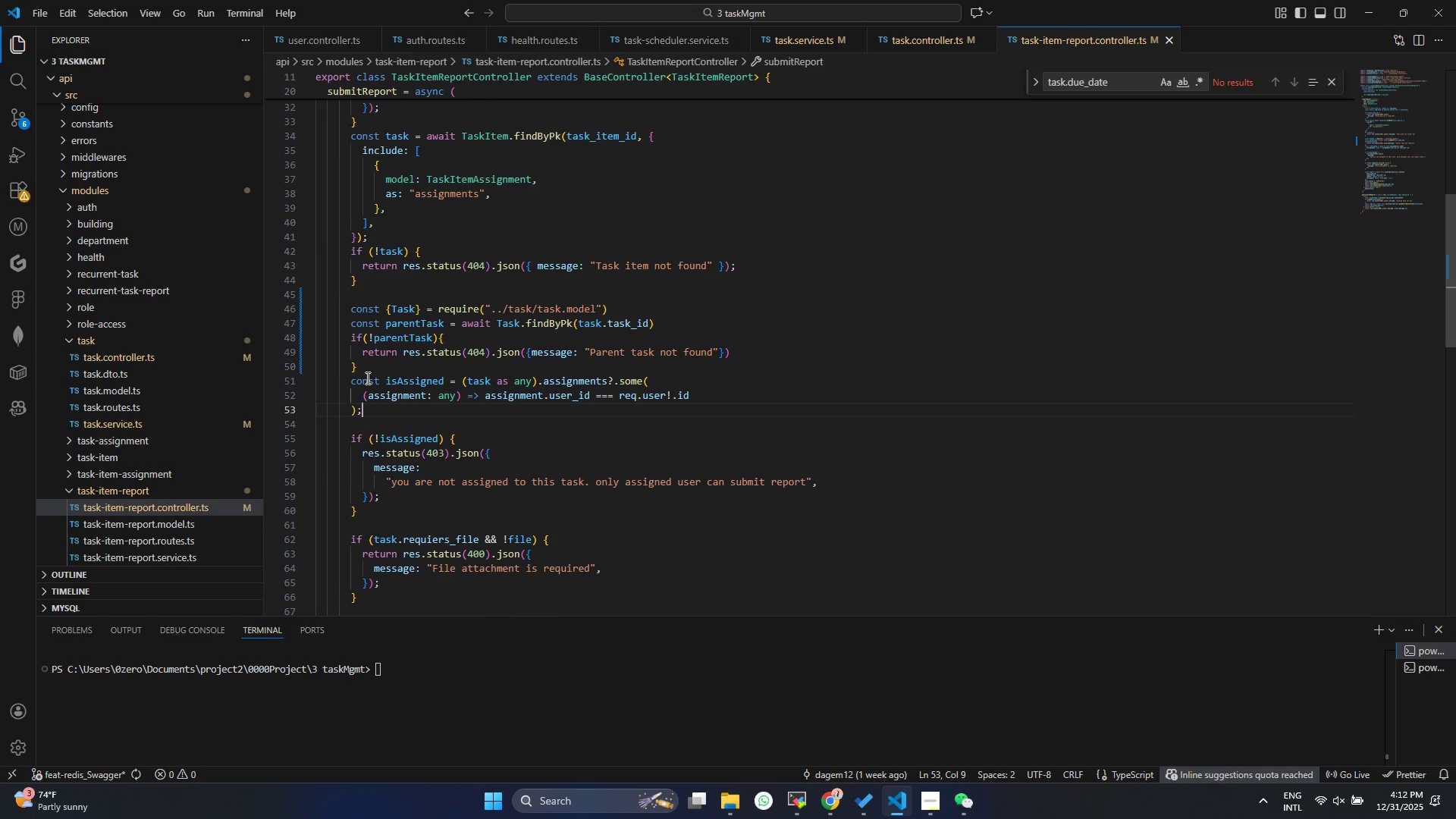 
left_click([365, 366])
 